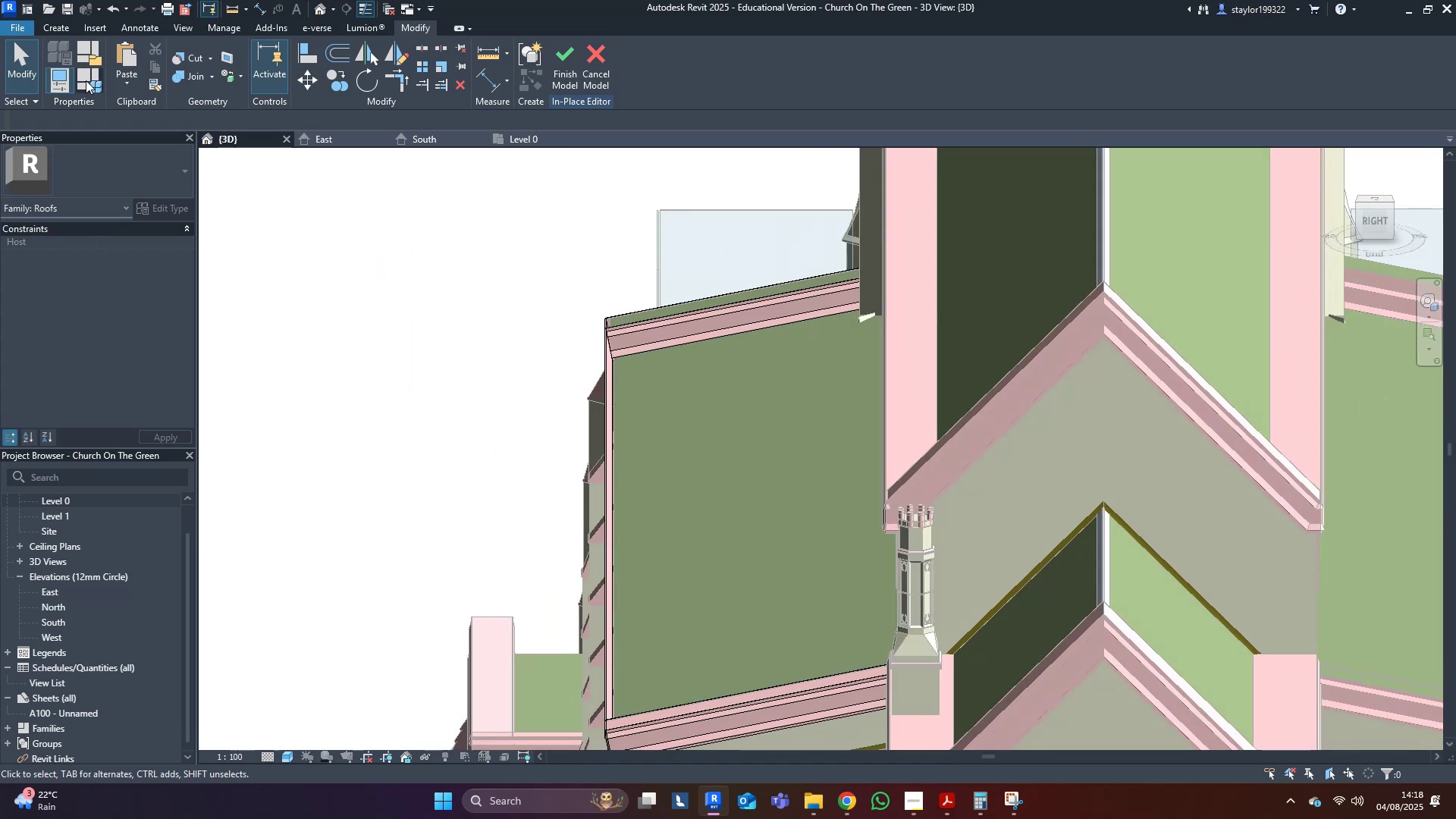 
left_click([55, 25])
 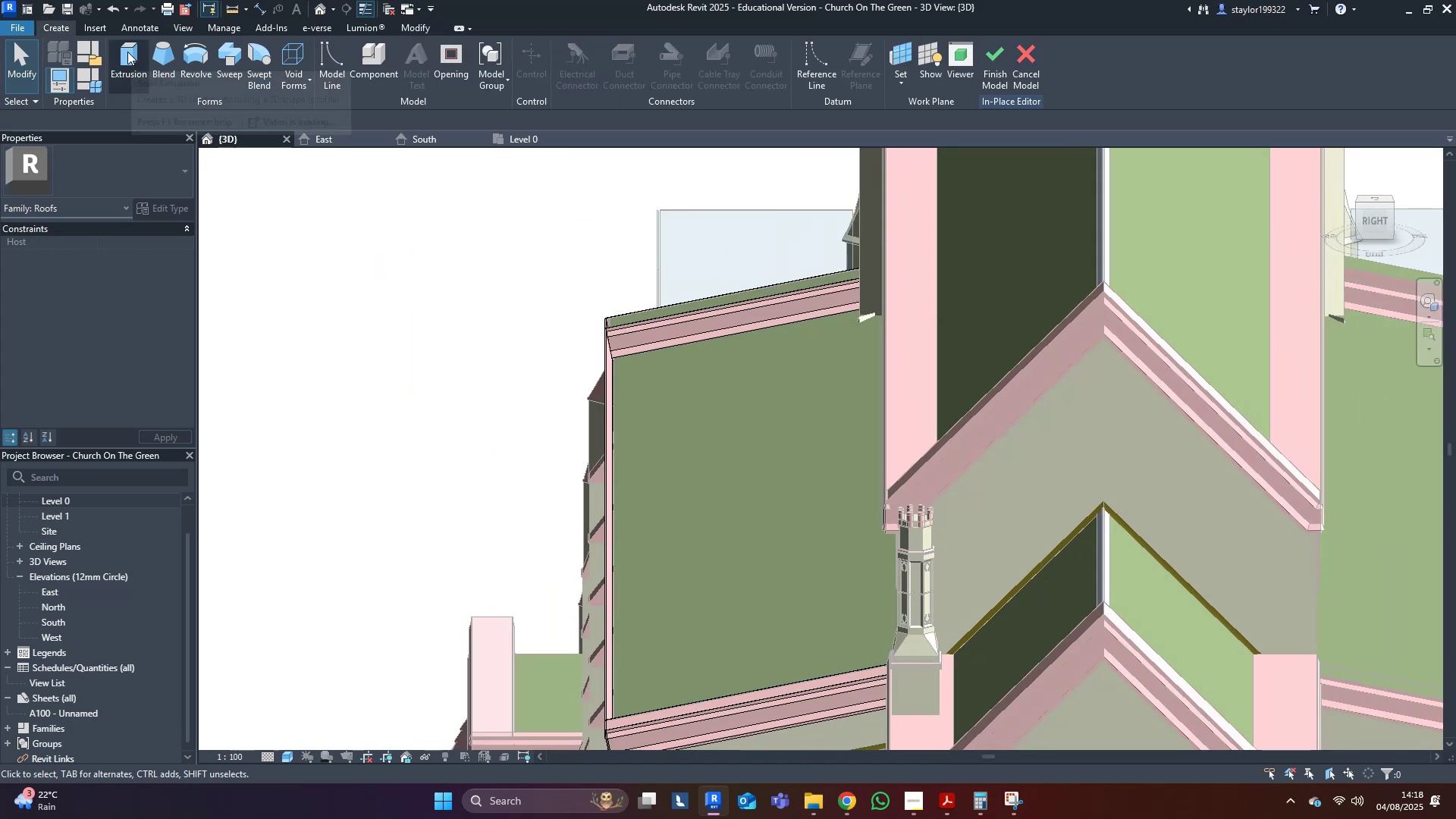 
left_click([127, 52])
 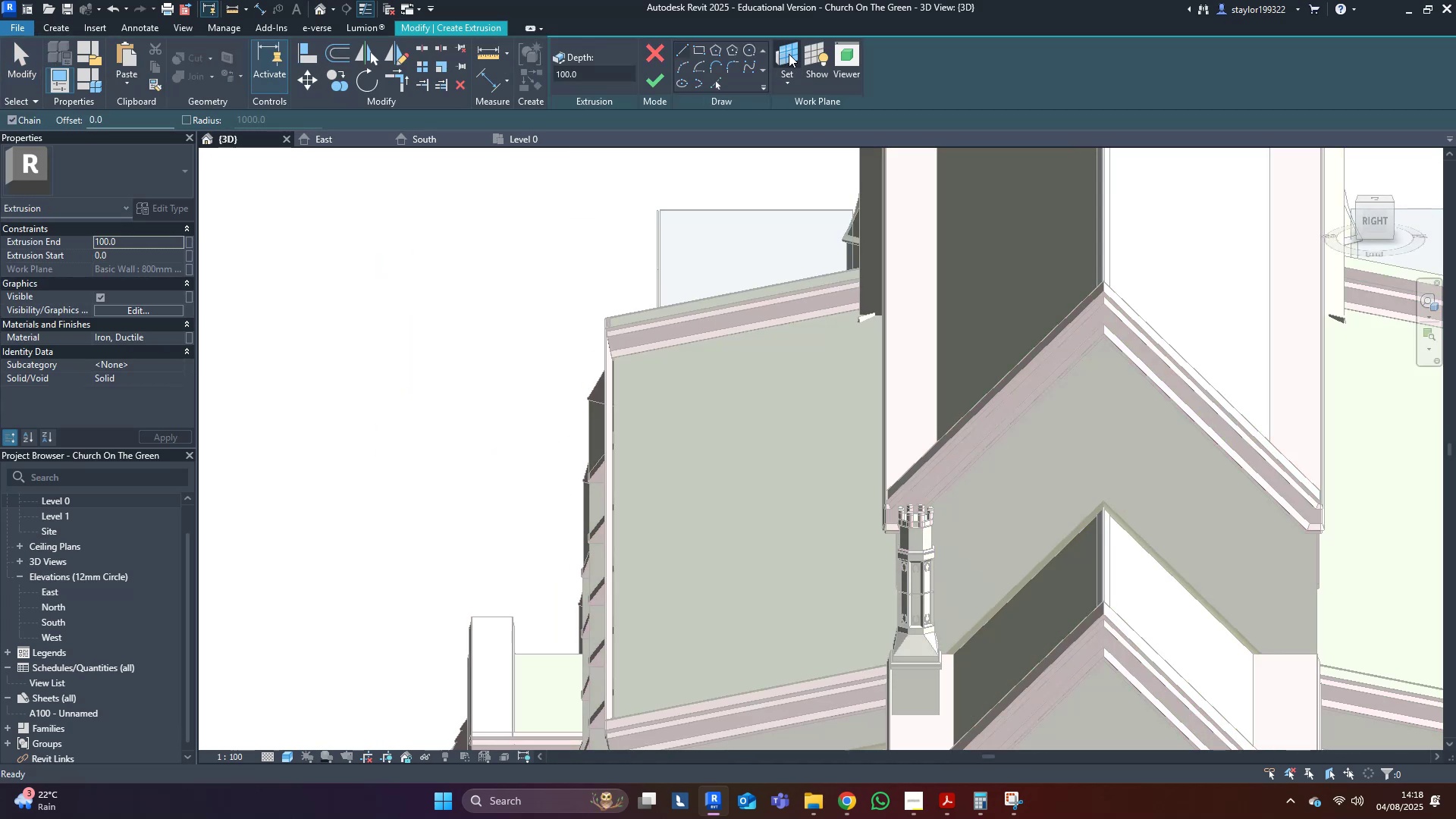 
left_click([789, 54])
 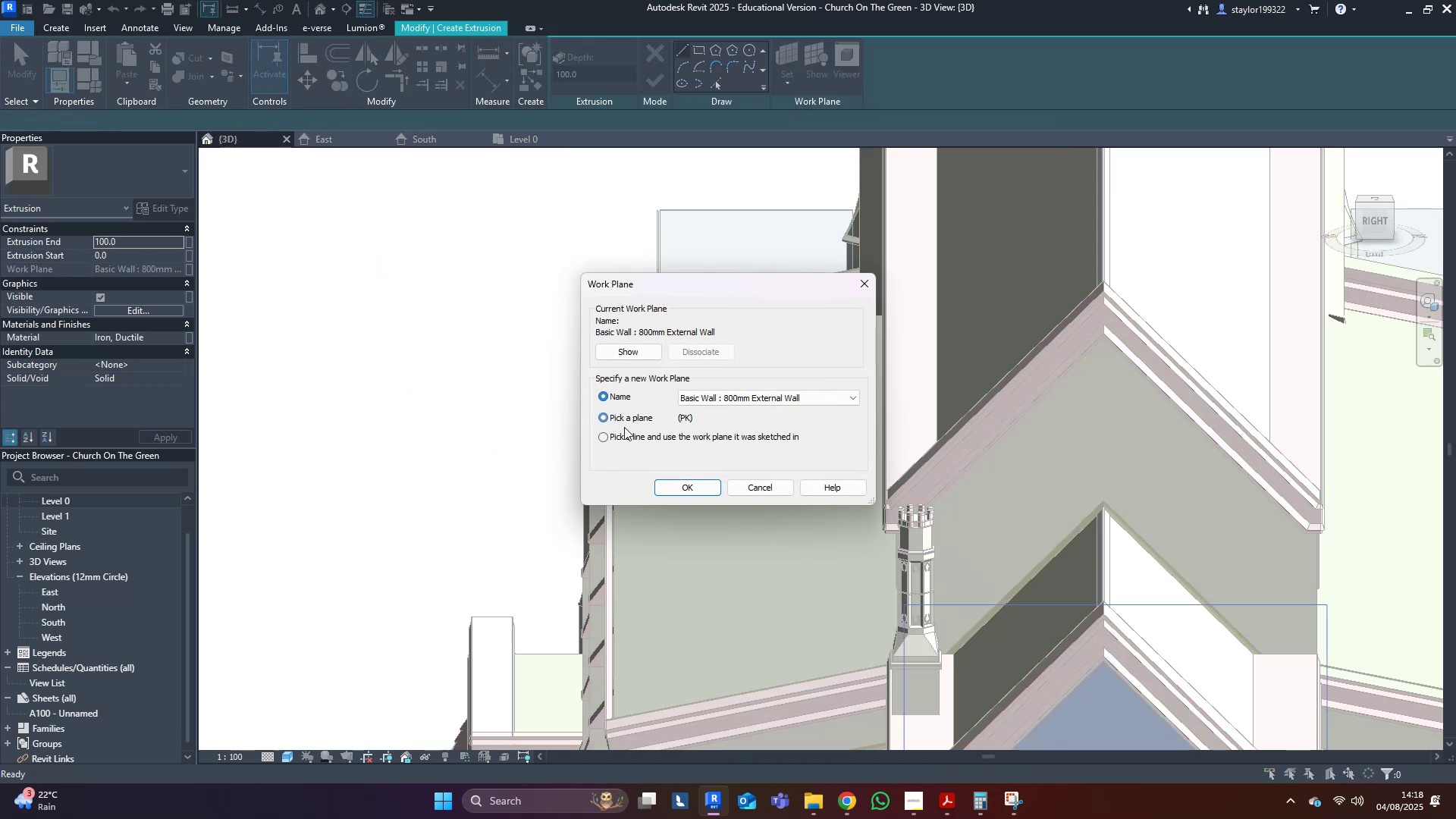 
double_click([692, 487])
 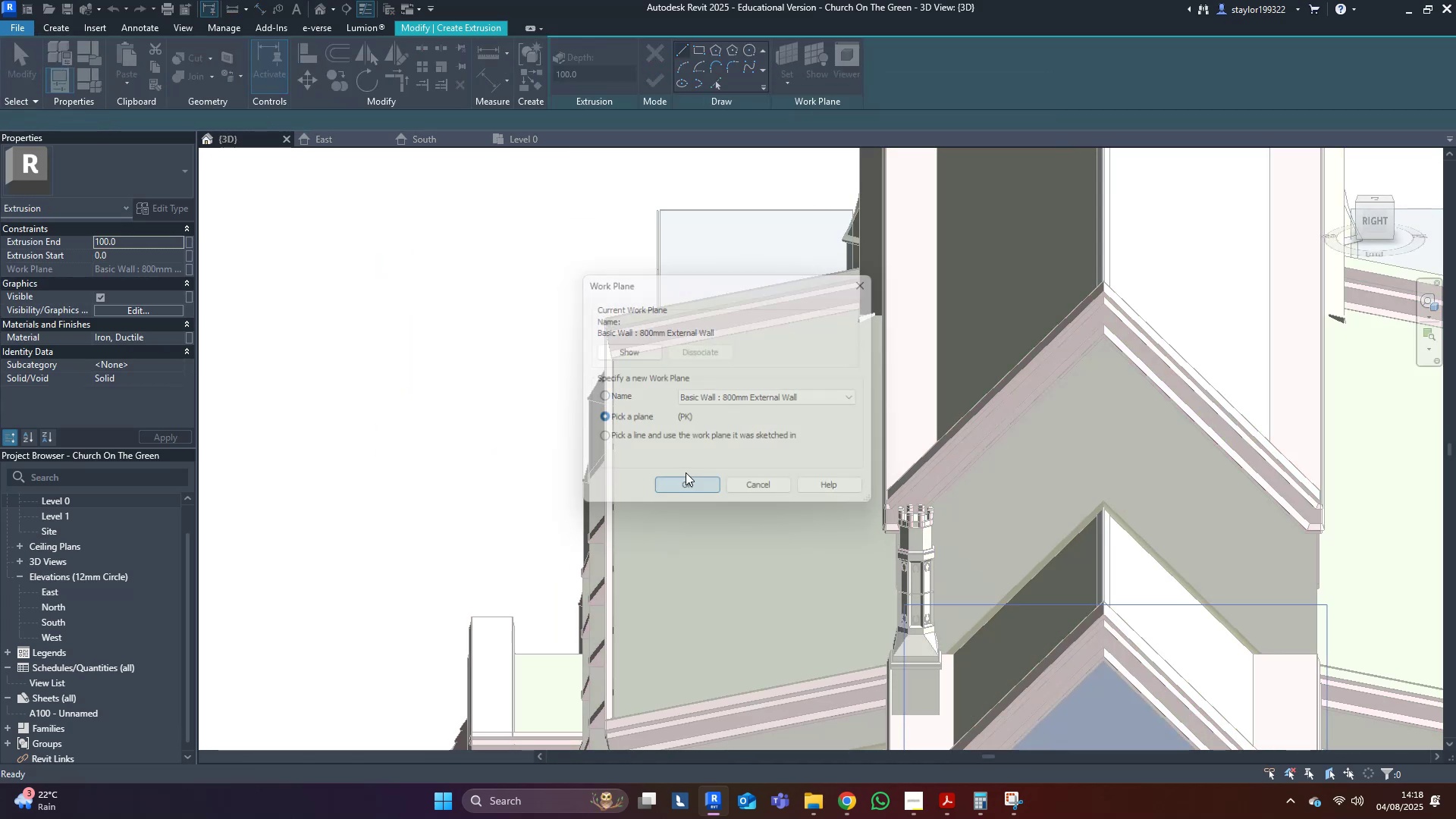 
scroll: coordinate [653, 417], scroll_direction: up, amount: 9.0
 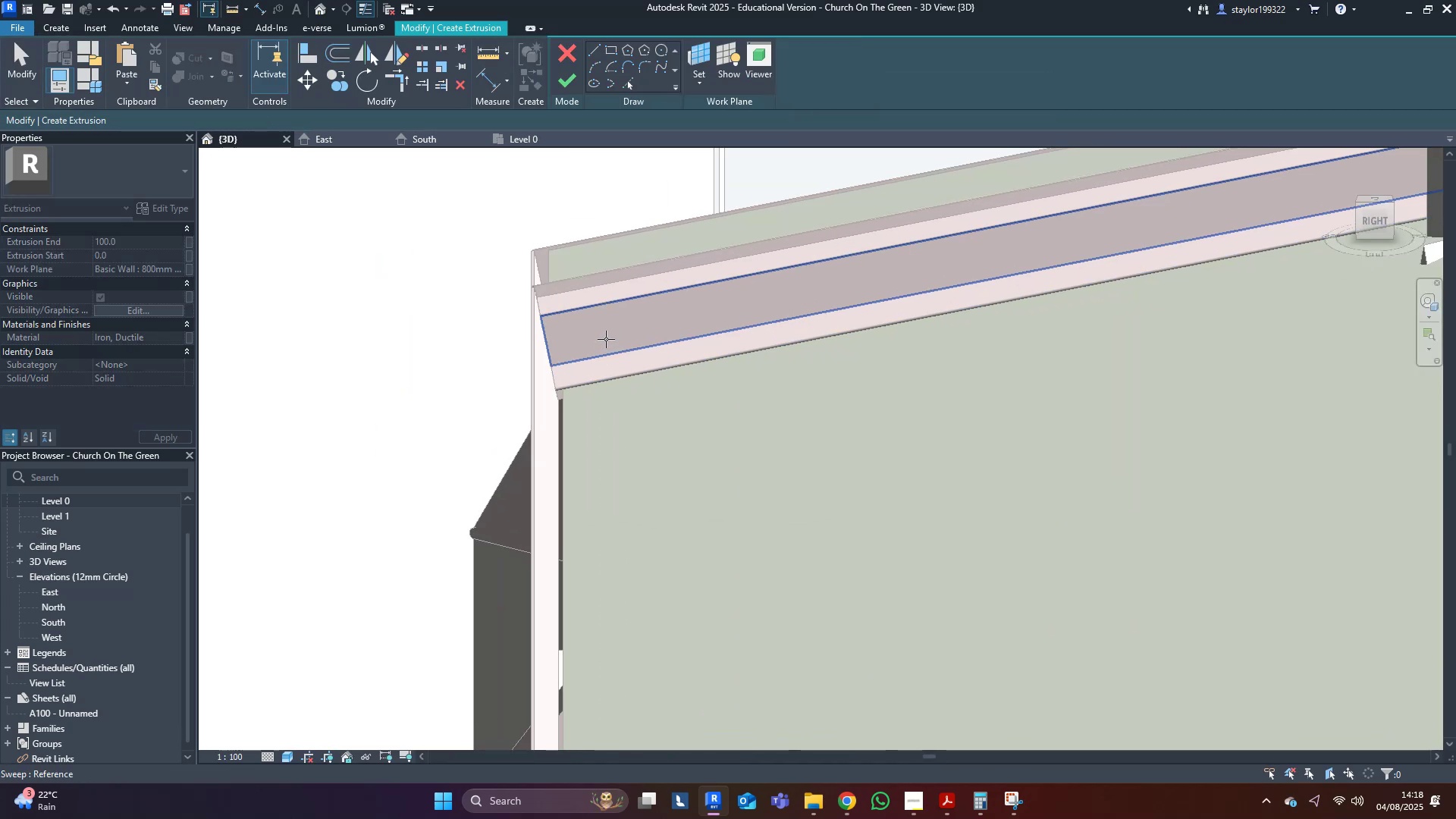 
left_click([606, 339])
 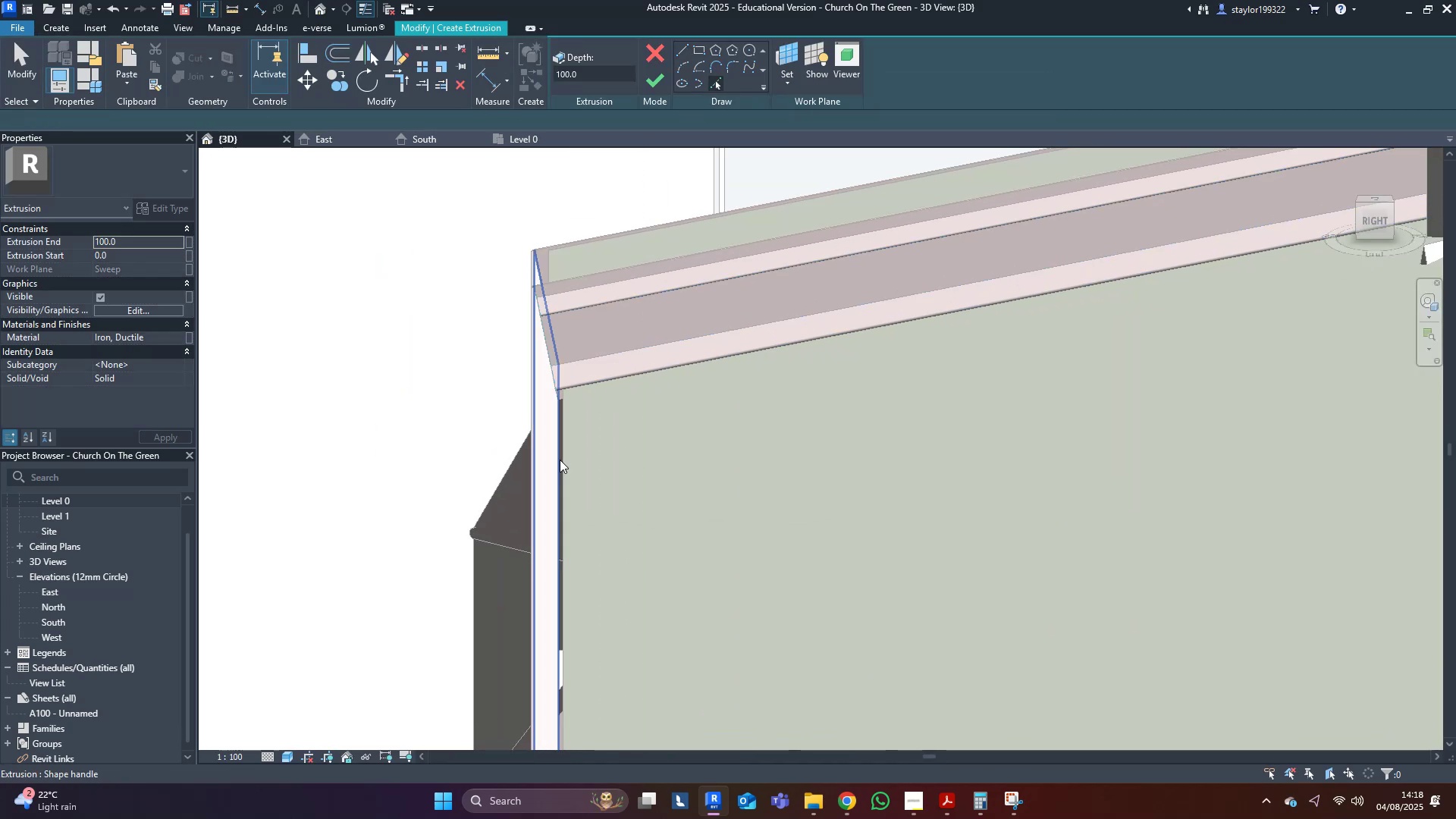 
left_click([541, 441])
 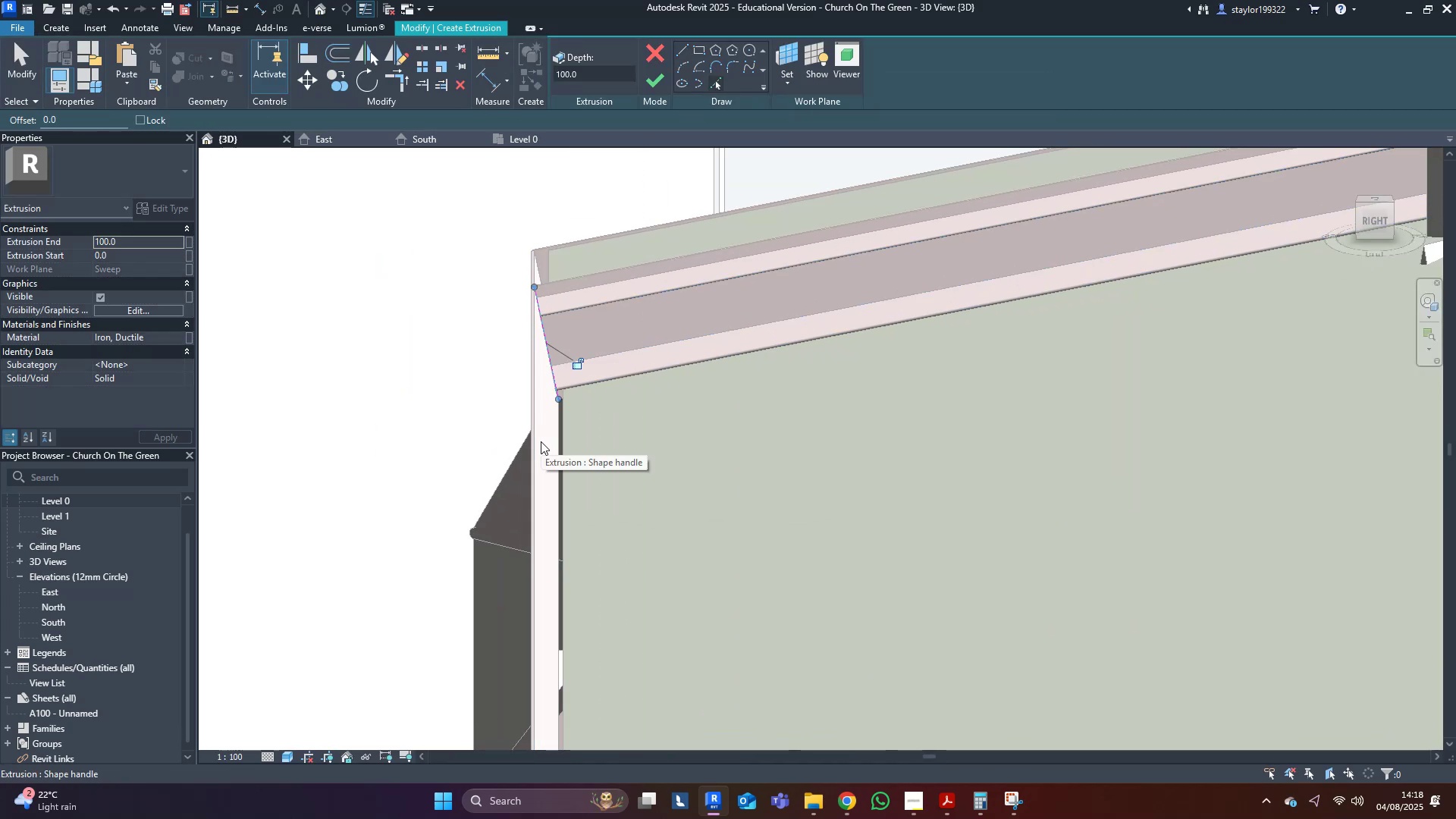 
scroll: coordinate [541, 441], scroll_direction: down, amount: 4.0
 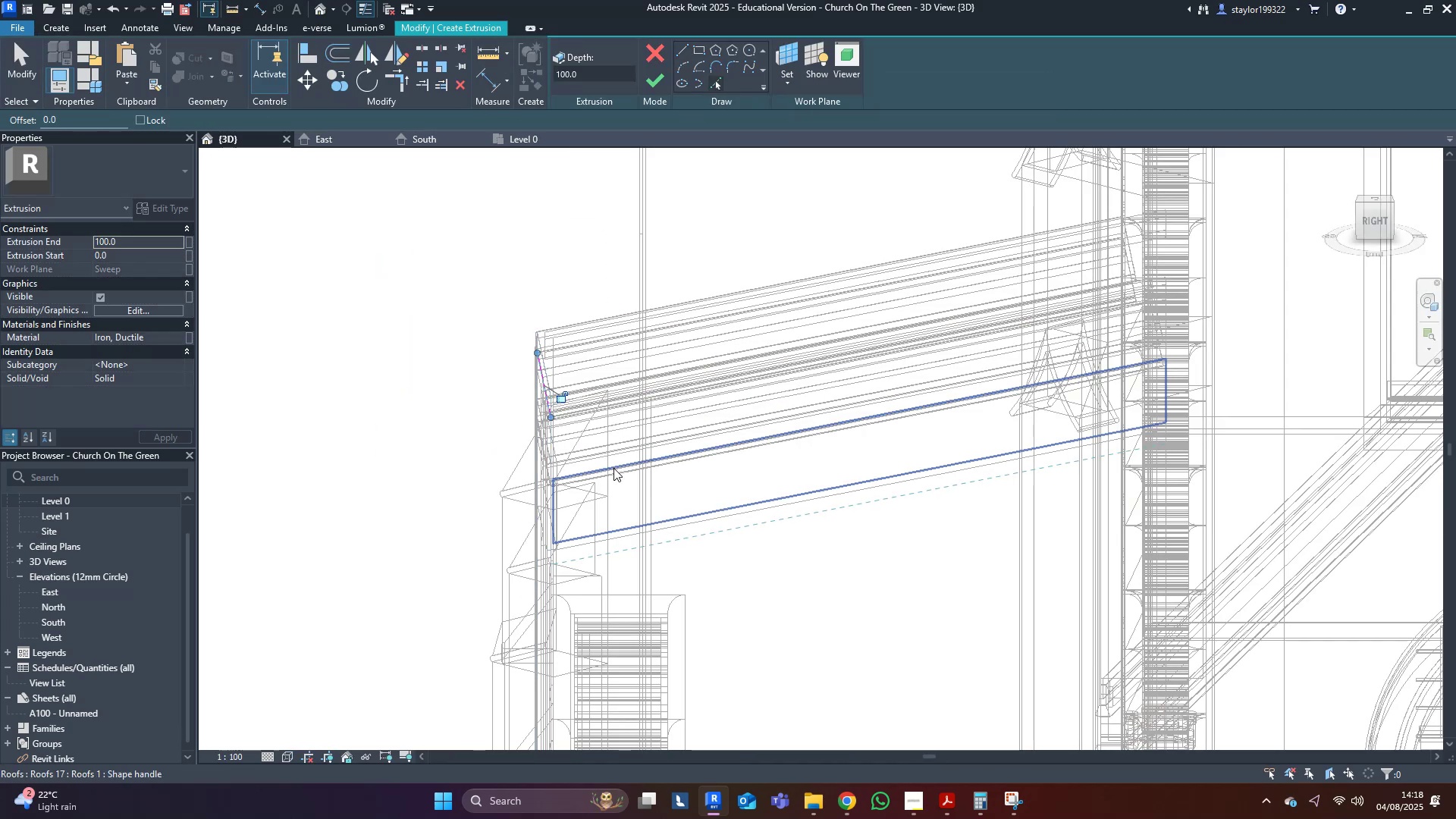 
type(wf)
 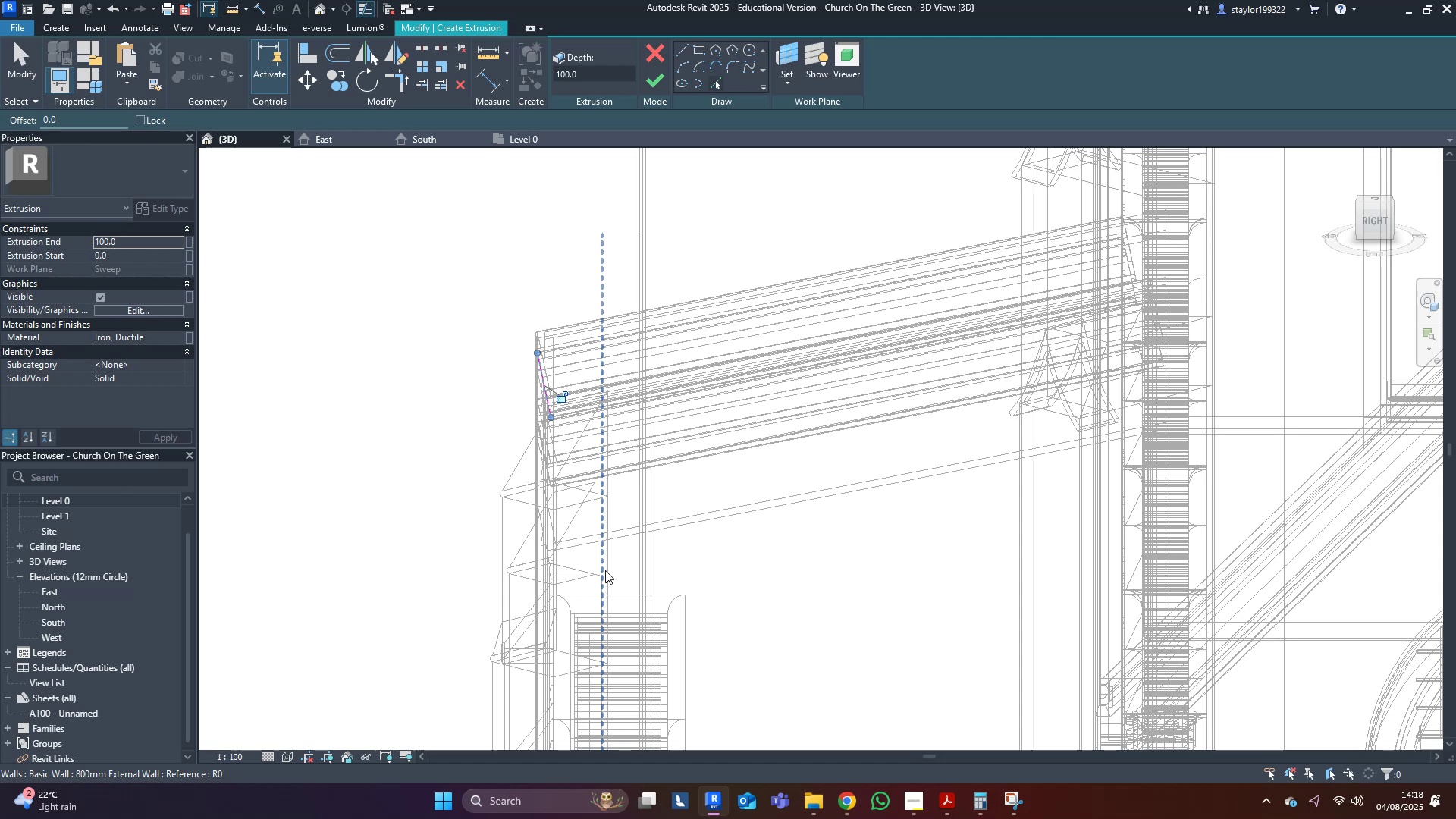 
left_click([610, 570])
 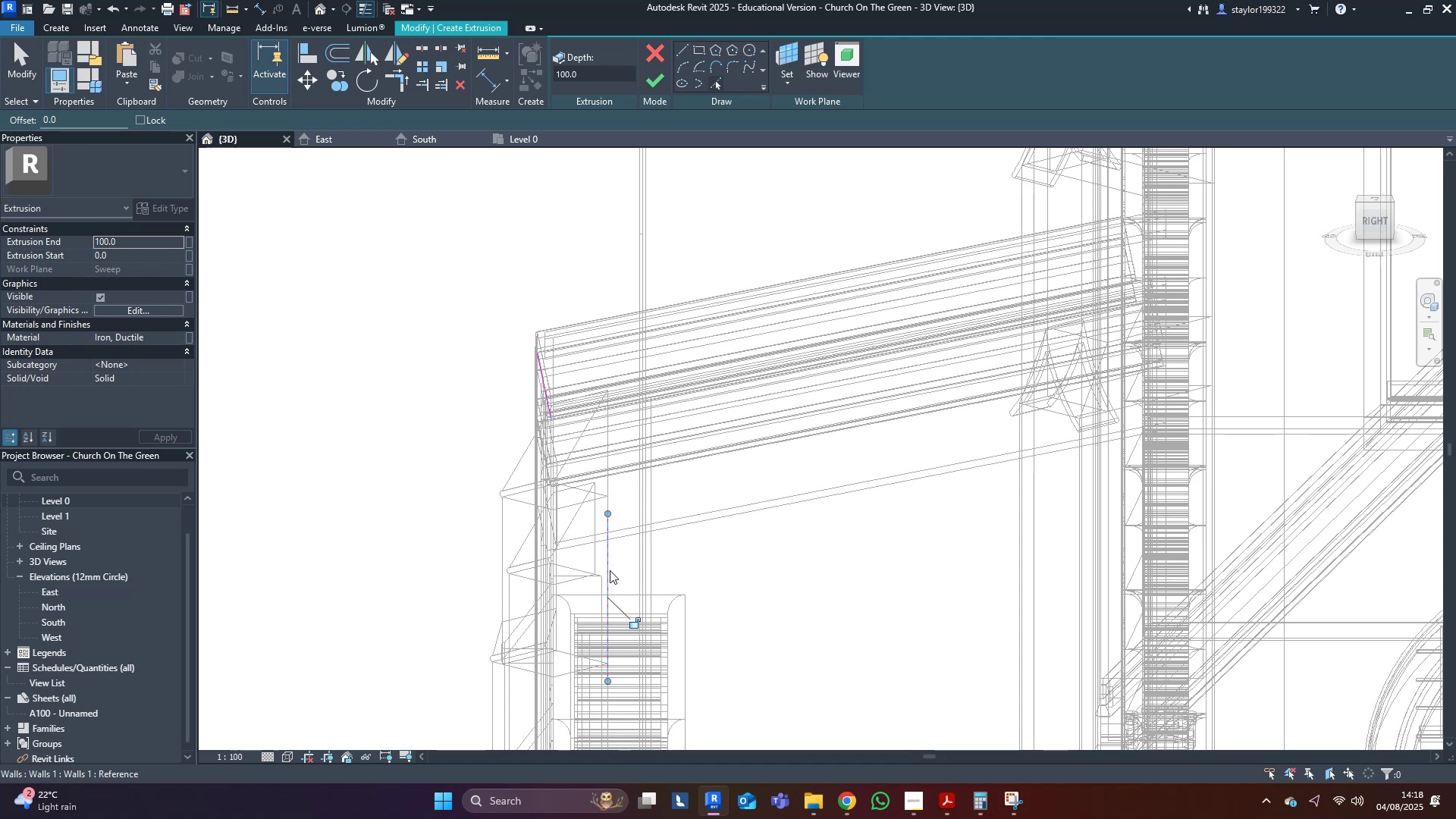 
type(sd)
 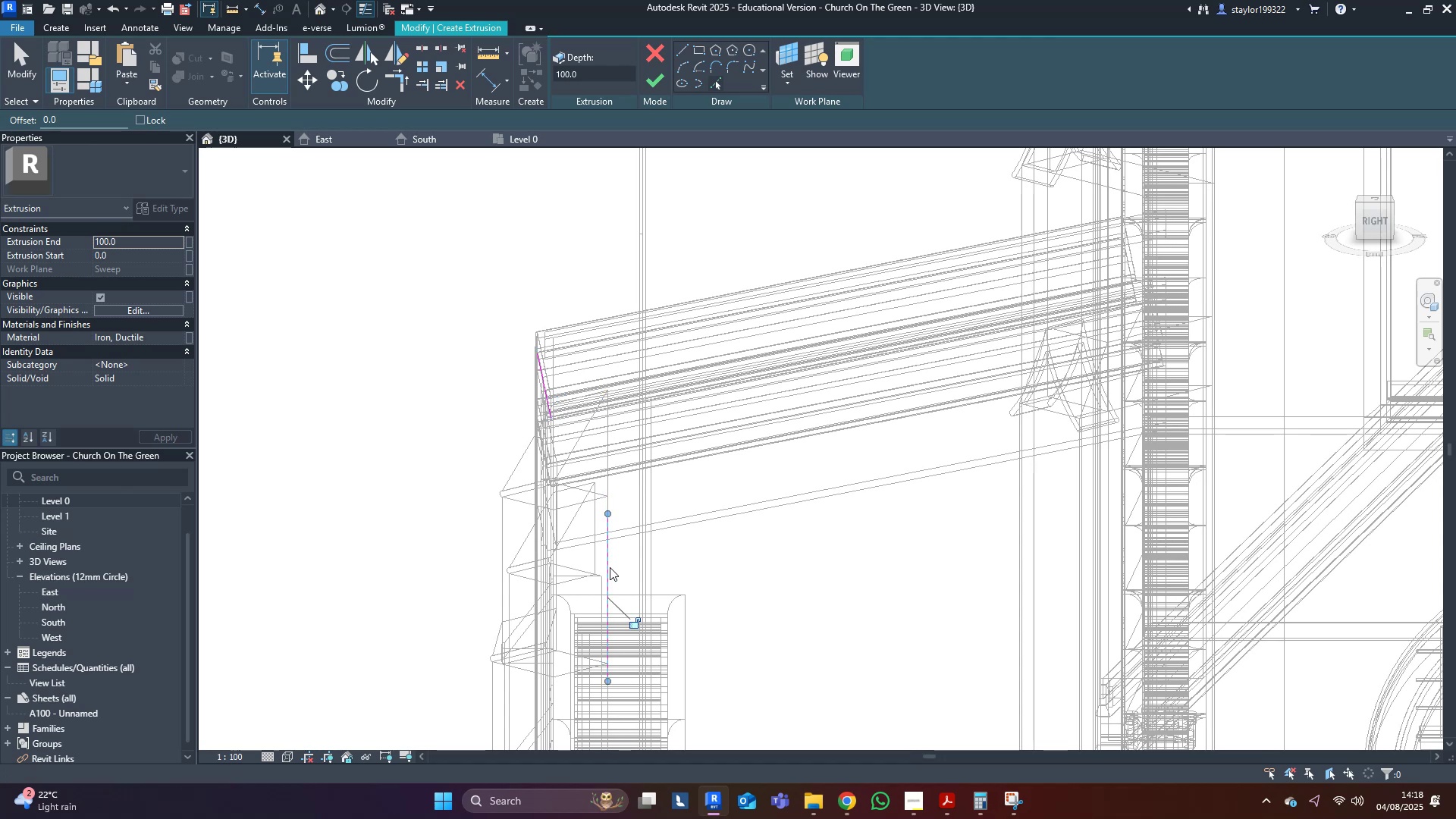 
scroll: coordinate [610, 567], scroll_direction: down, amount: 6.0
 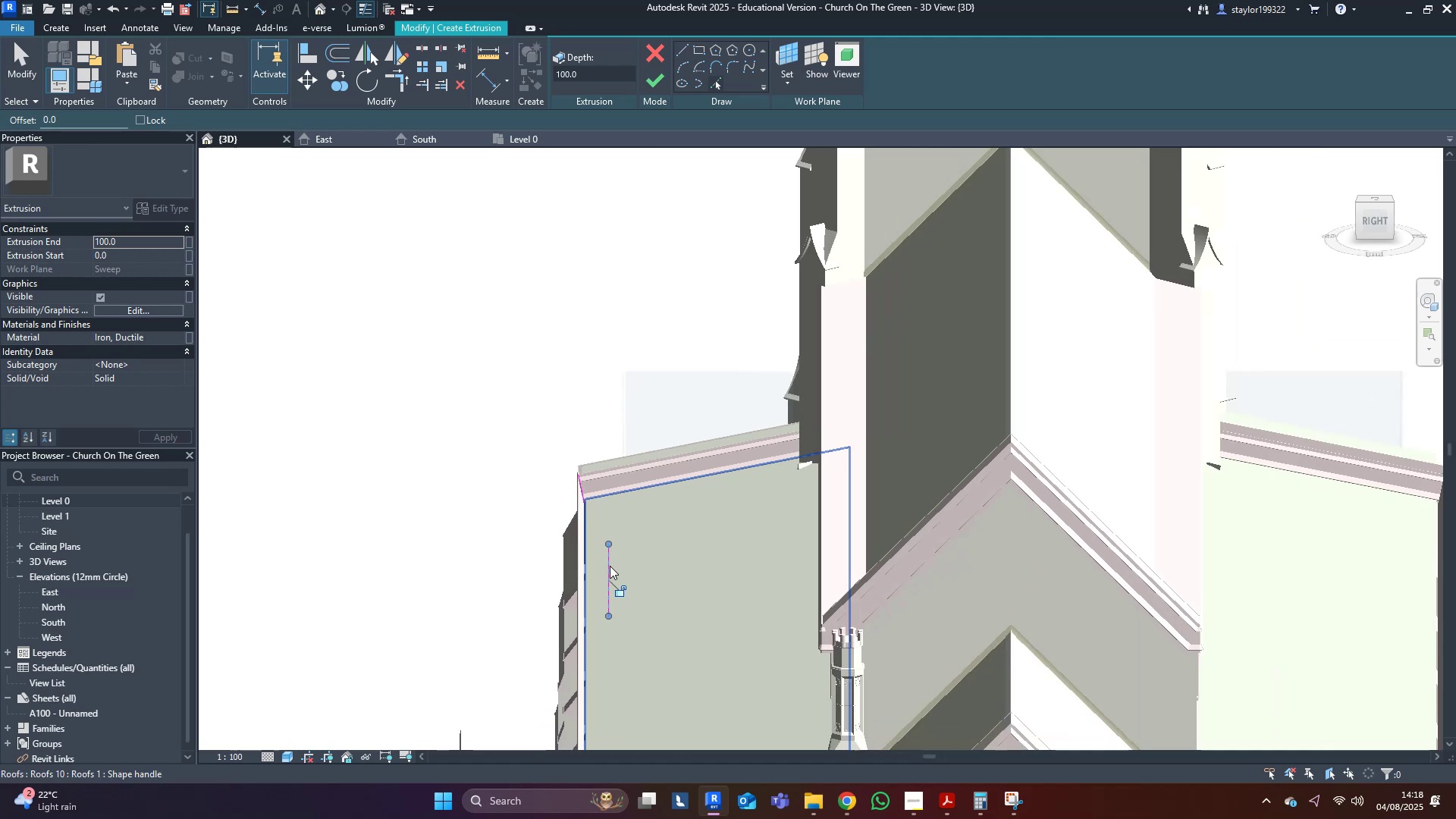 
hold_key(key=ShiftLeft, duration=0.61)
 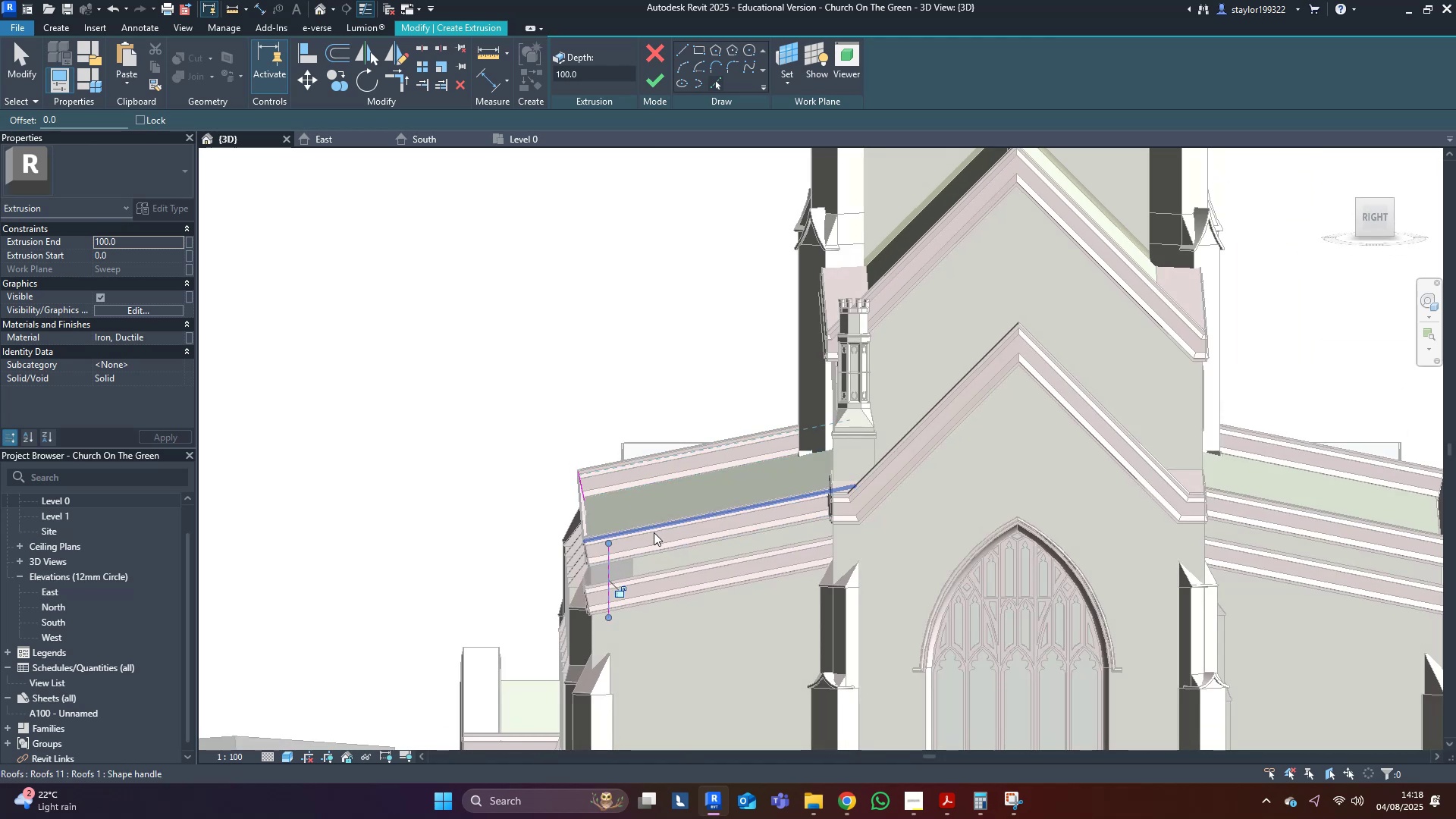 
scroll: coordinate [564, 452], scroll_direction: up, amount: 7.0
 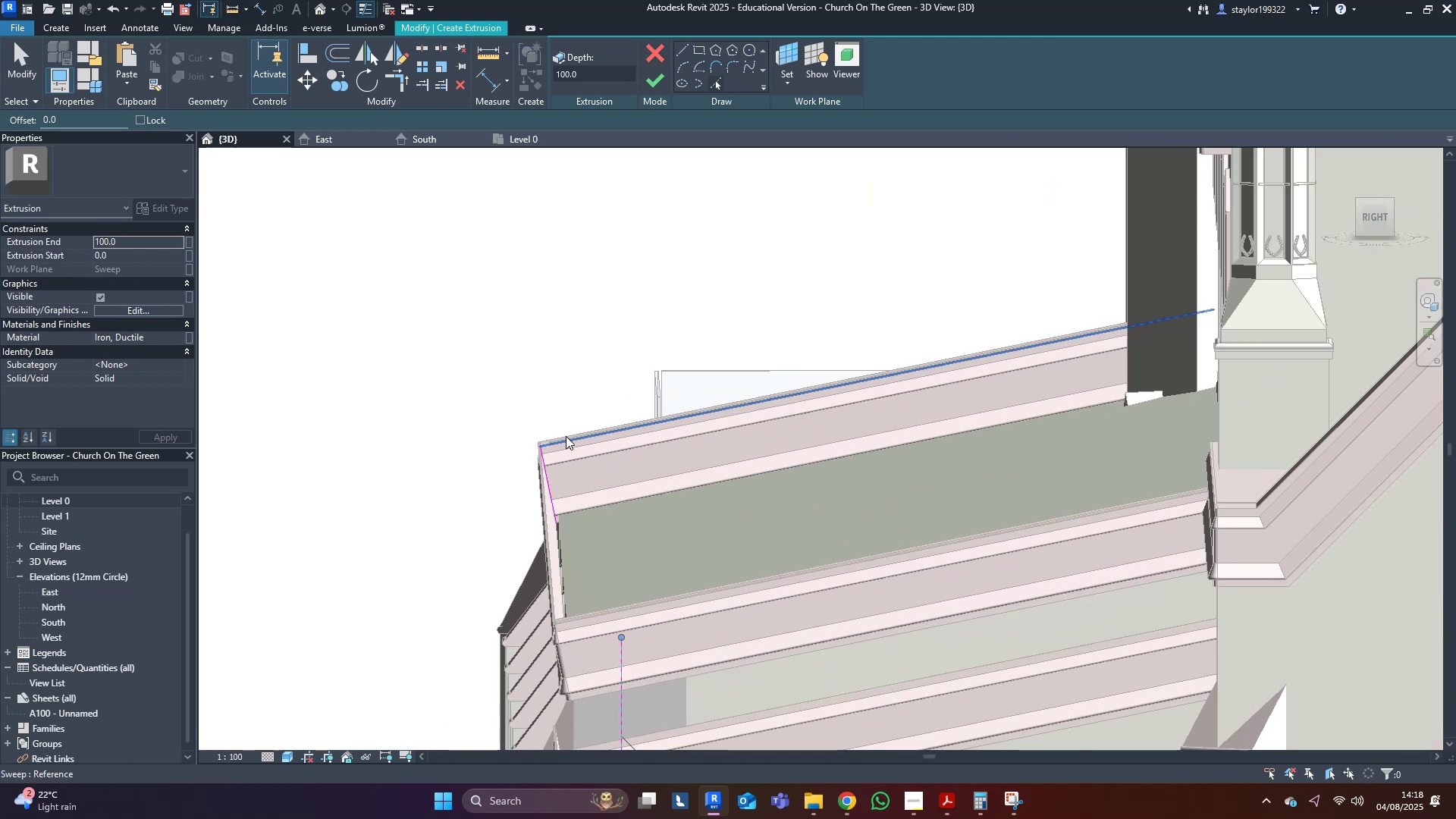 
left_click([566, 436])
 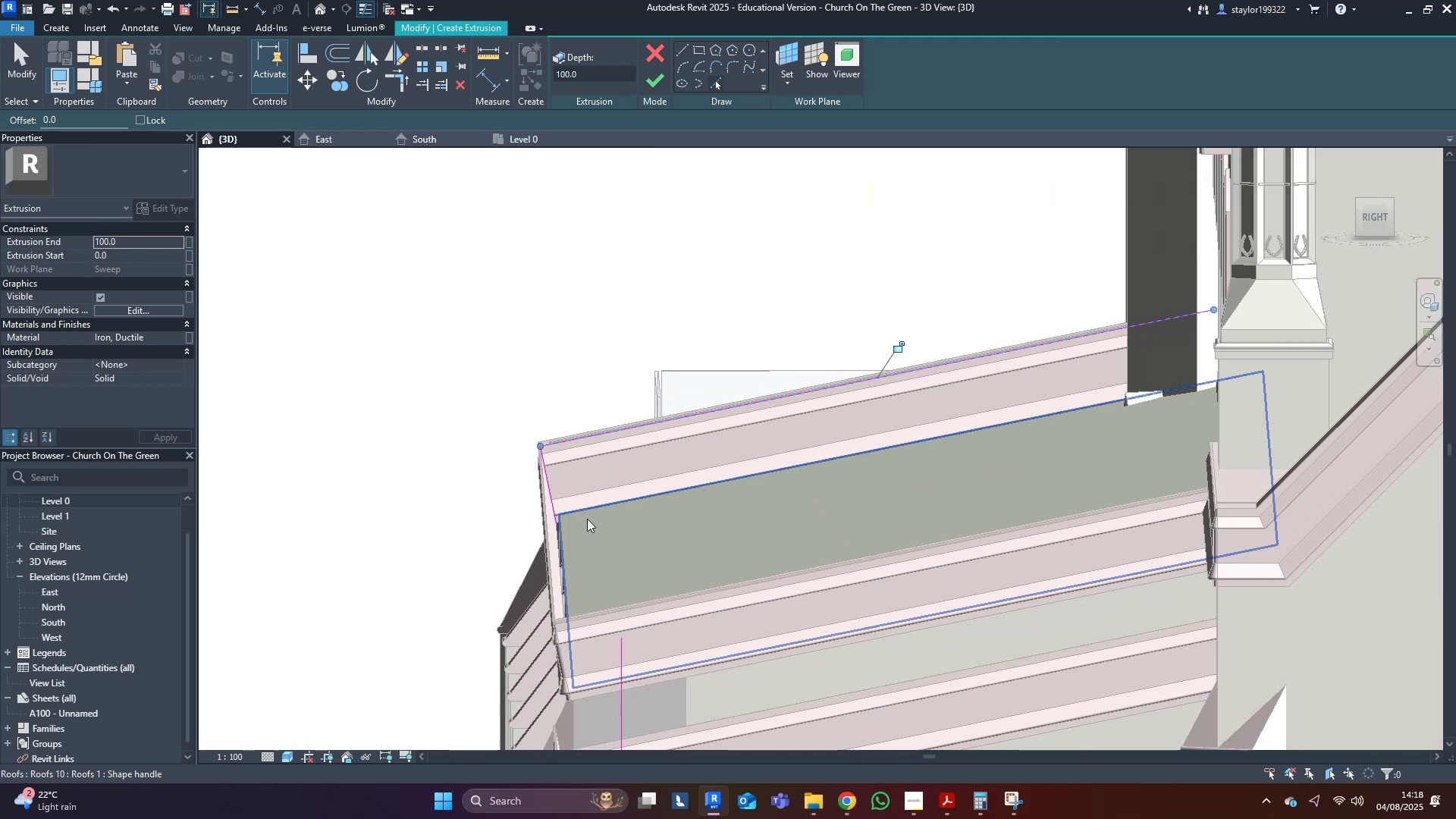 
left_click([607, 536])
 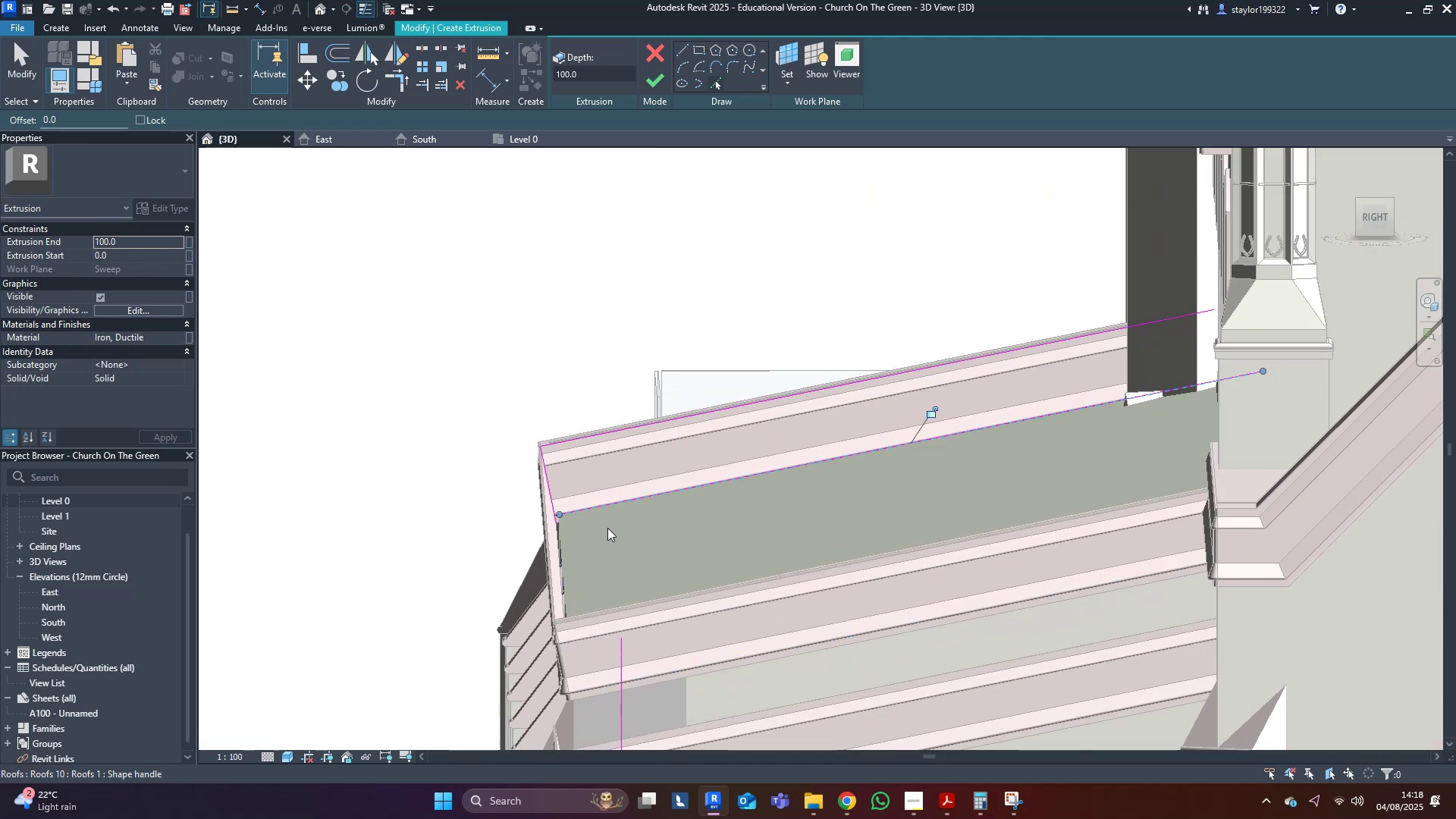 
type(tr)
 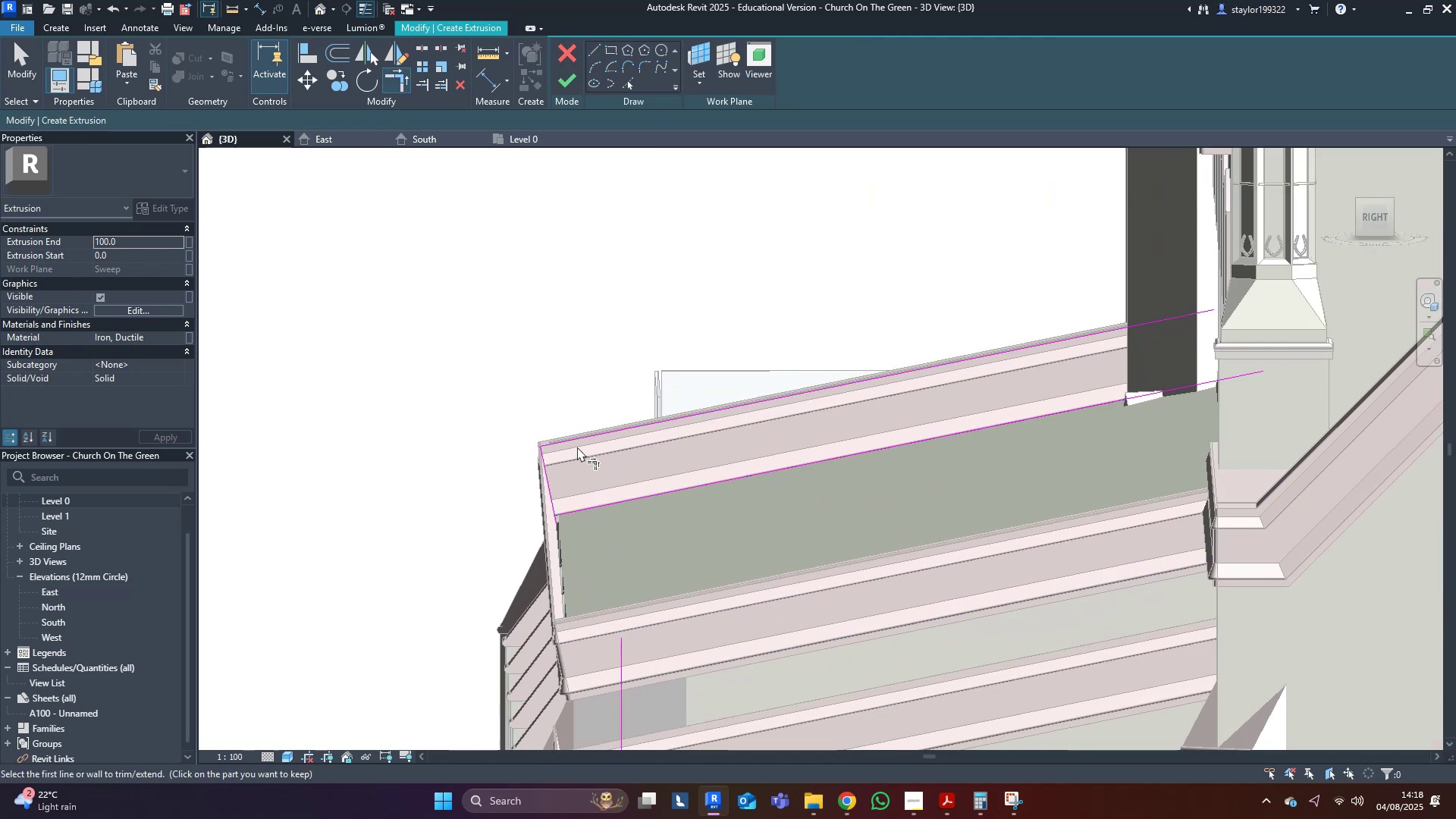 
double_click([581, 439])
 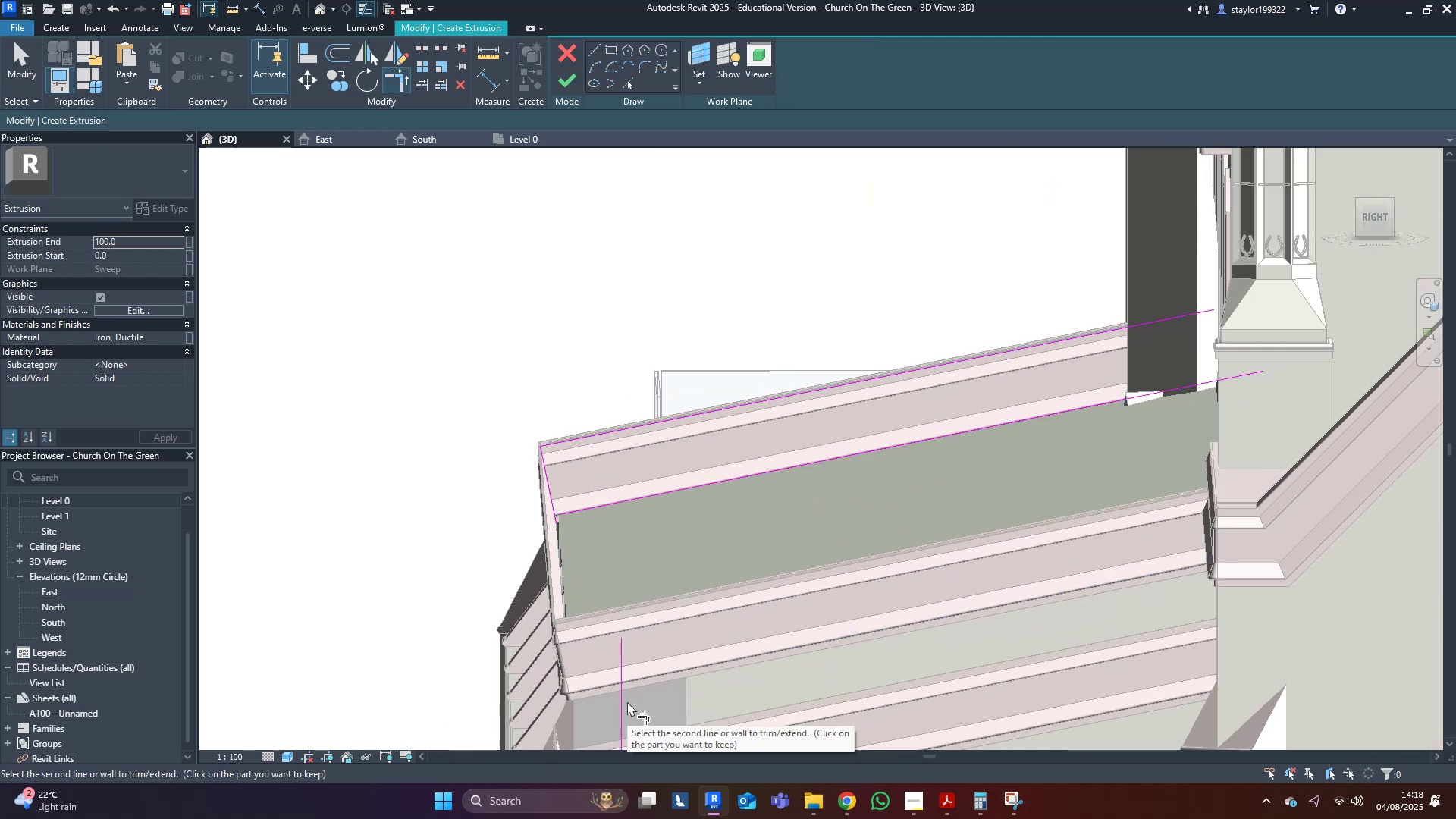 
left_click([620, 698])
 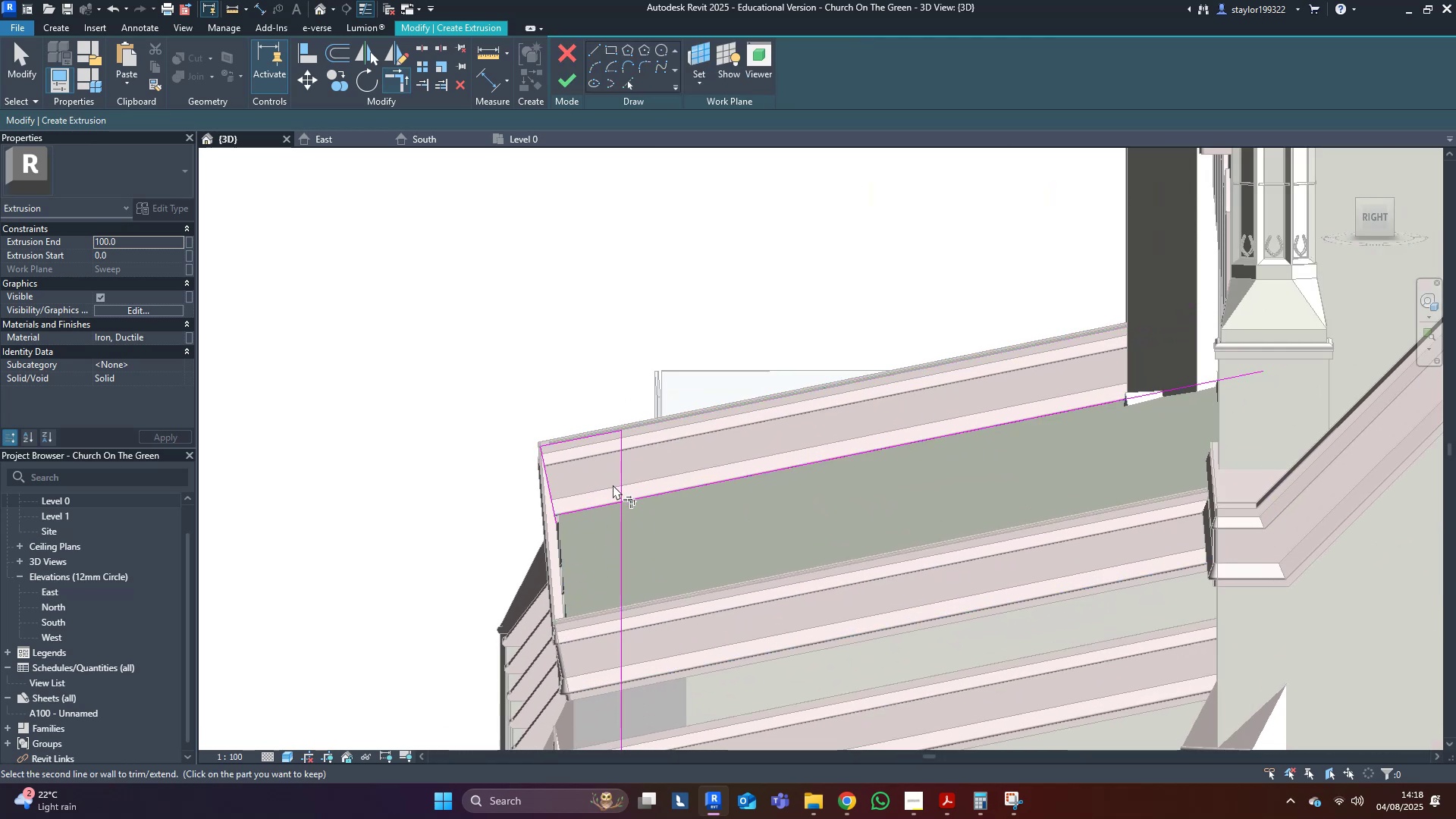 
double_click([598, 503])
 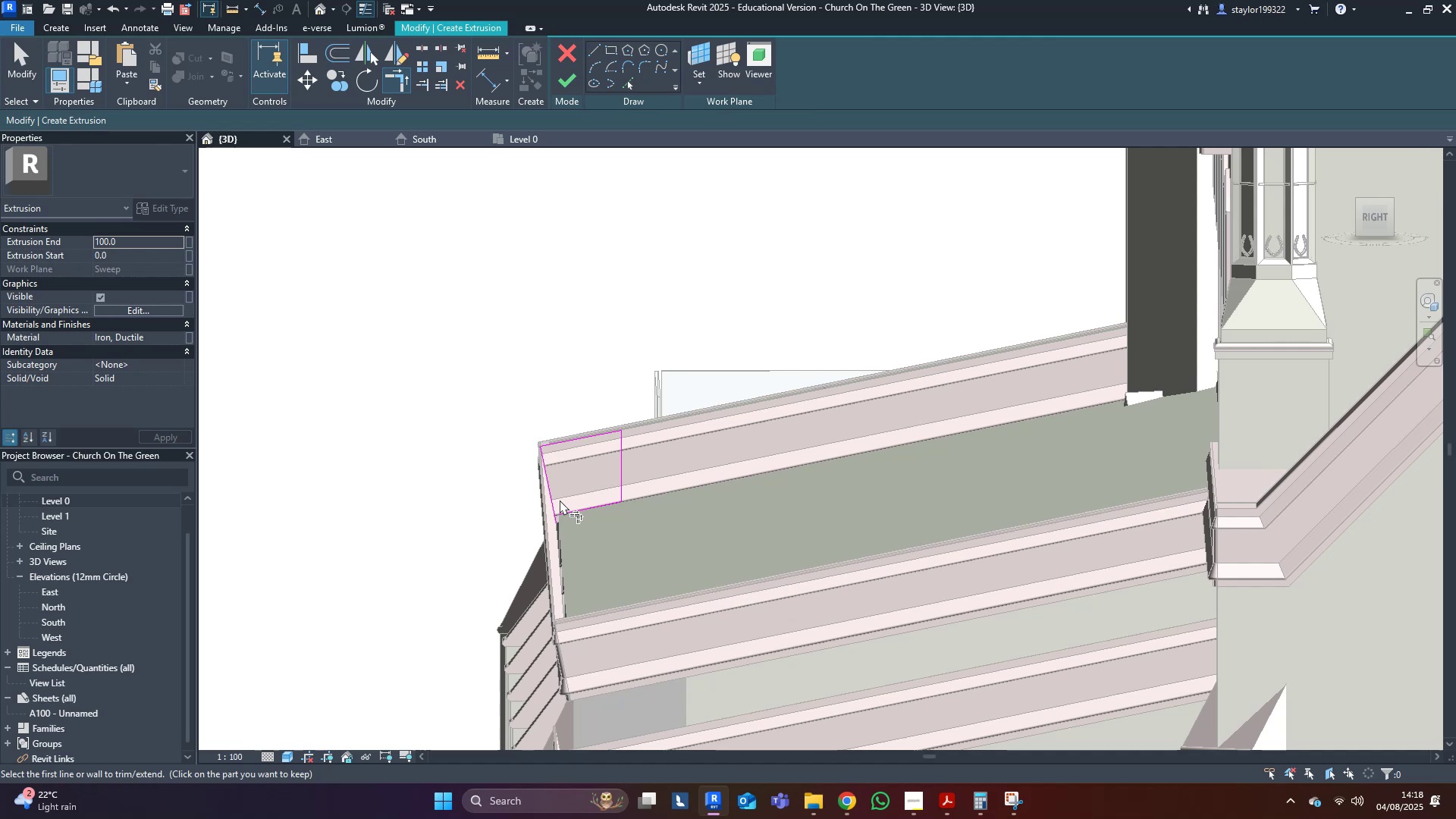 
triple_click([558, 500])
 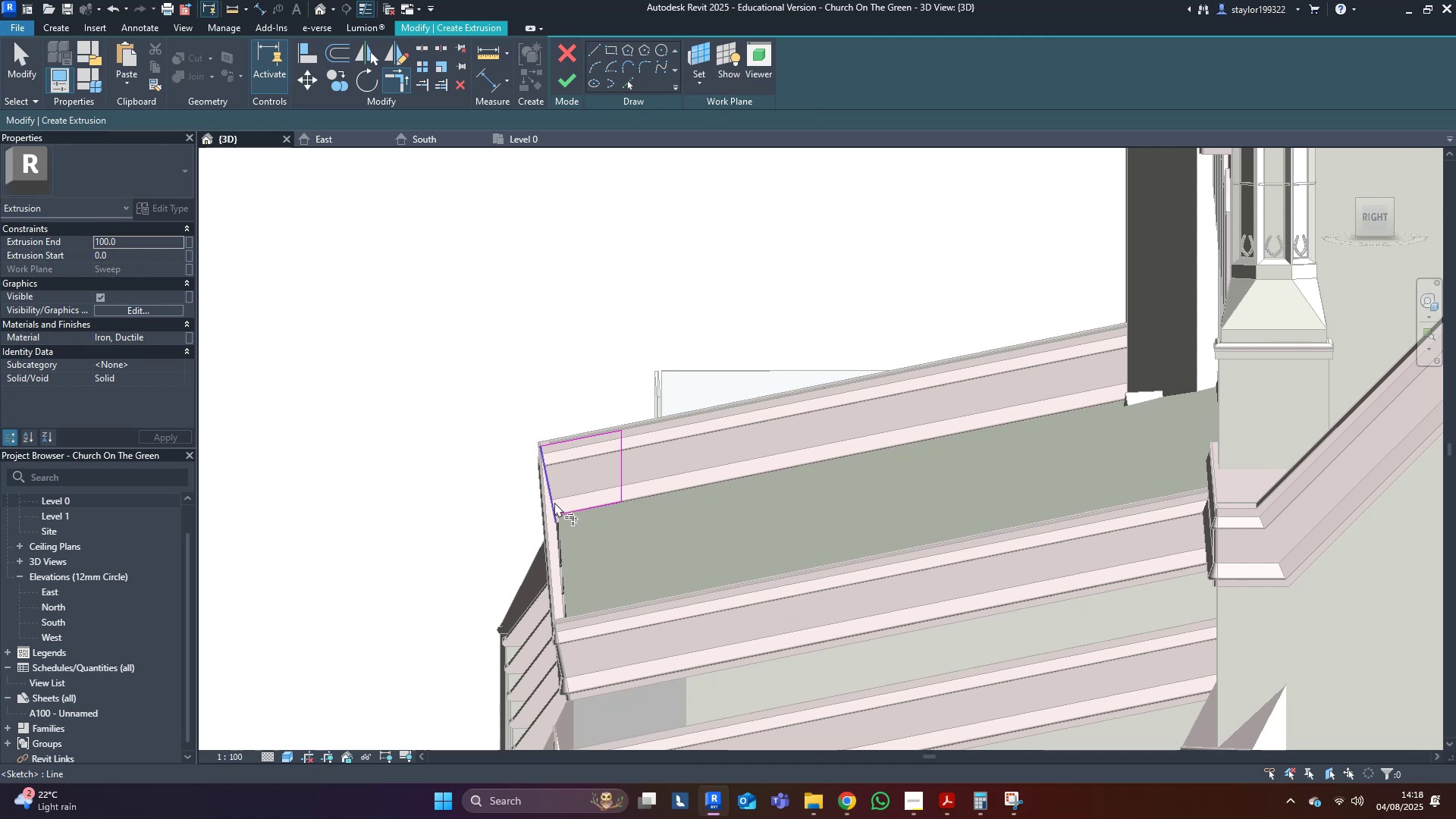 
triple_click([554, 502])
 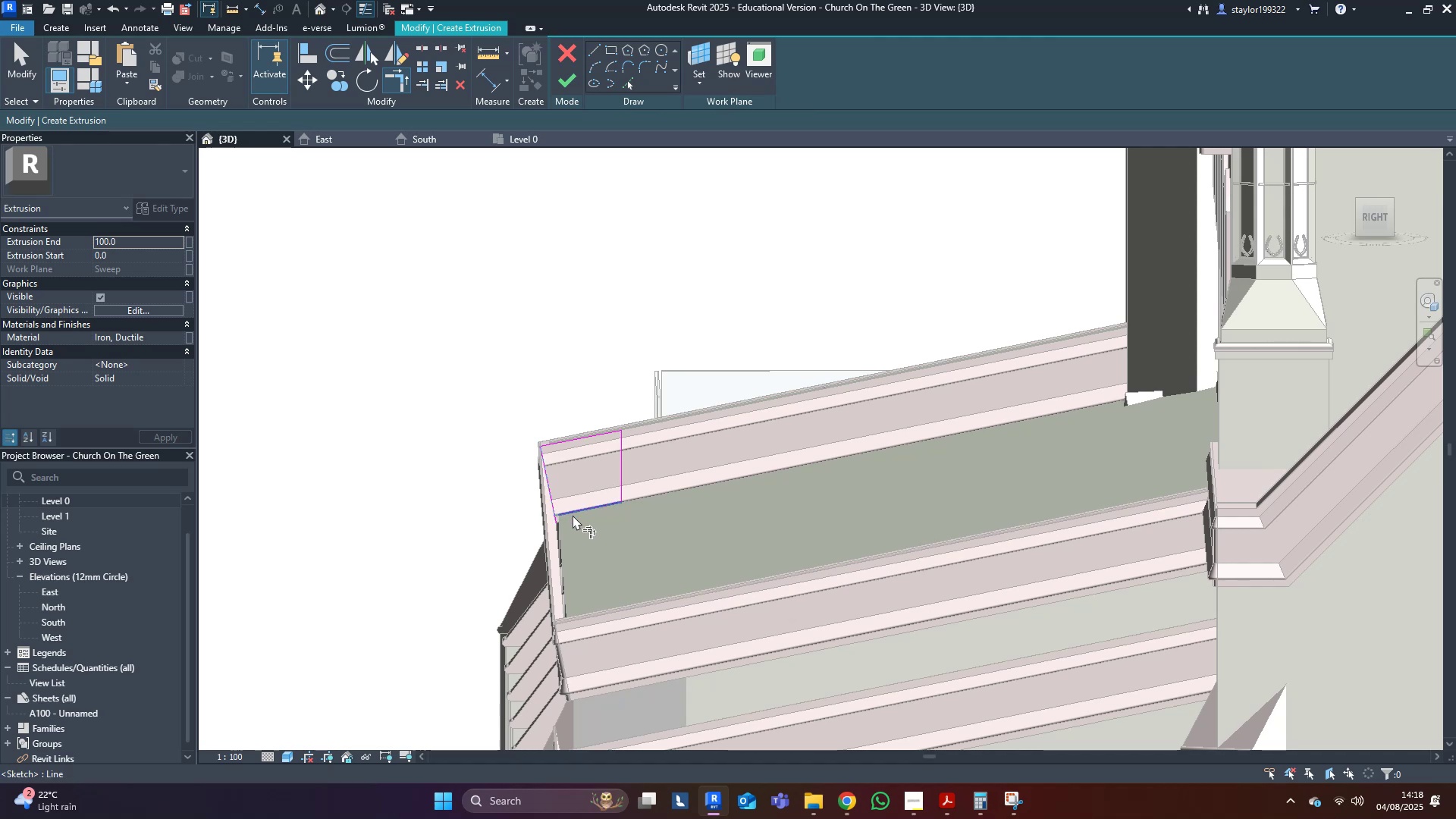 
triple_click([575, 516])
 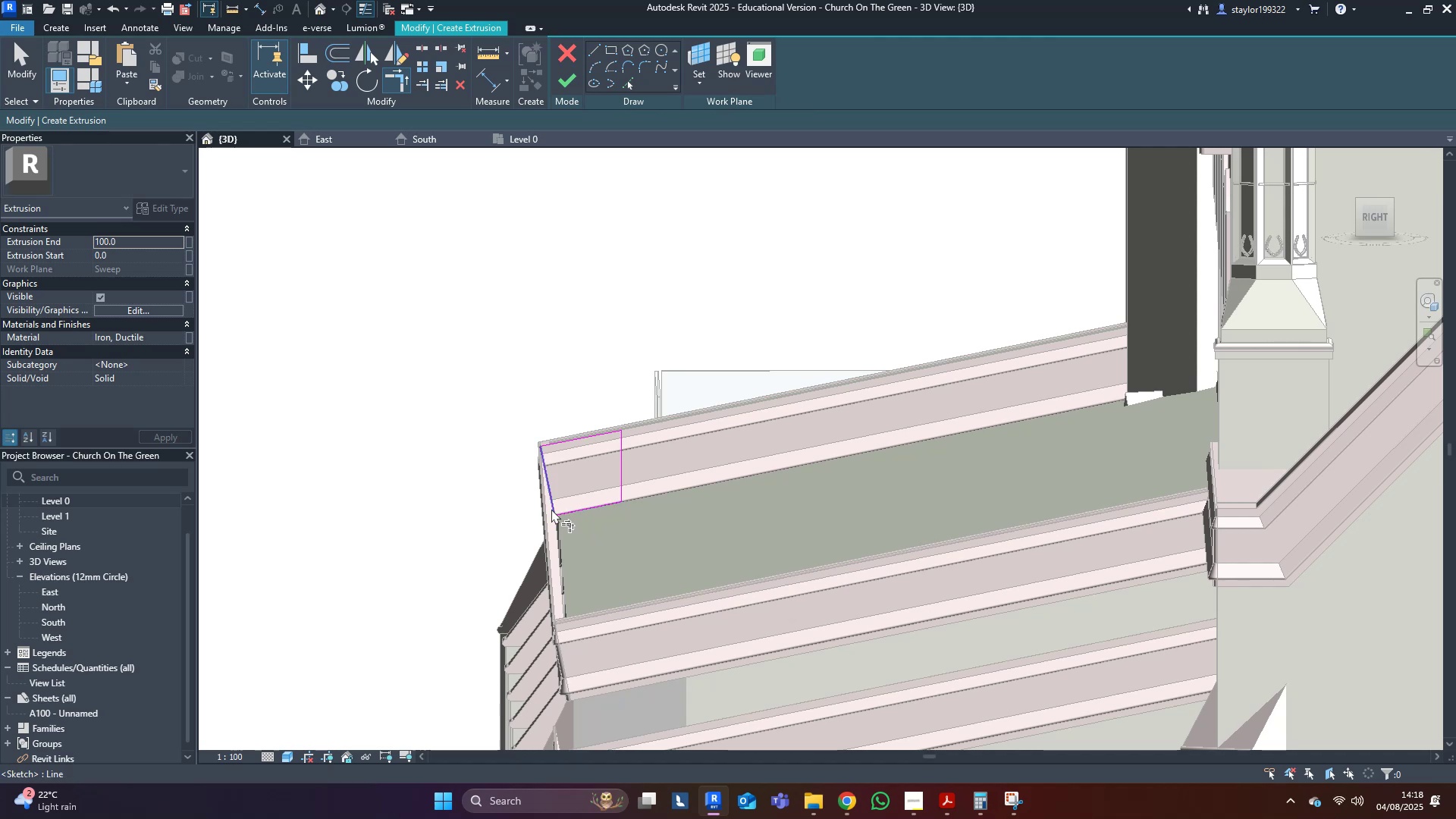 
triple_click([548, 507])
 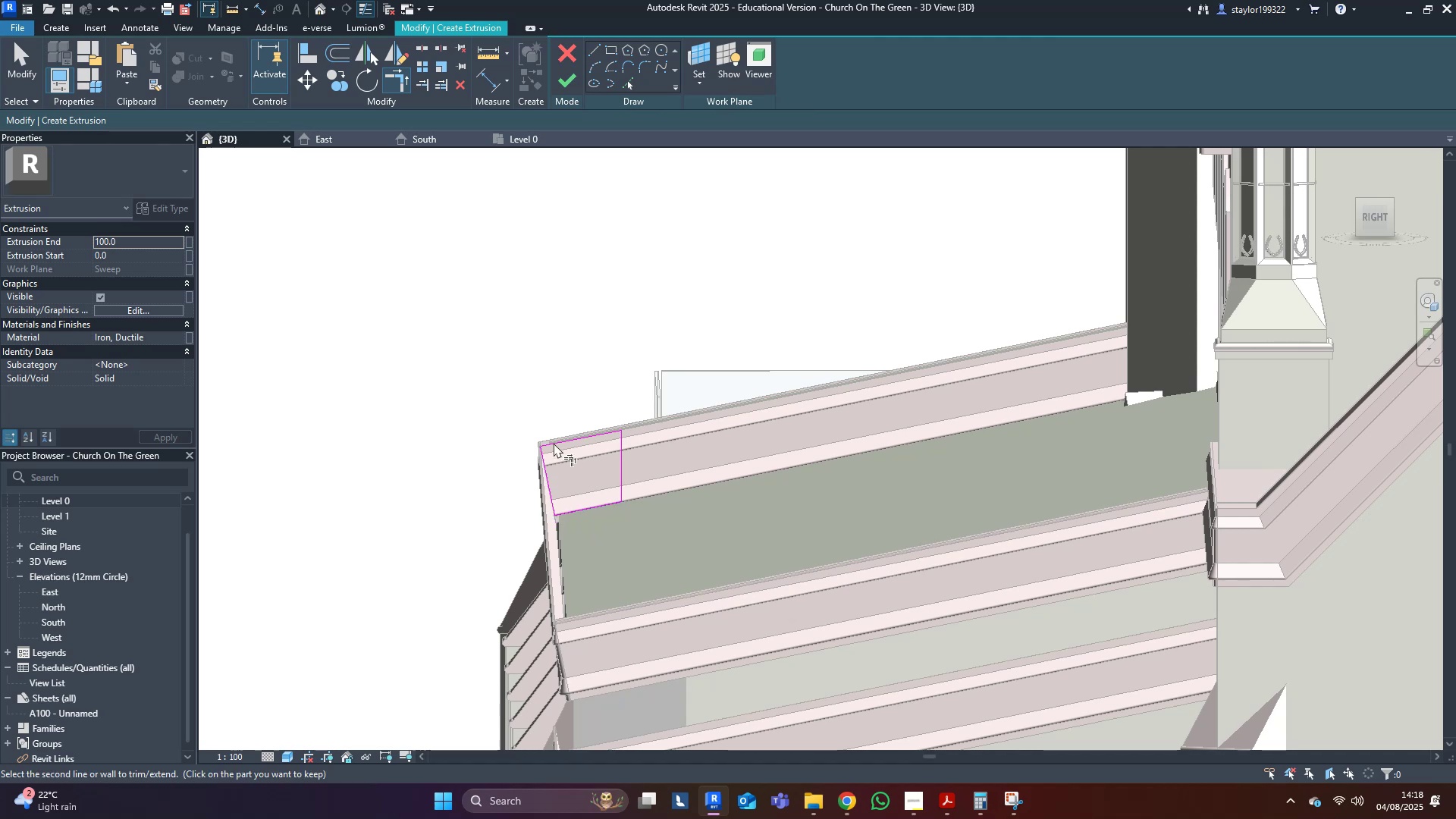 
left_click([554, 443])
 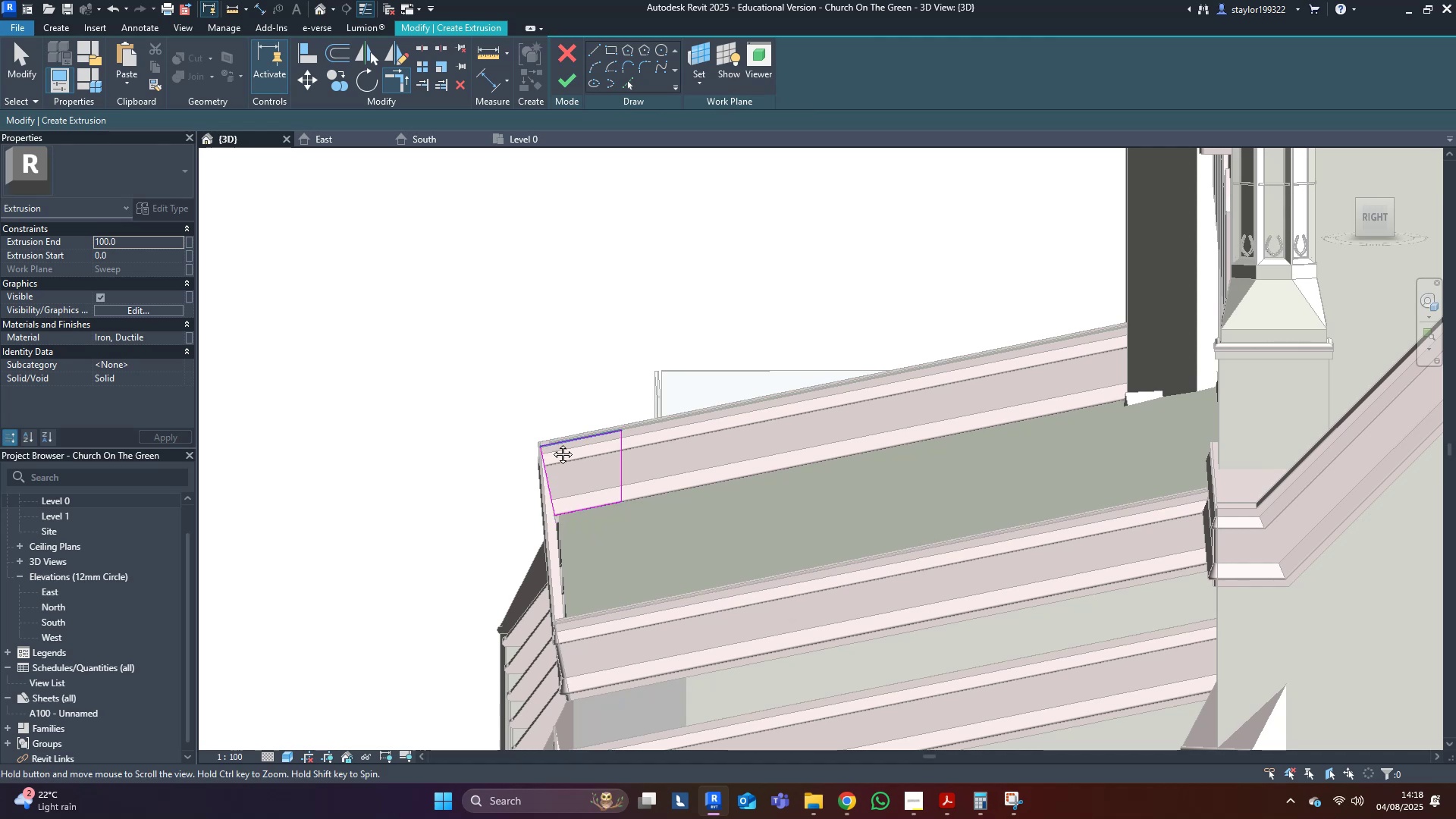 
middle_click([551, 443])
 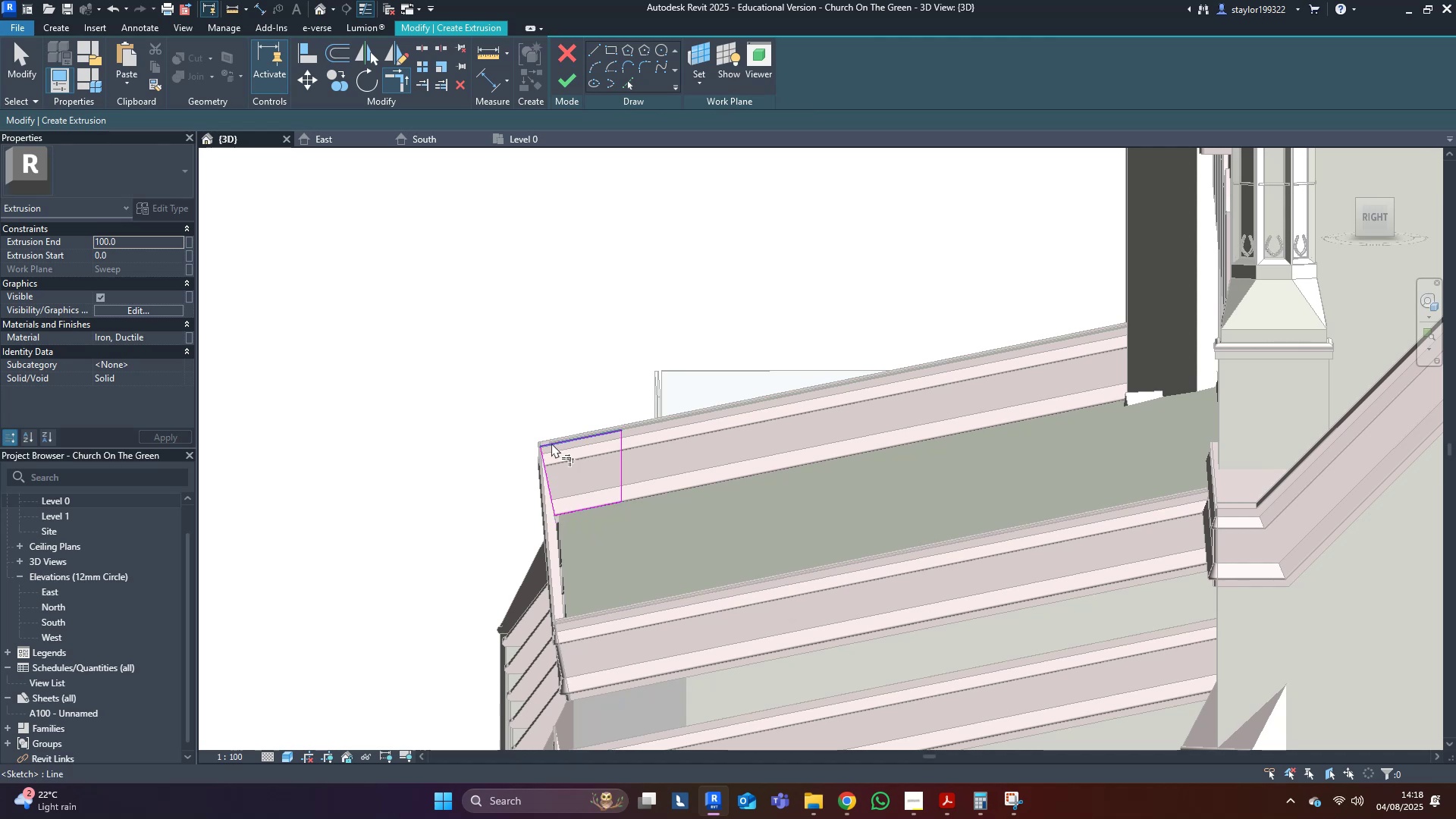 
type(md)
 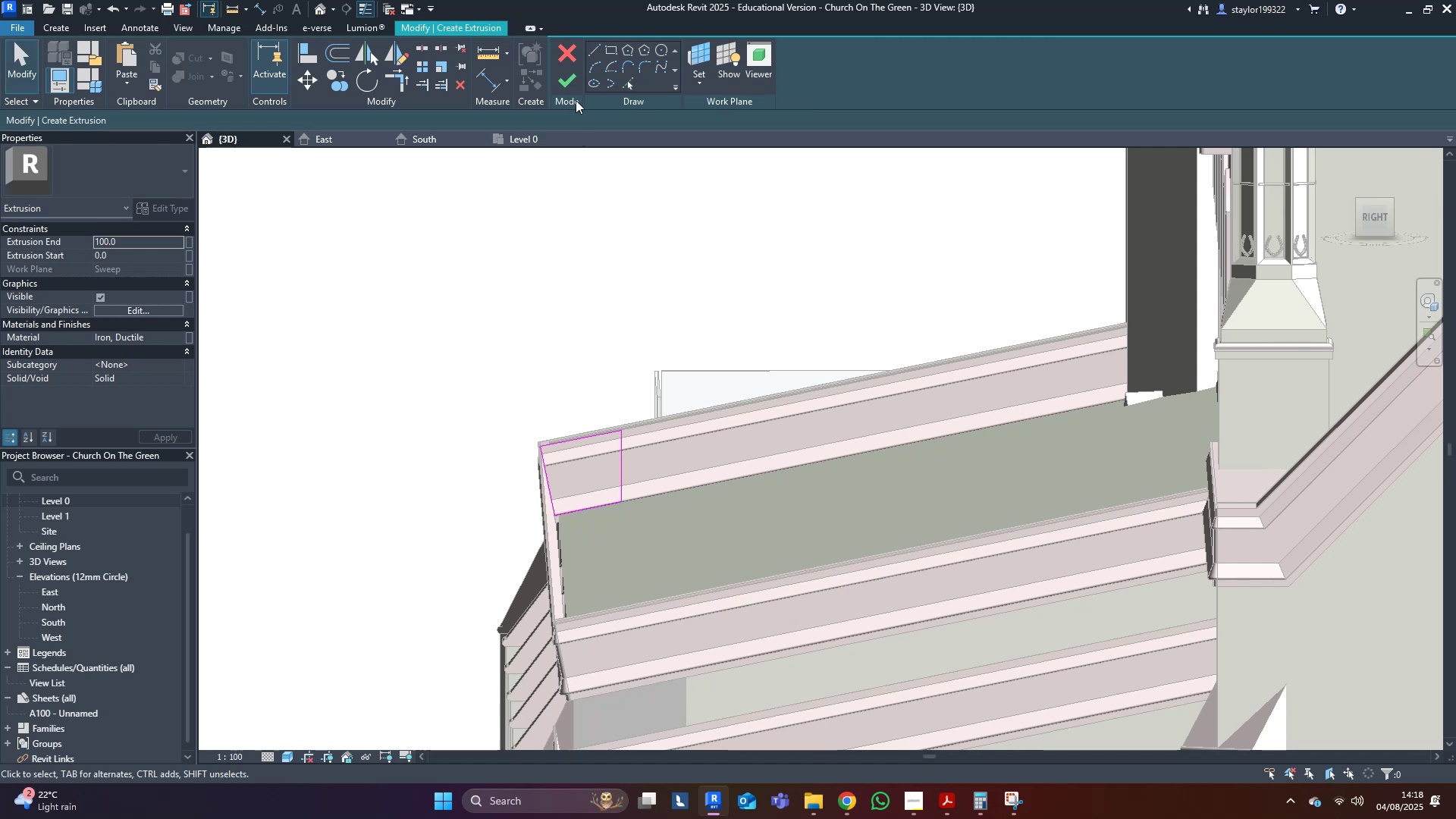 
left_click([580, 85])
 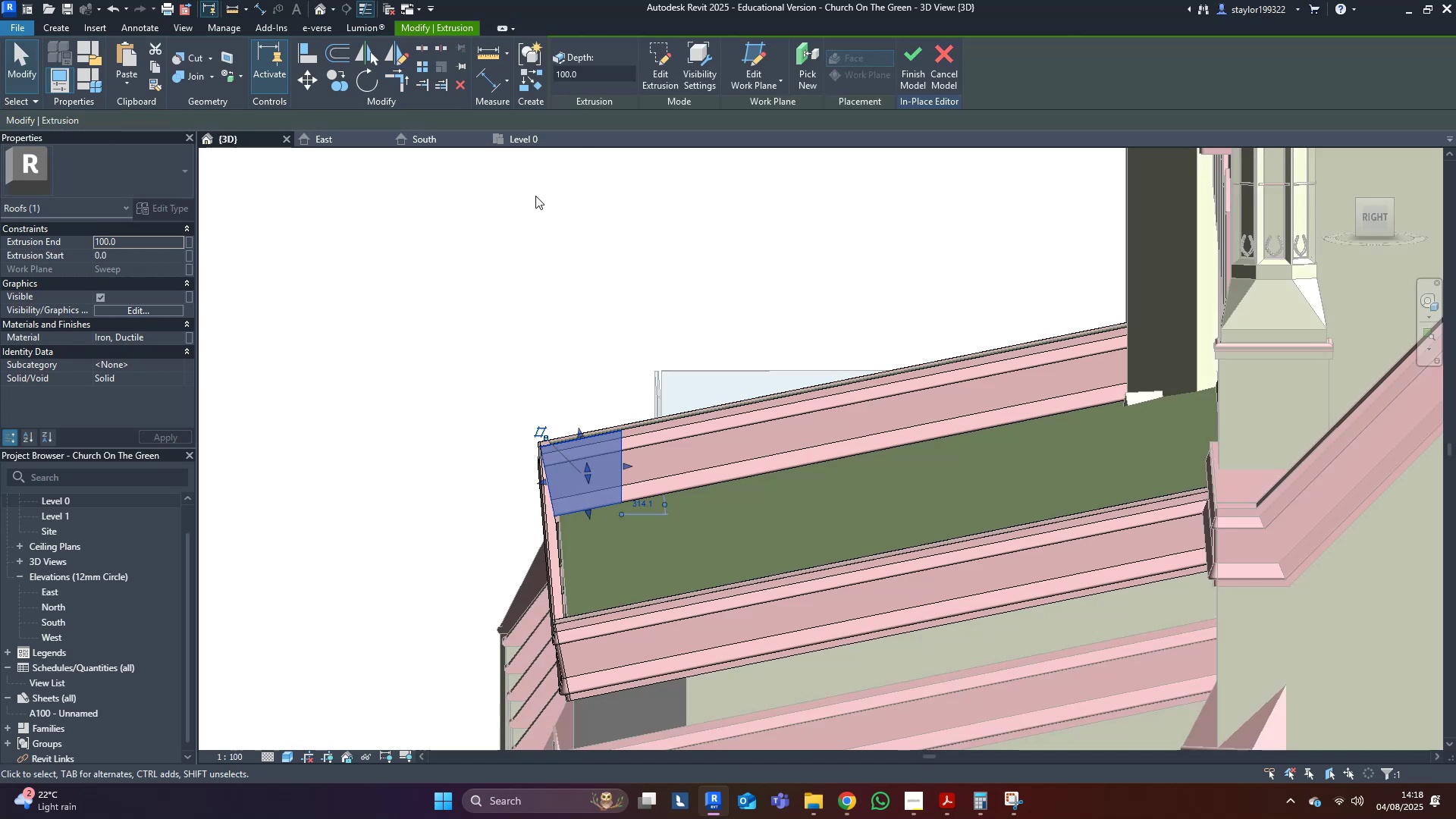 
scroll: coordinate [543, 486], scroll_direction: down, amount: 3.0
 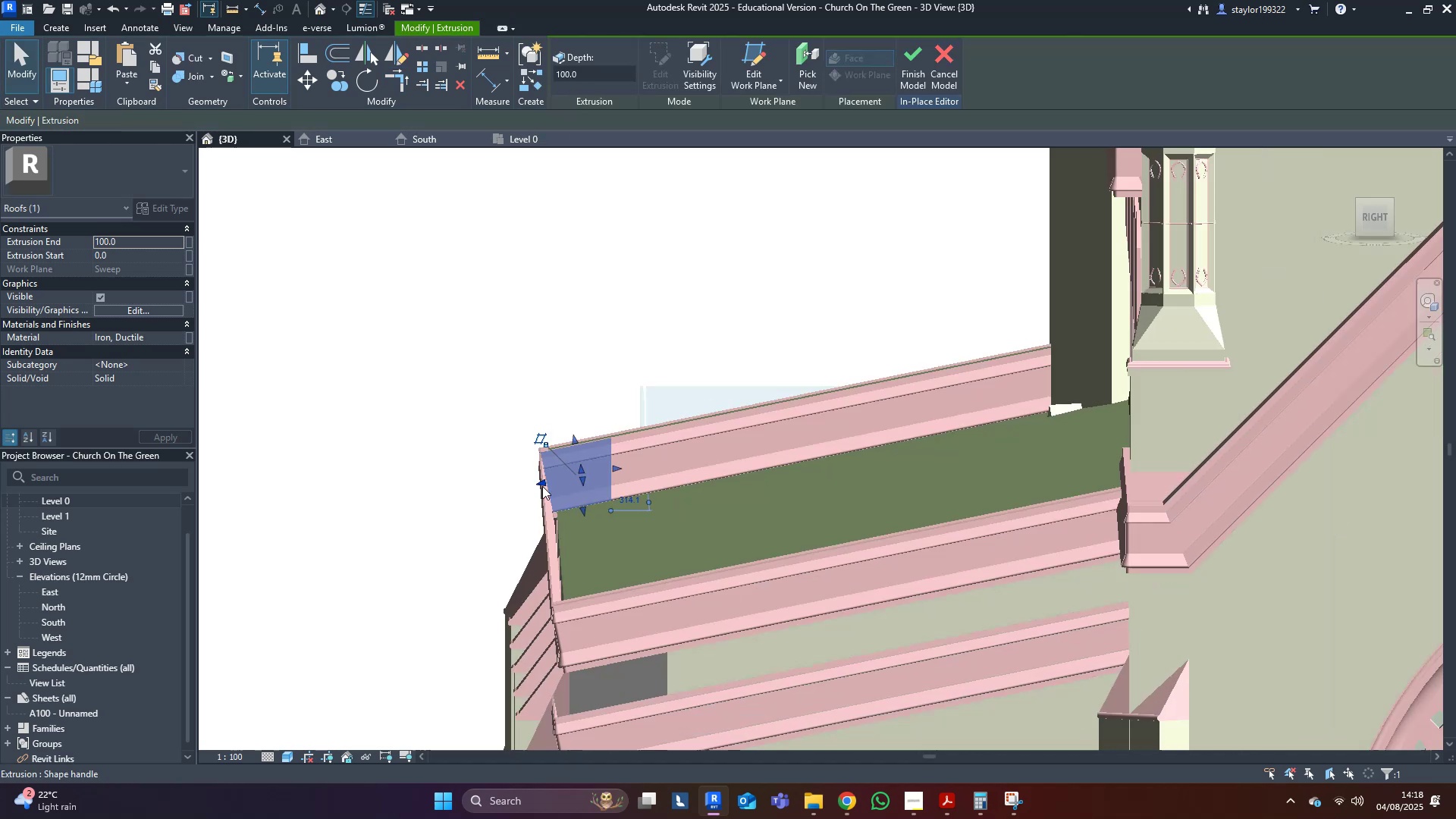 
type(sd)
 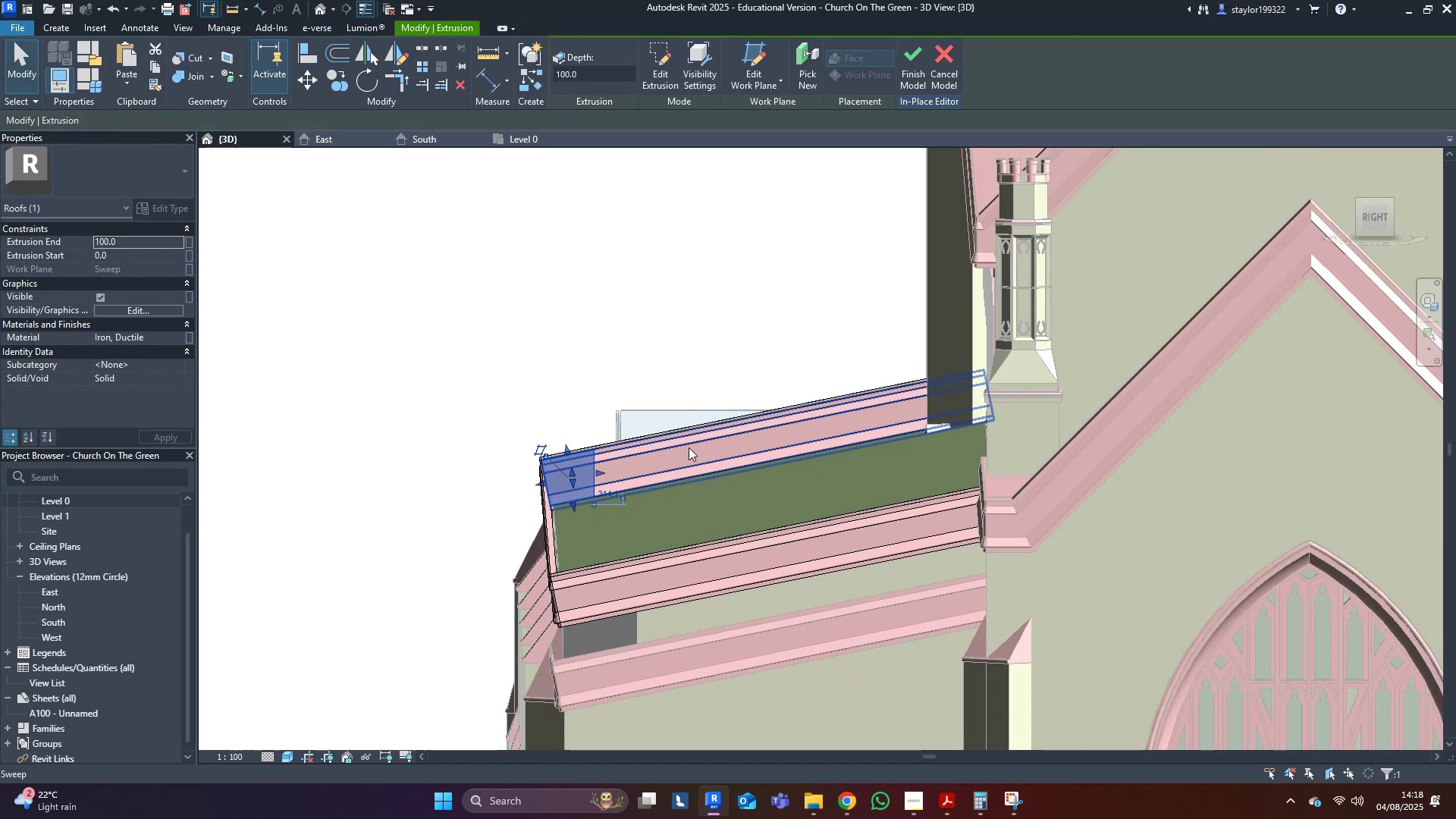 
left_click([692, 441])
 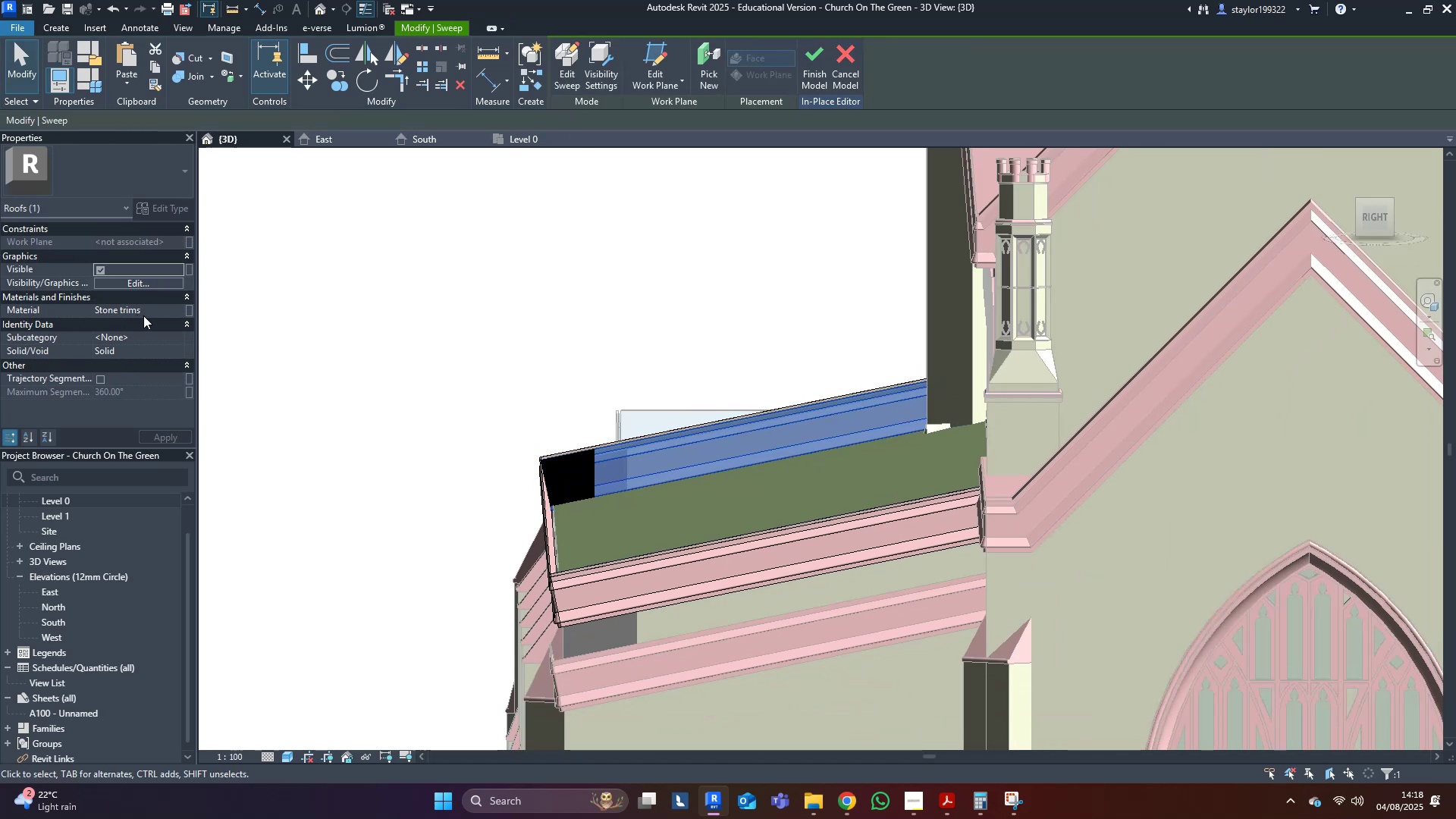 
left_click([161, 312])
 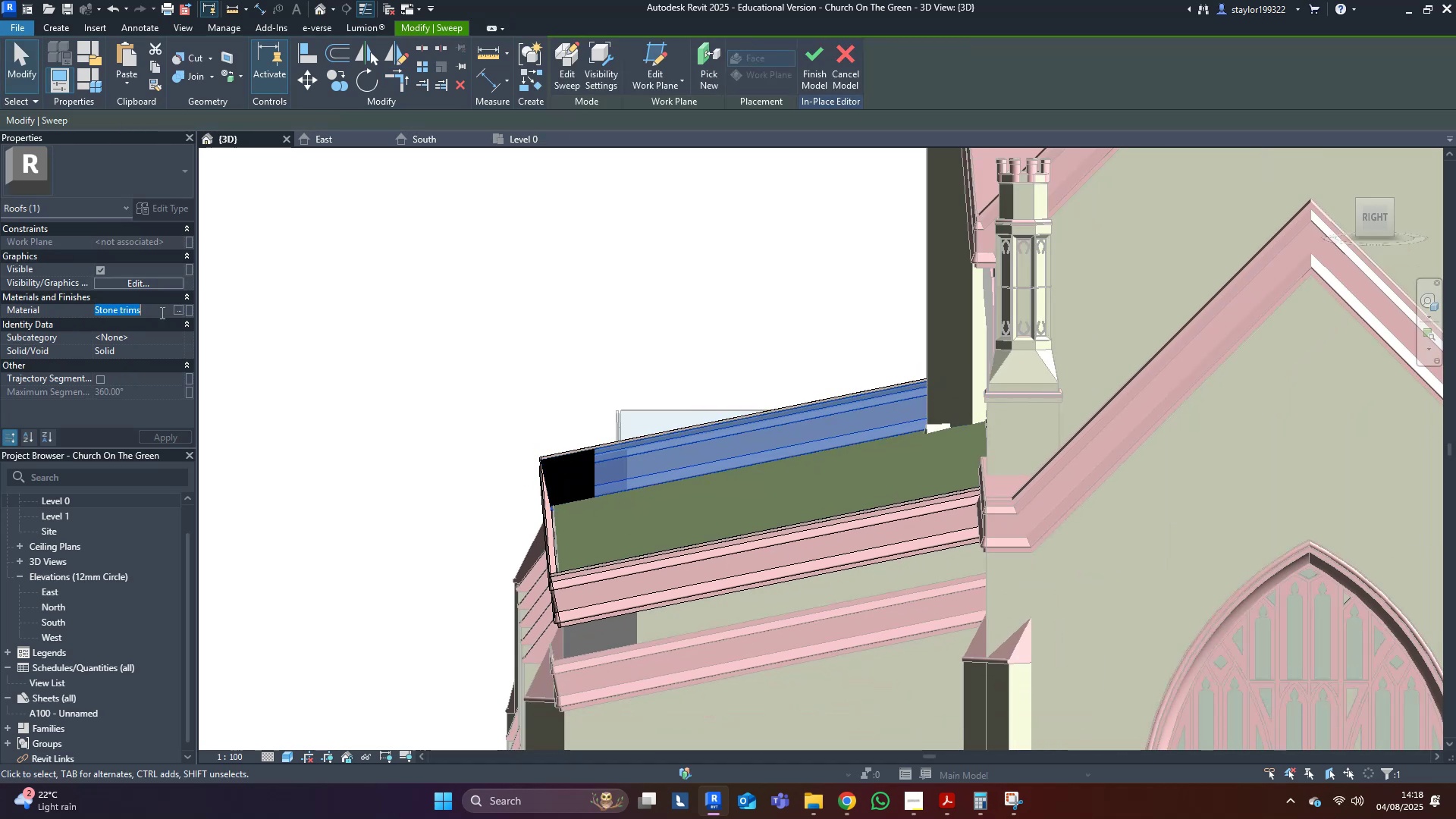 
key(Control+C)
 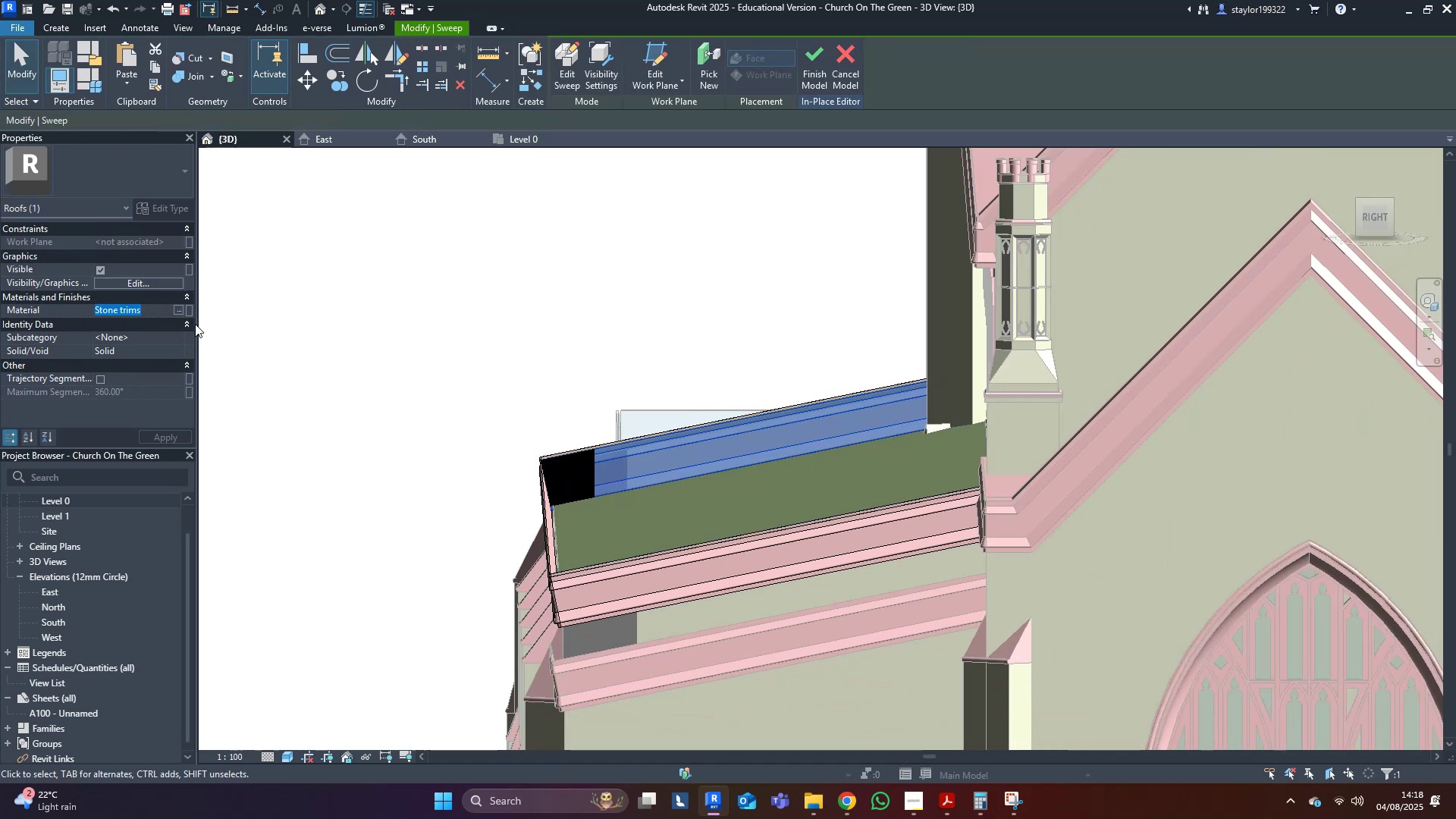 
left_click([394, 350])
 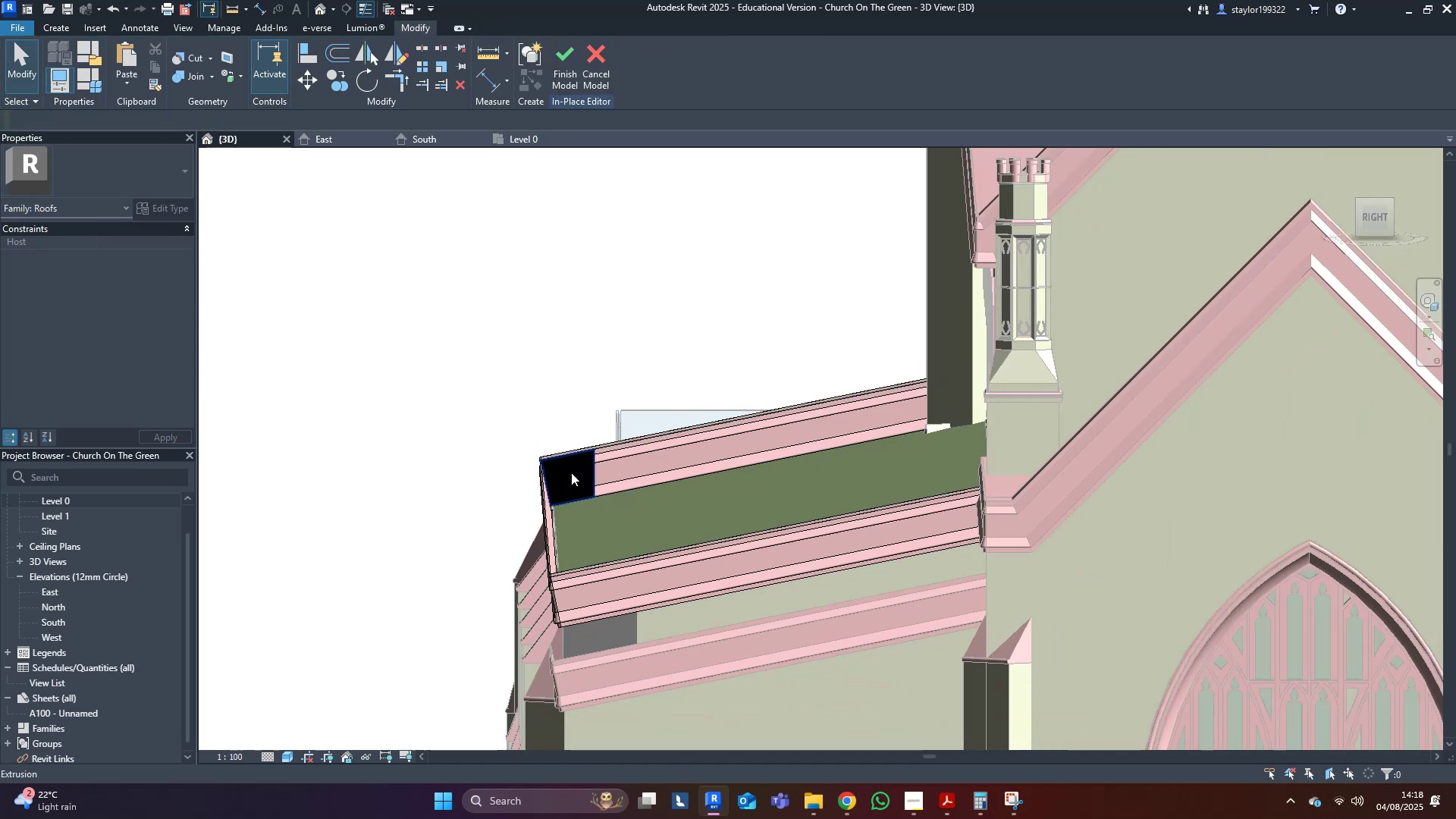 
left_click([591, 475])
 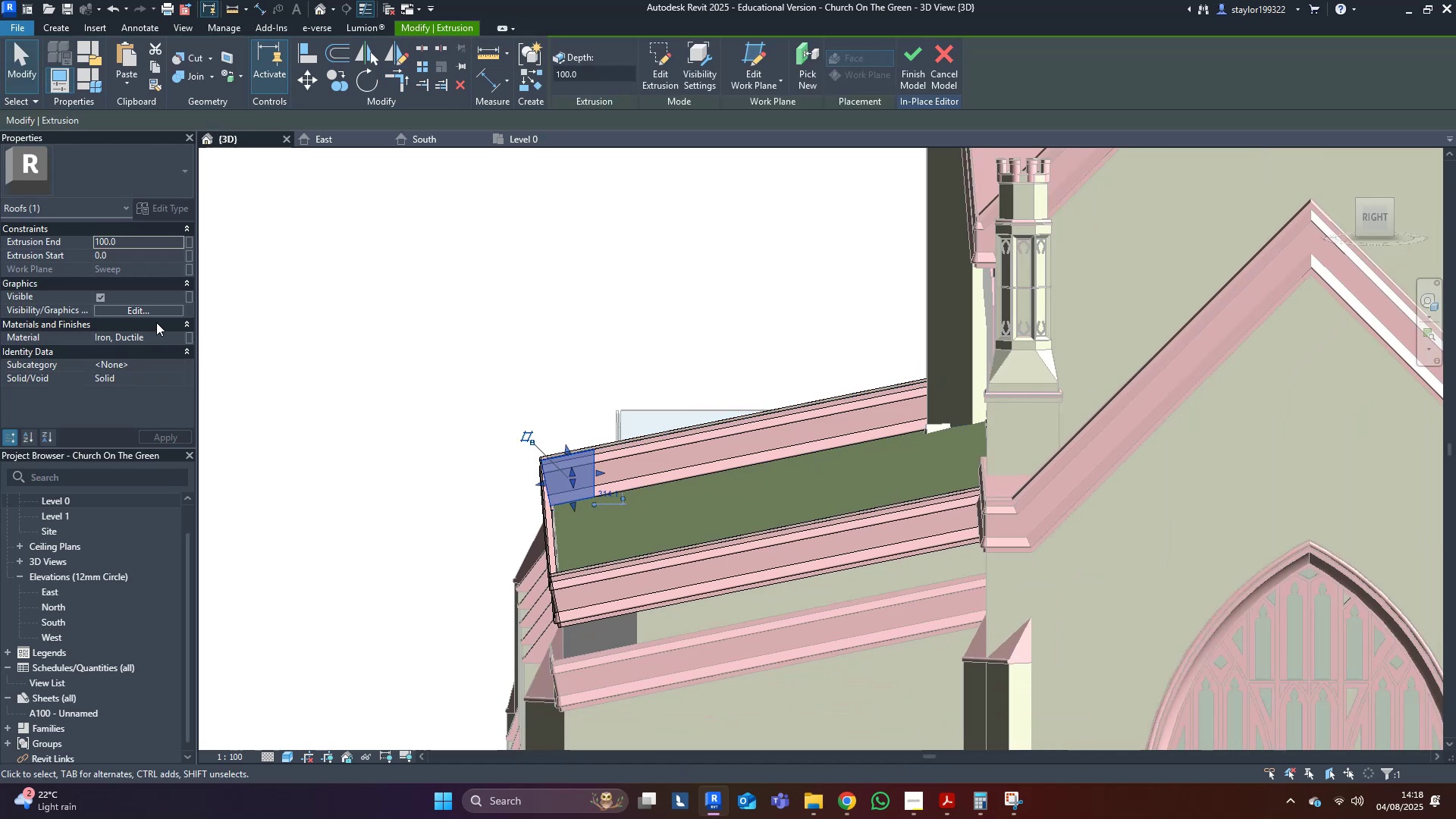 
left_click([165, 332])
 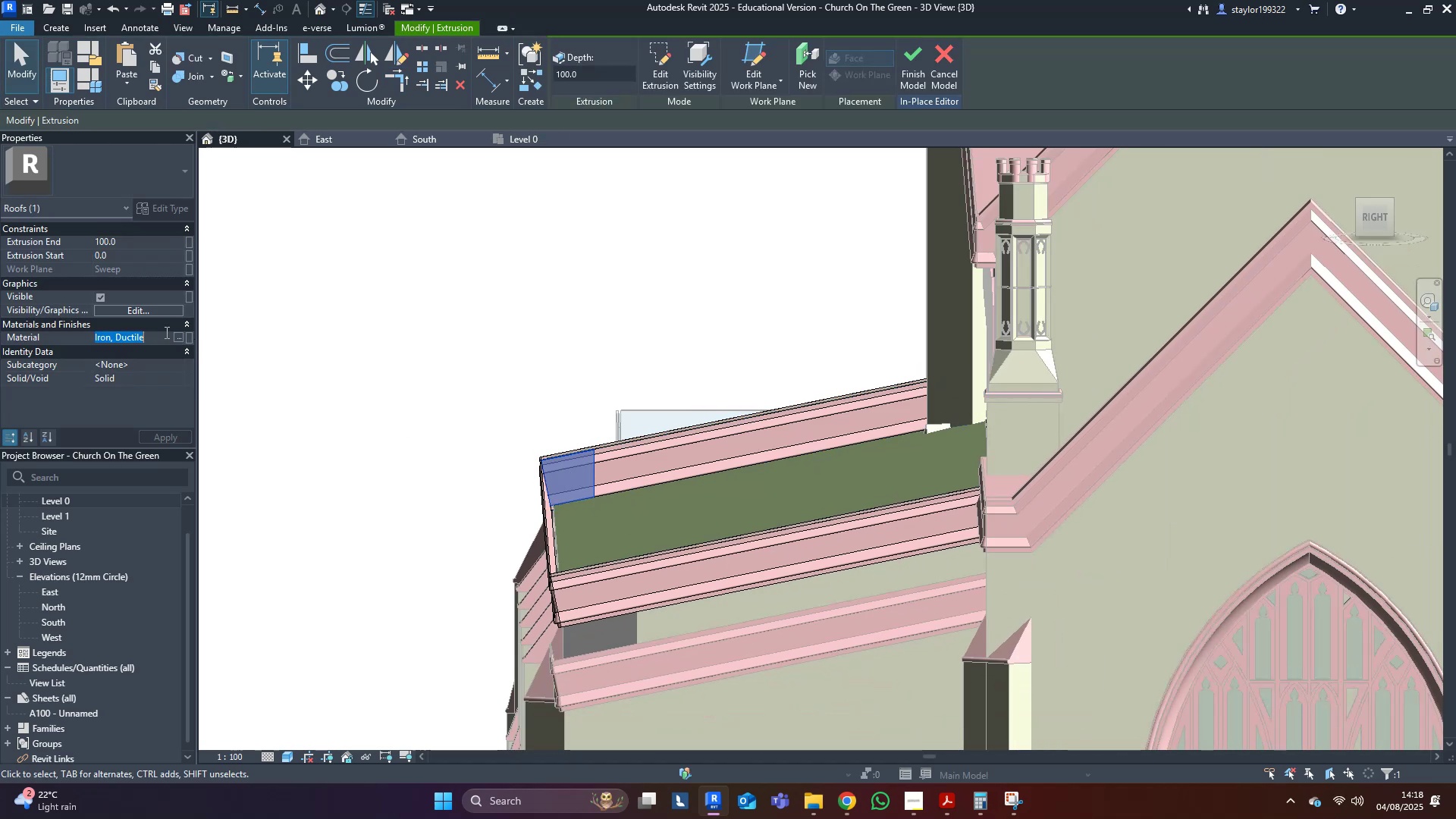 
key(Control+V)
 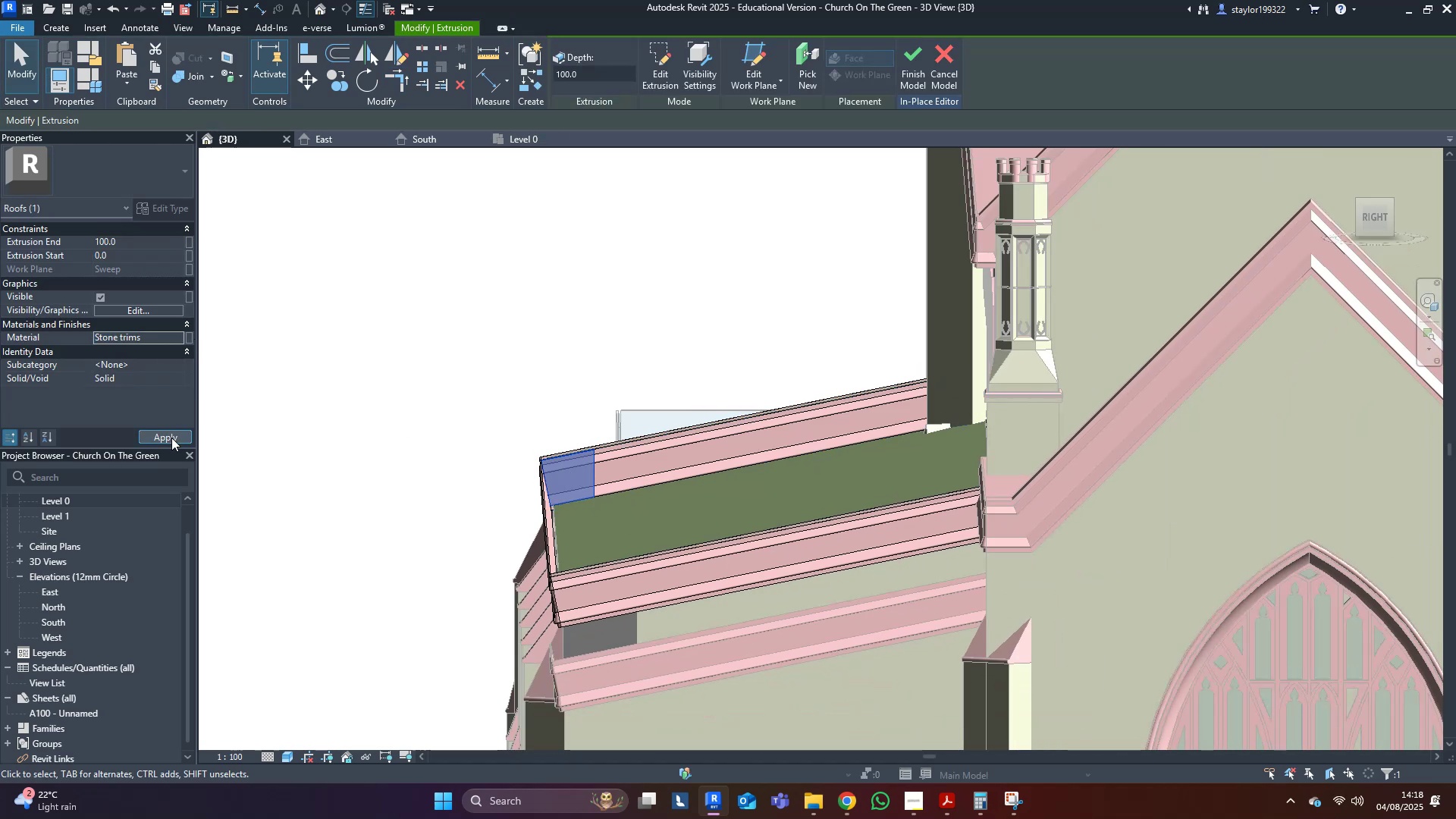 
double_click([526, 232])
 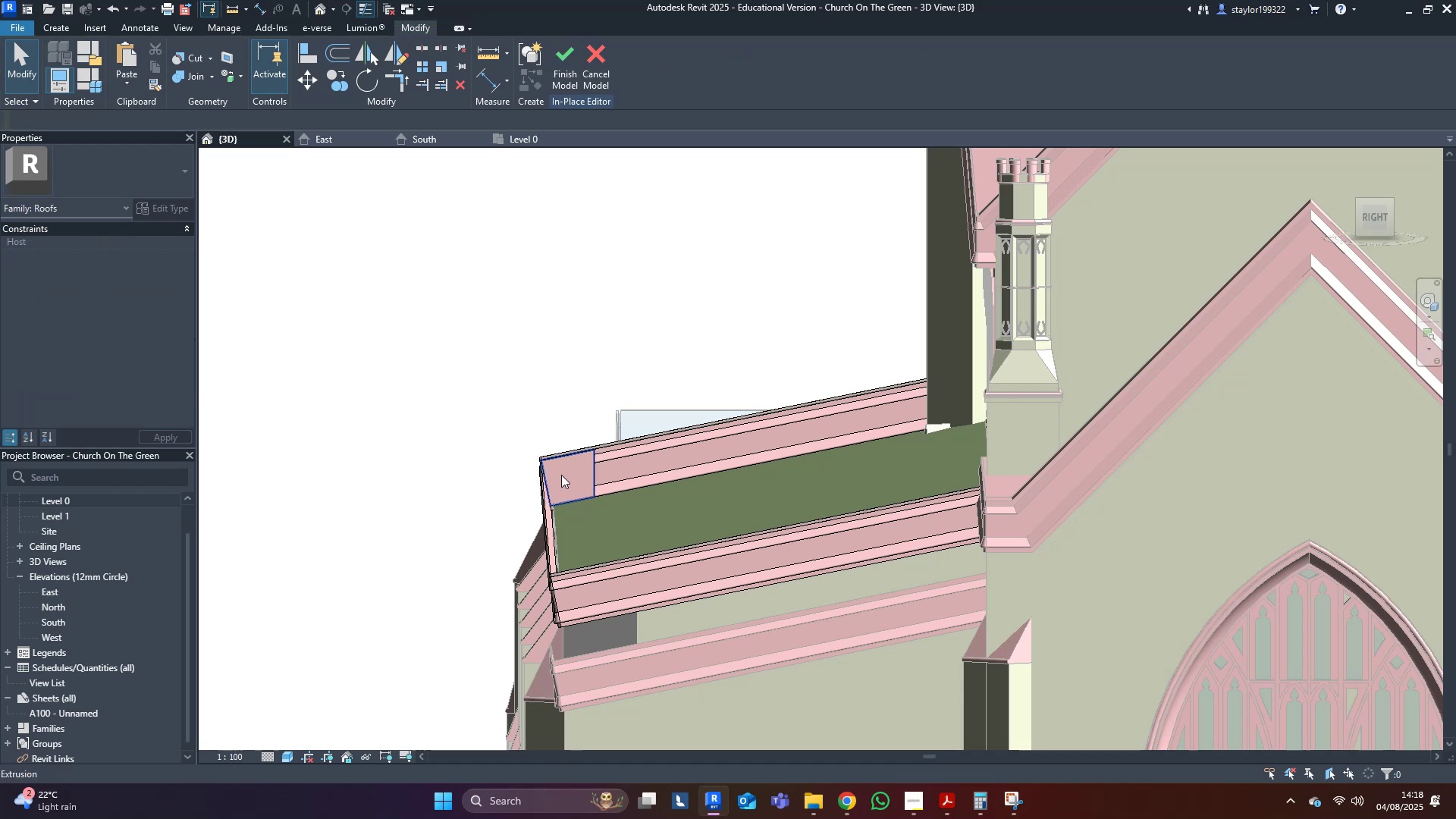 
scroll: coordinate [554, 488], scroll_direction: down, amount: 4.0
 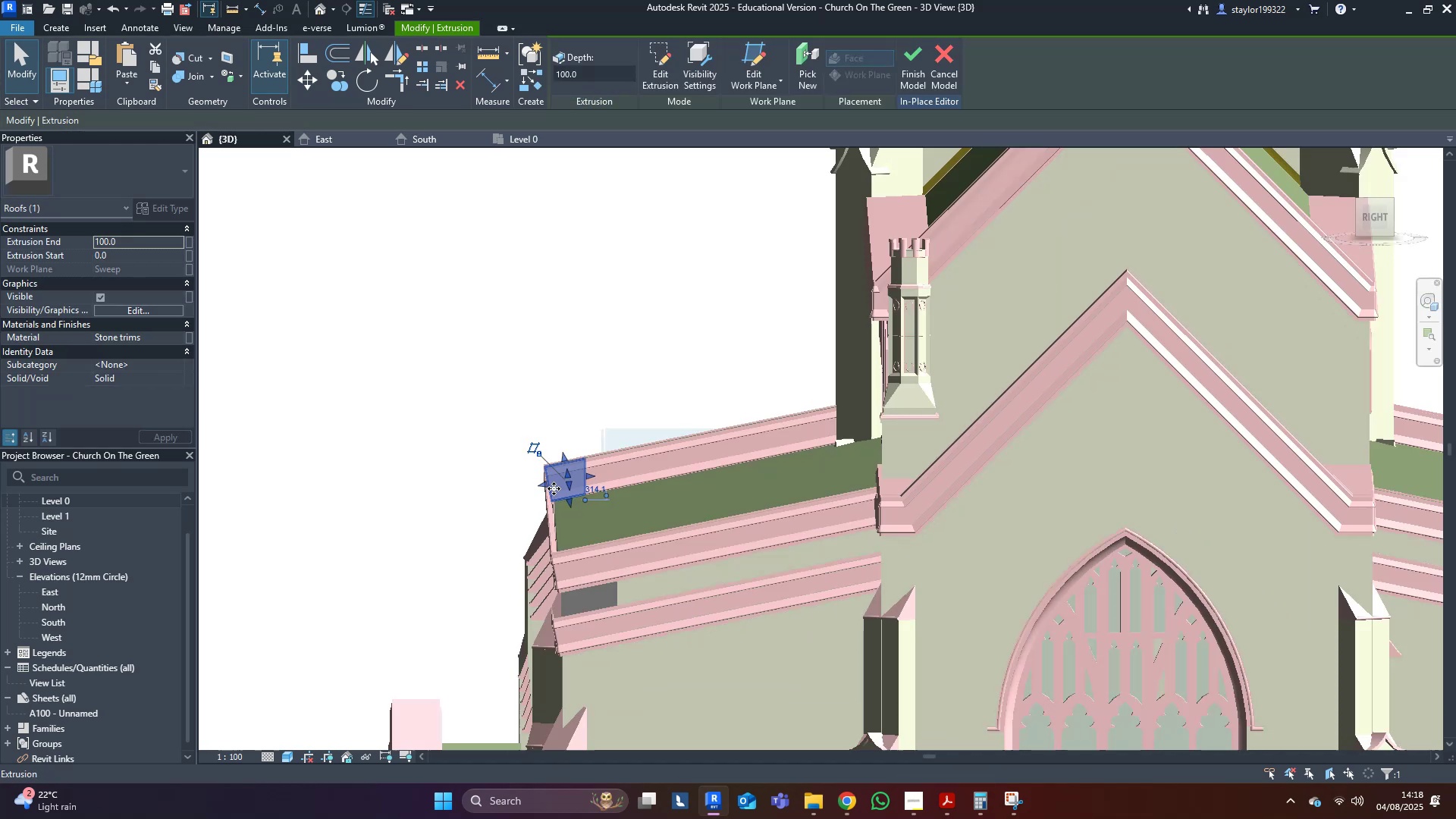 
hold_key(key=ShiftLeft, duration=0.4)
 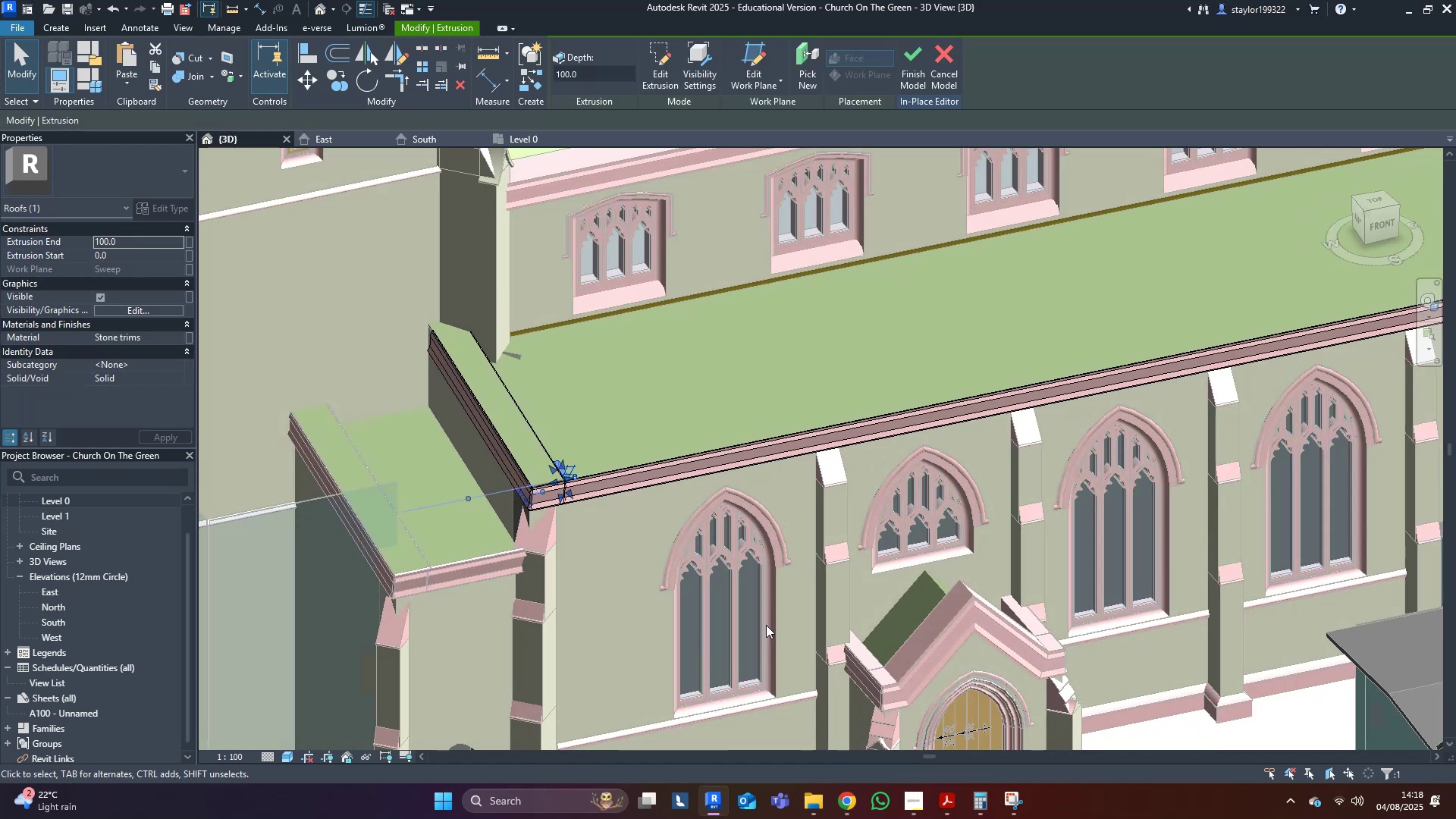 
scroll: coordinate [581, 449], scroll_direction: up, amount: 8.0
 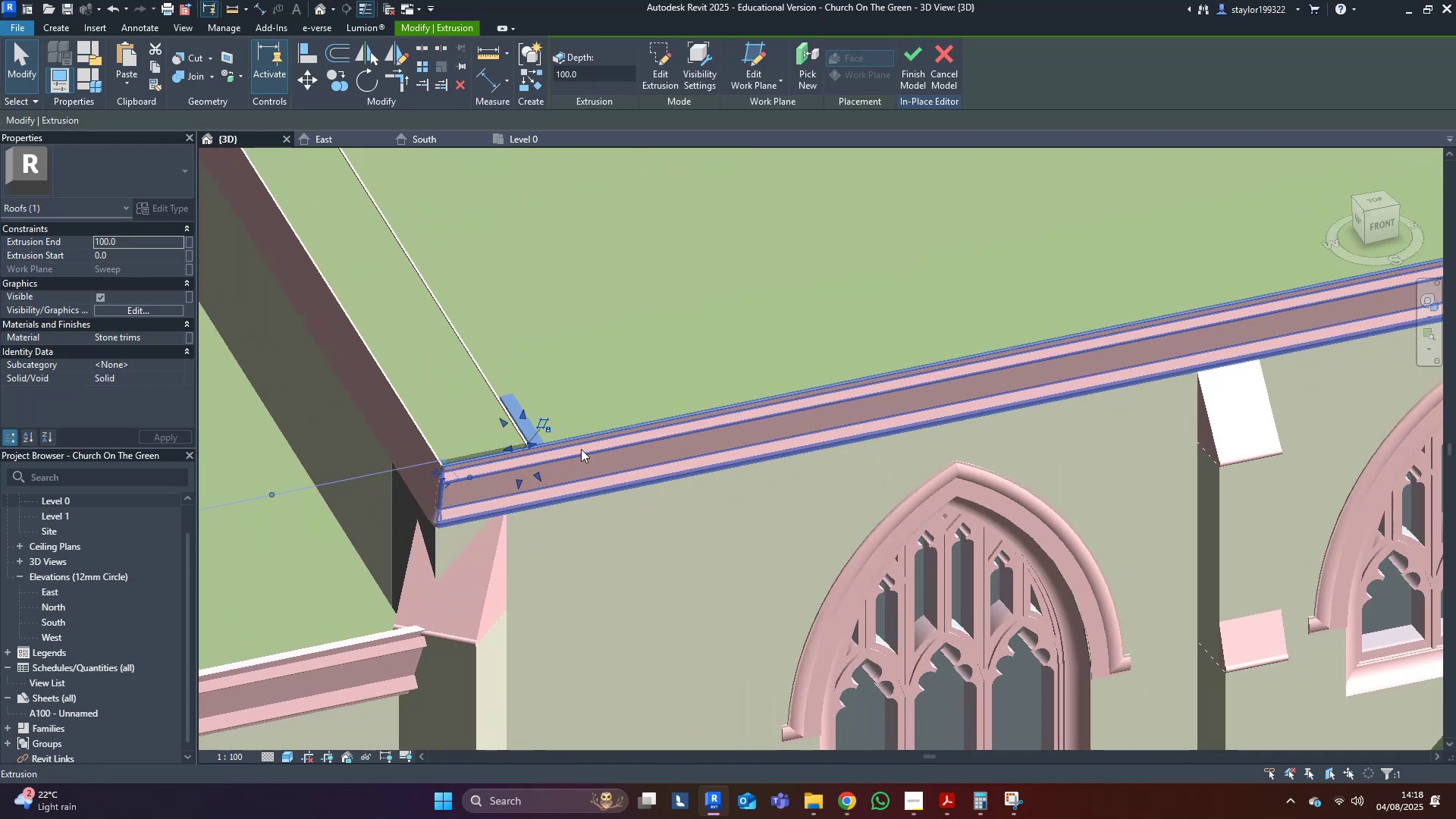 
key(Shift+ShiftLeft)
 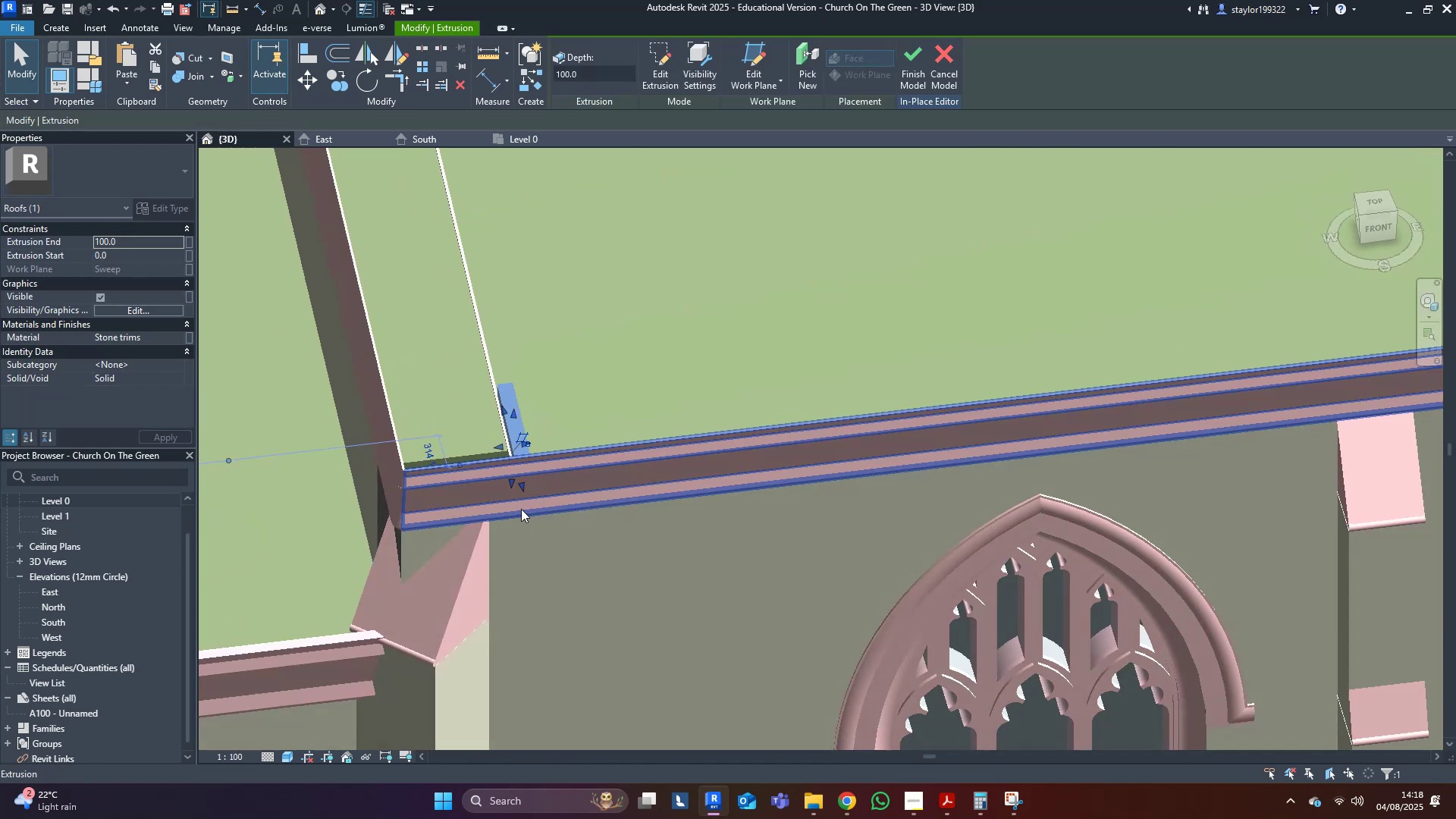 
scroll: coordinate [511, 440], scroll_direction: up, amount: 8.0
 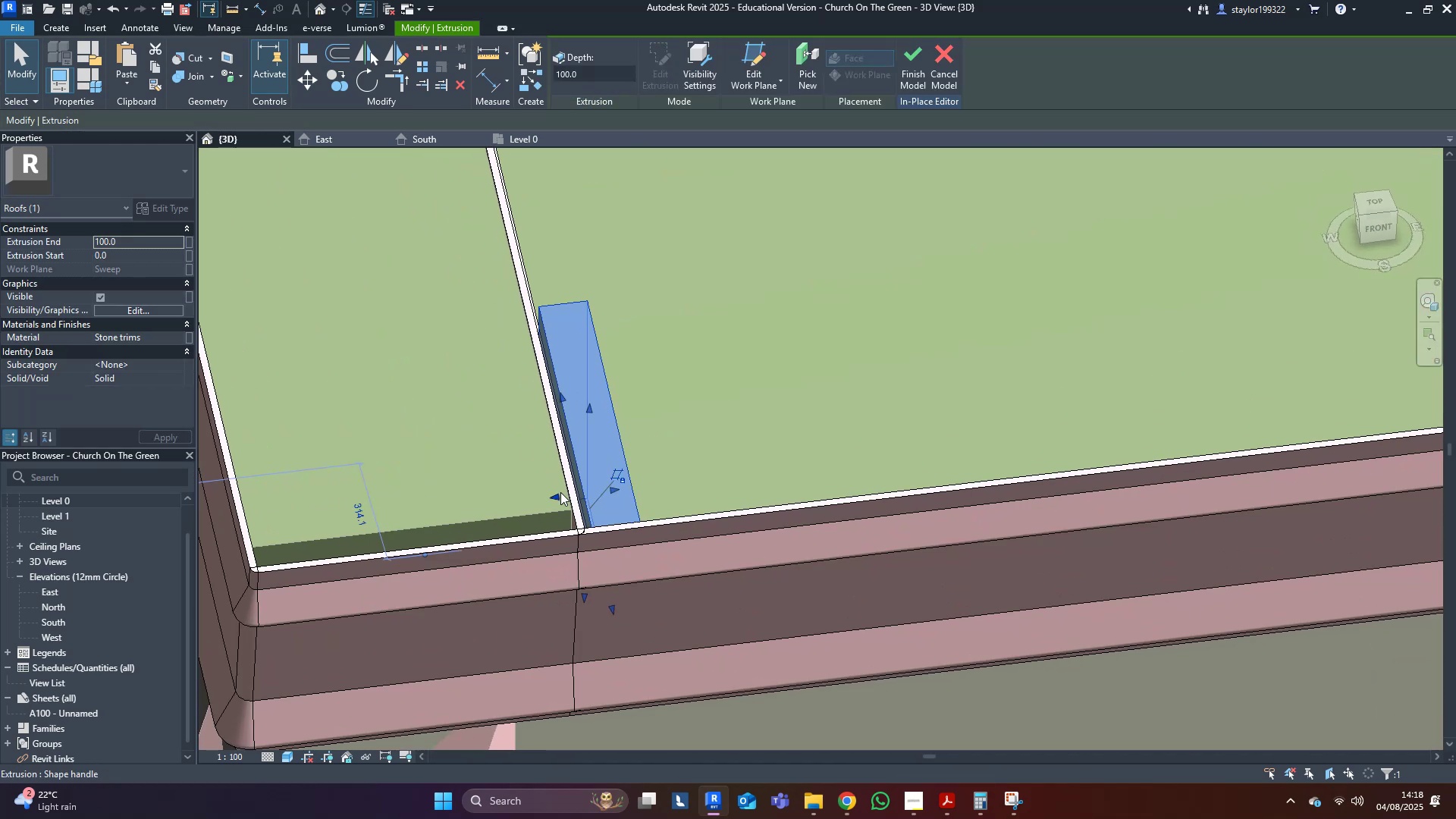 
left_click_drag(start_coordinate=[560, 492], to_coordinate=[549, 494])
 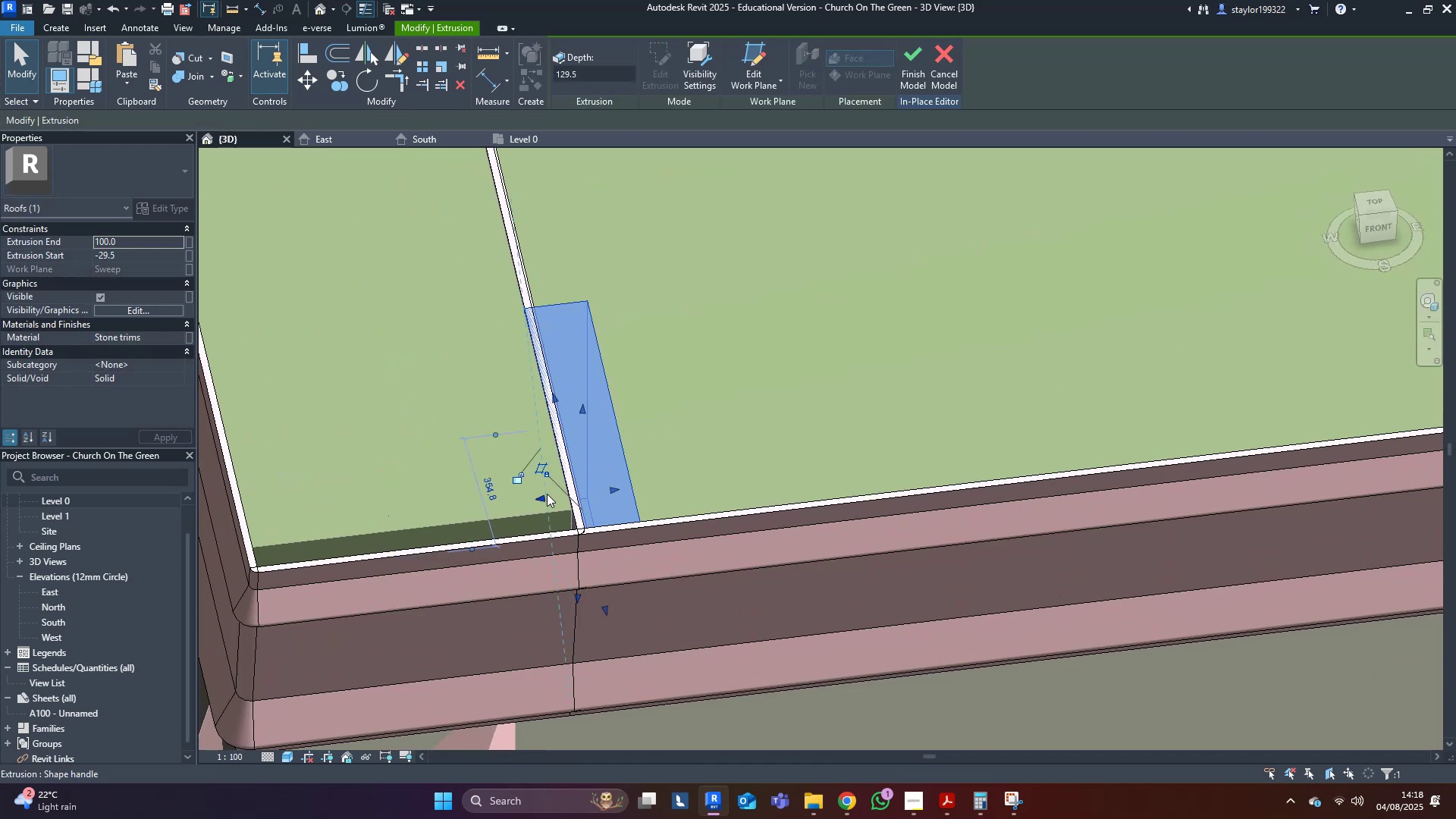 
scroll: coordinate [566, 487], scroll_direction: down, amount: 10.0
 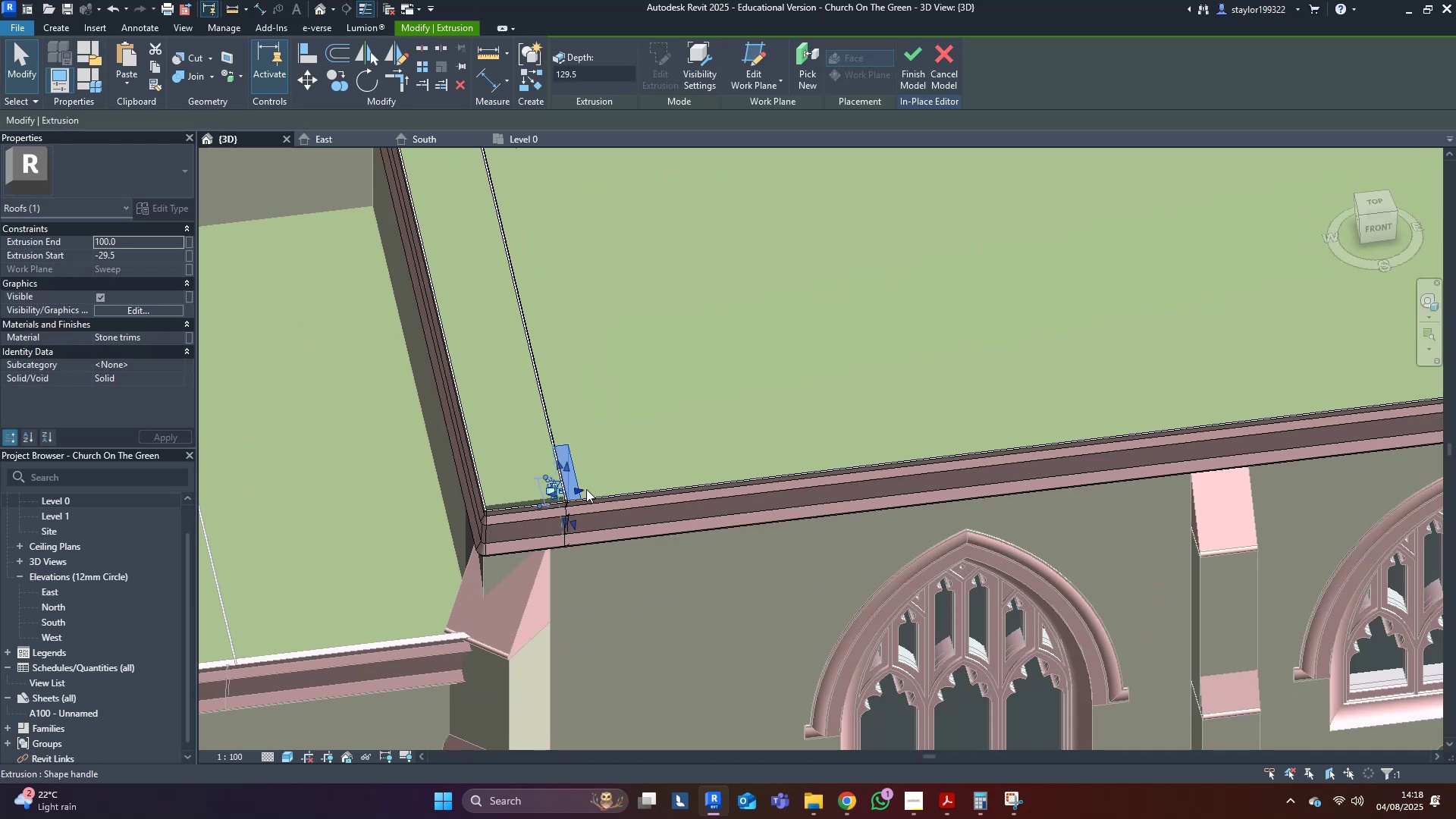 
left_click_drag(start_coordinate=[582, 489], to_coordinate=[1178, 388])
 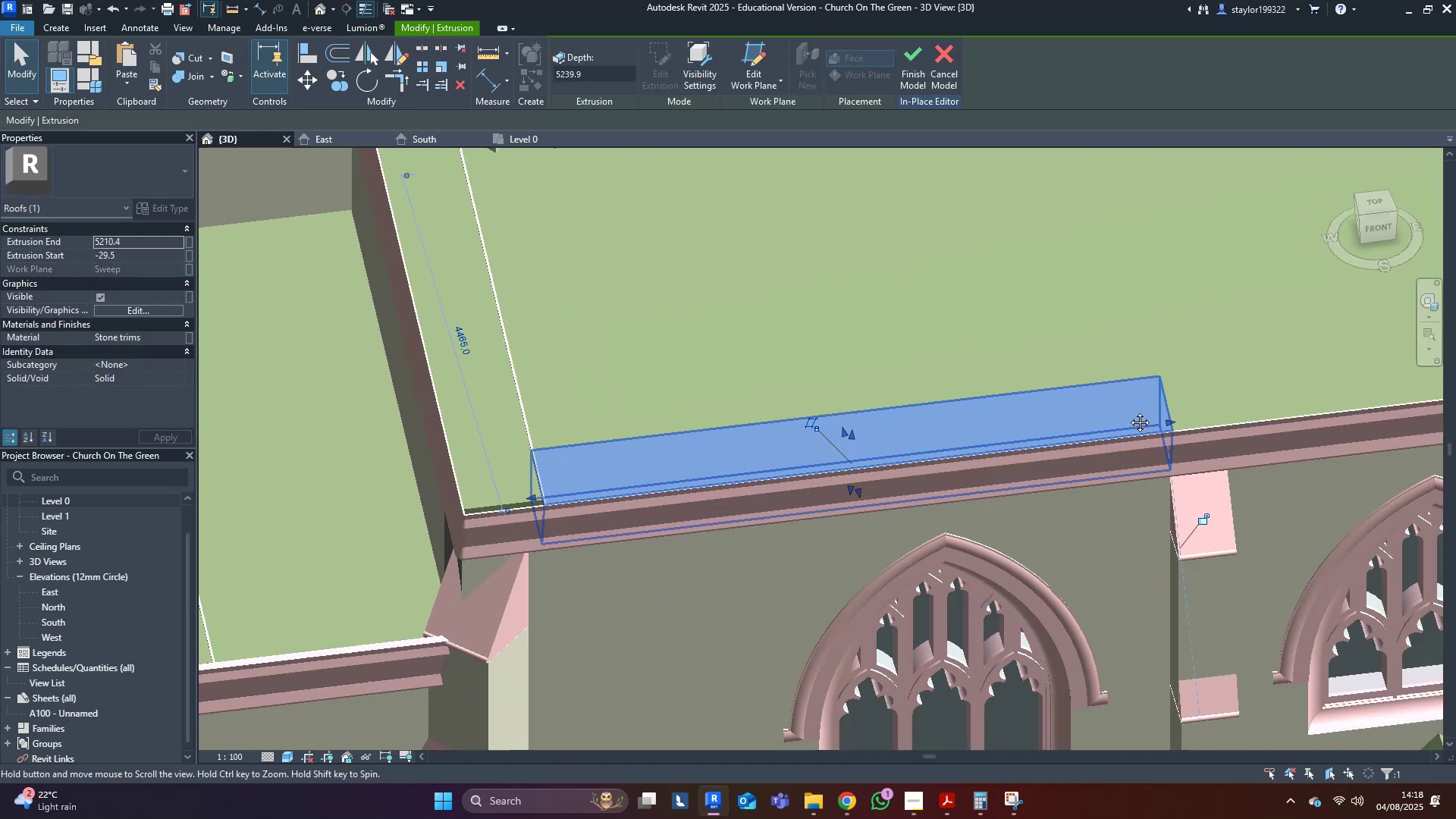 
scroll: coordinate [460, 497], scroll_direction: down, amount: 7.0
 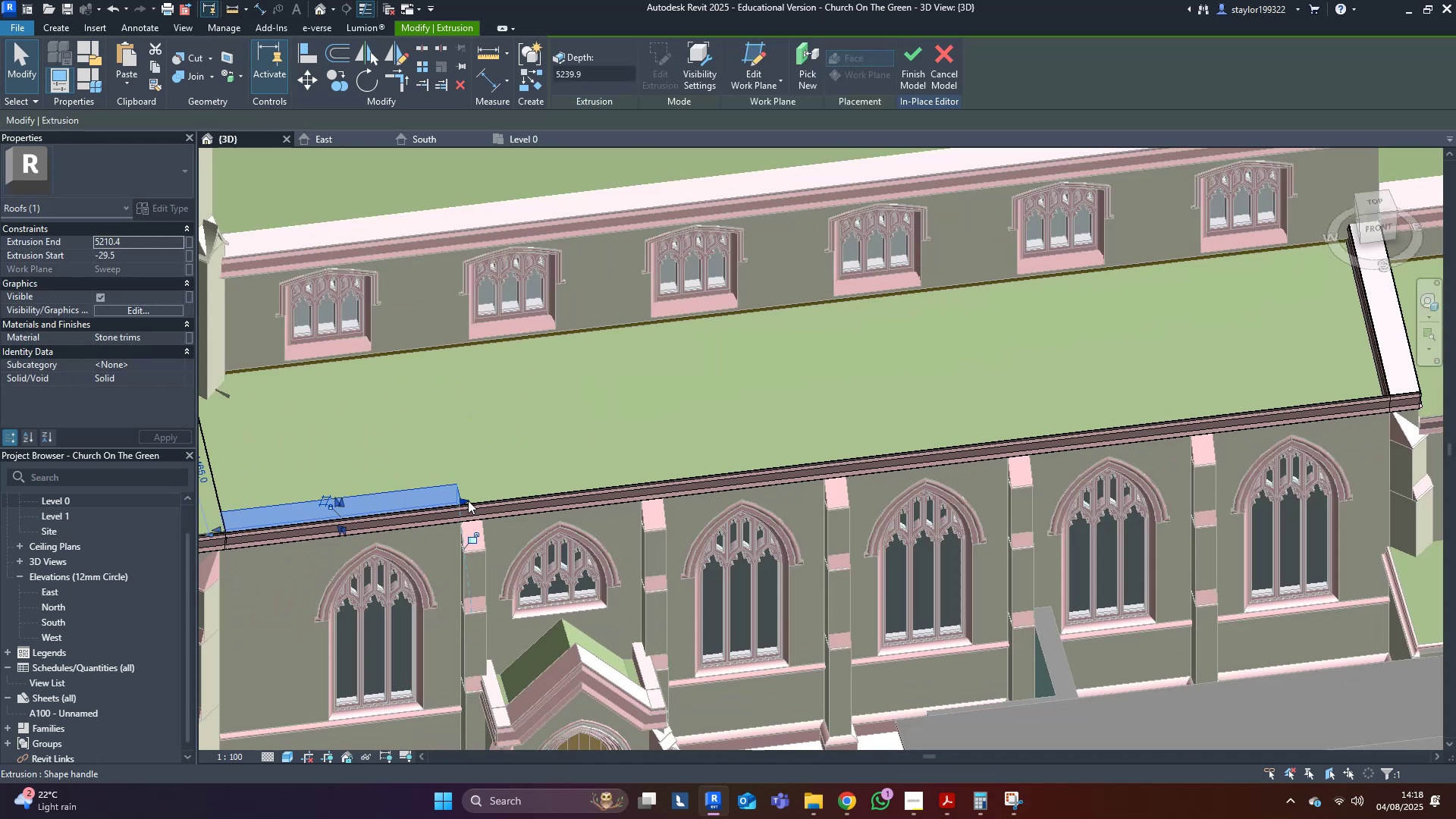 
left_click_drag(start_coordinate=[468, 500], to_coordinate=[1260, 414])
 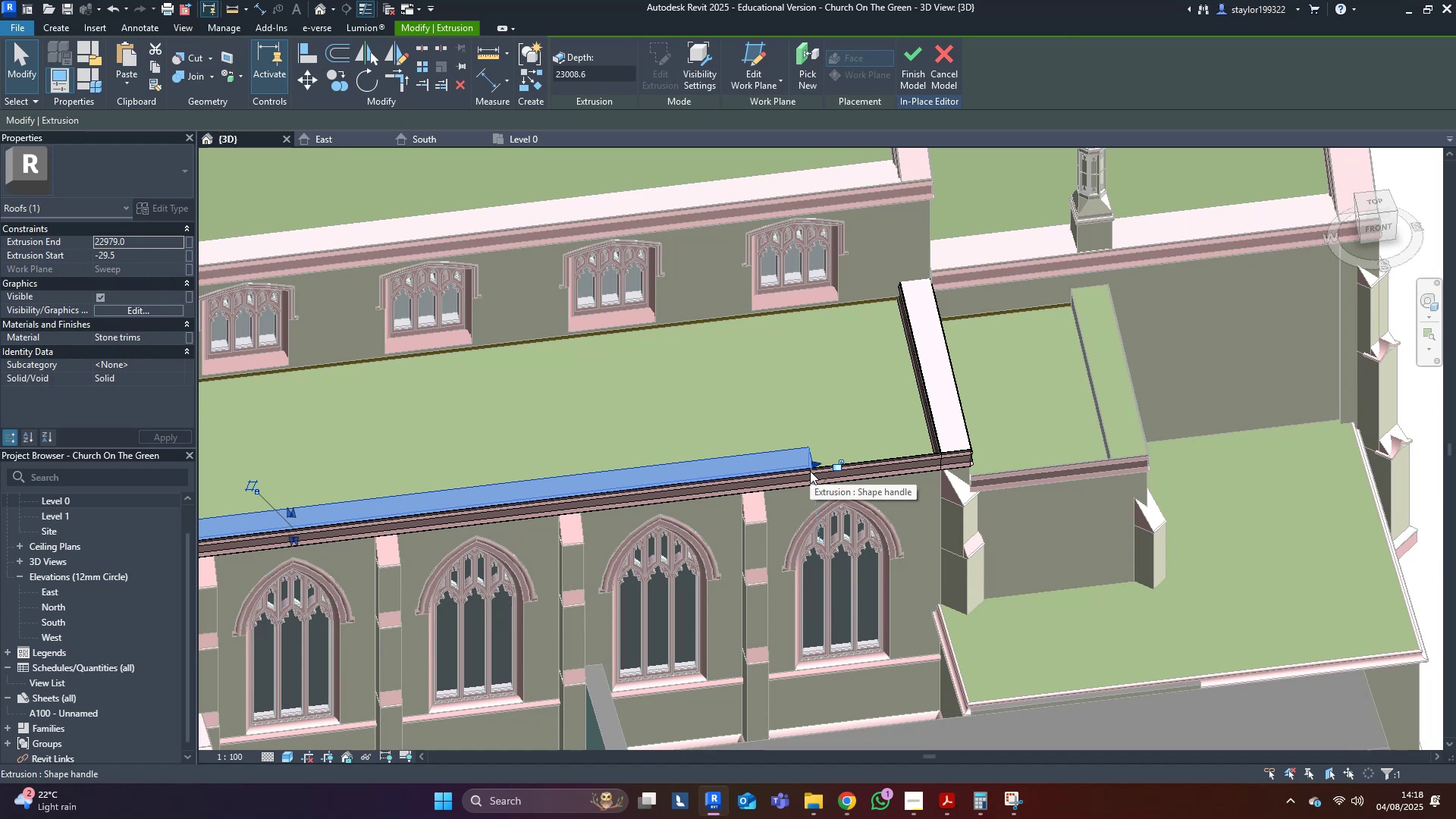 
scroll: coordinate [1096, 471], scroll_direction: up, amount: 9.0
 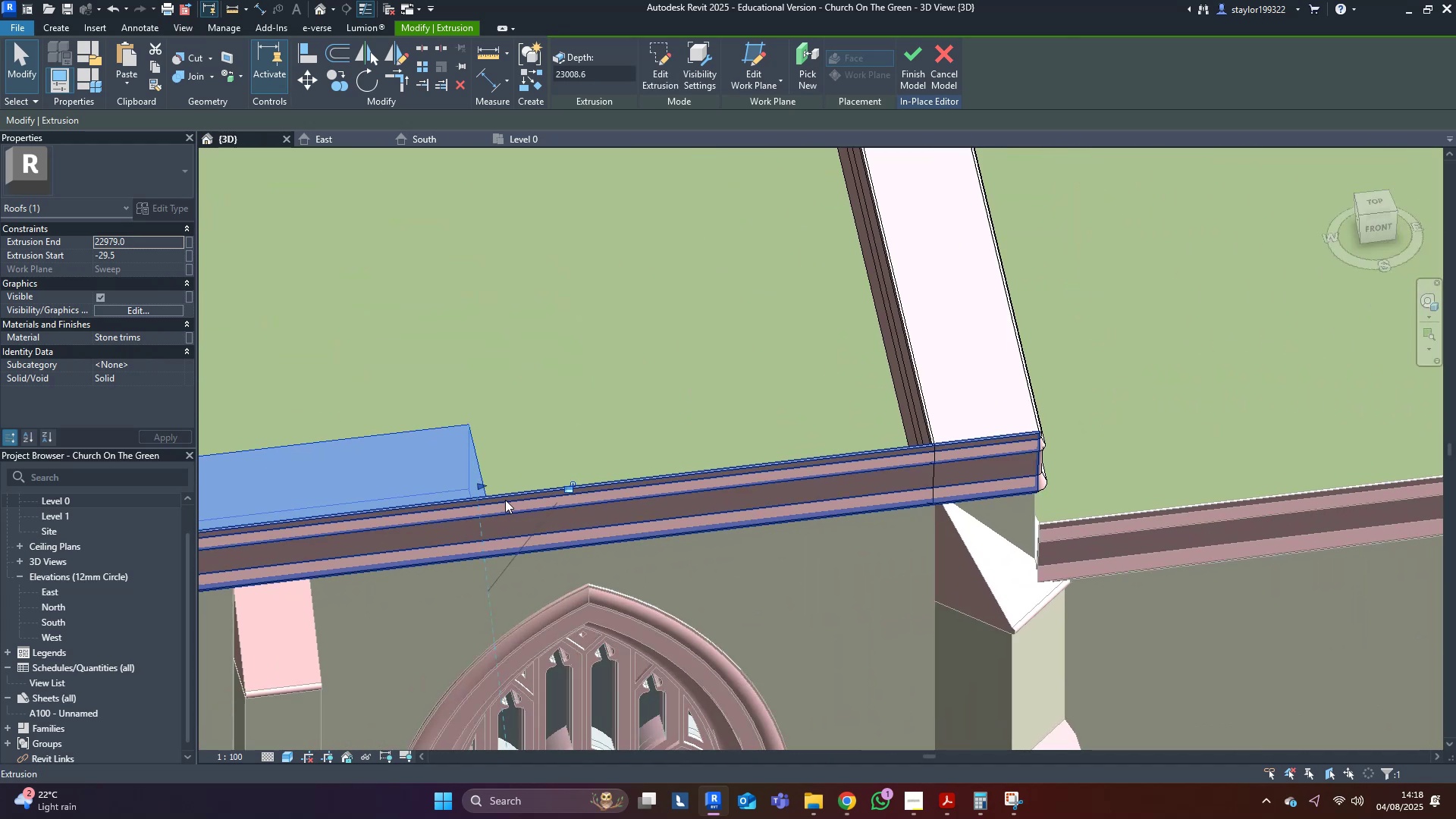 
left_click_drag(start_coordinate=[480, 485], to_coordinate=[937, 487])
 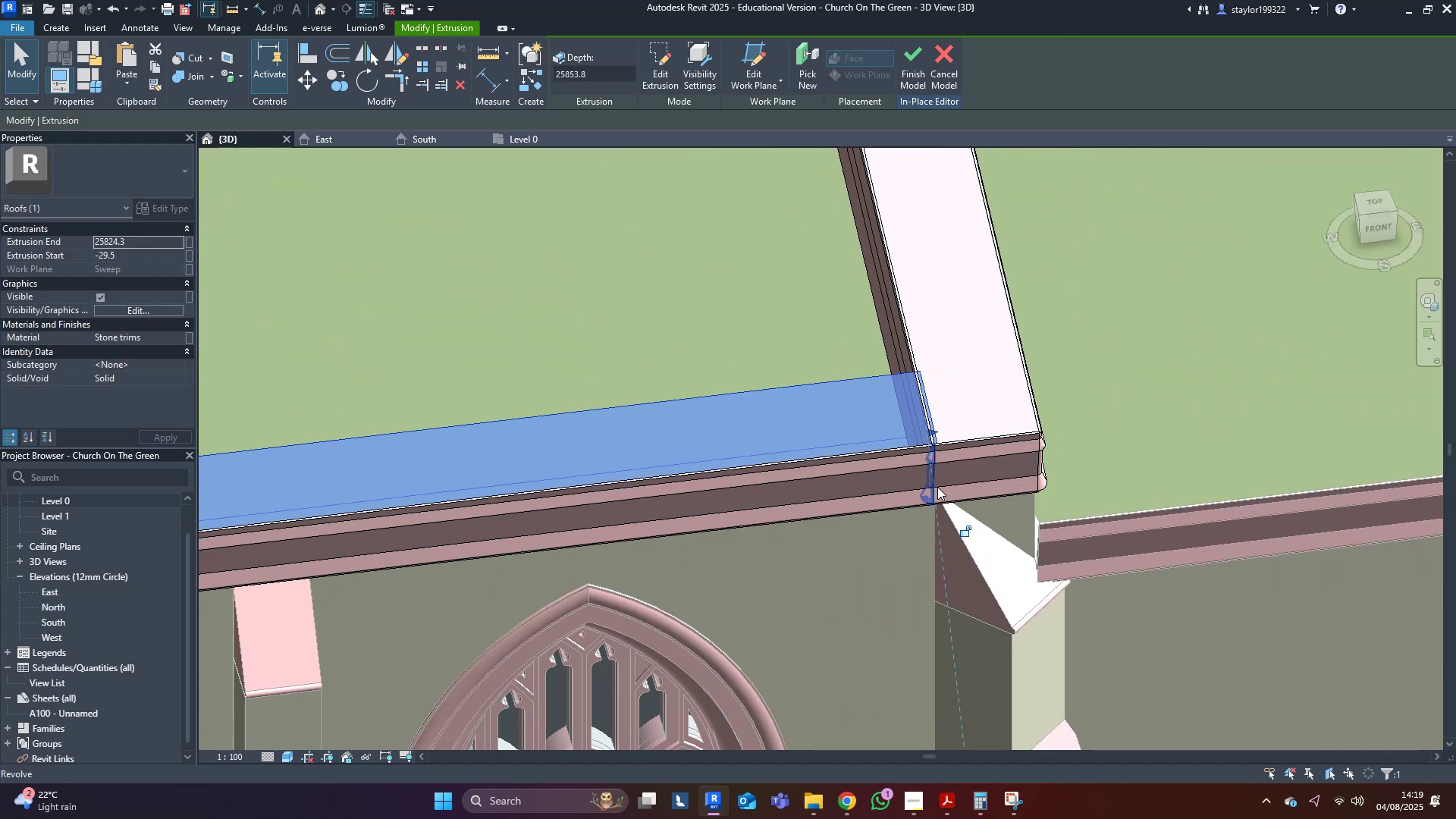 
scroll: coordinate [928, 428], scroll_direction: up, amount: 4.0
 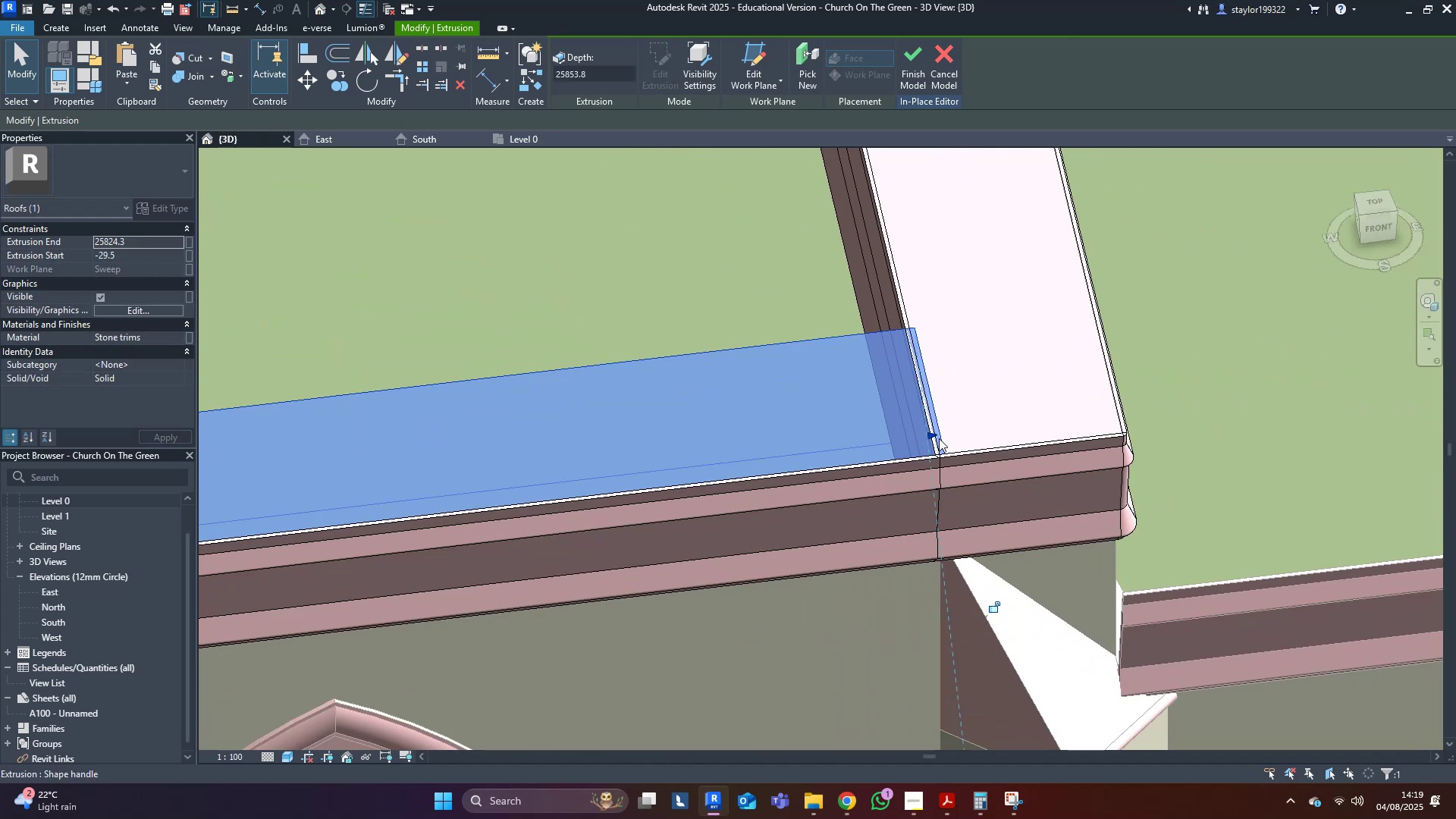 
left_click_drag(start_coordinate=[935, 438], to_coordinate=[923, 436])
 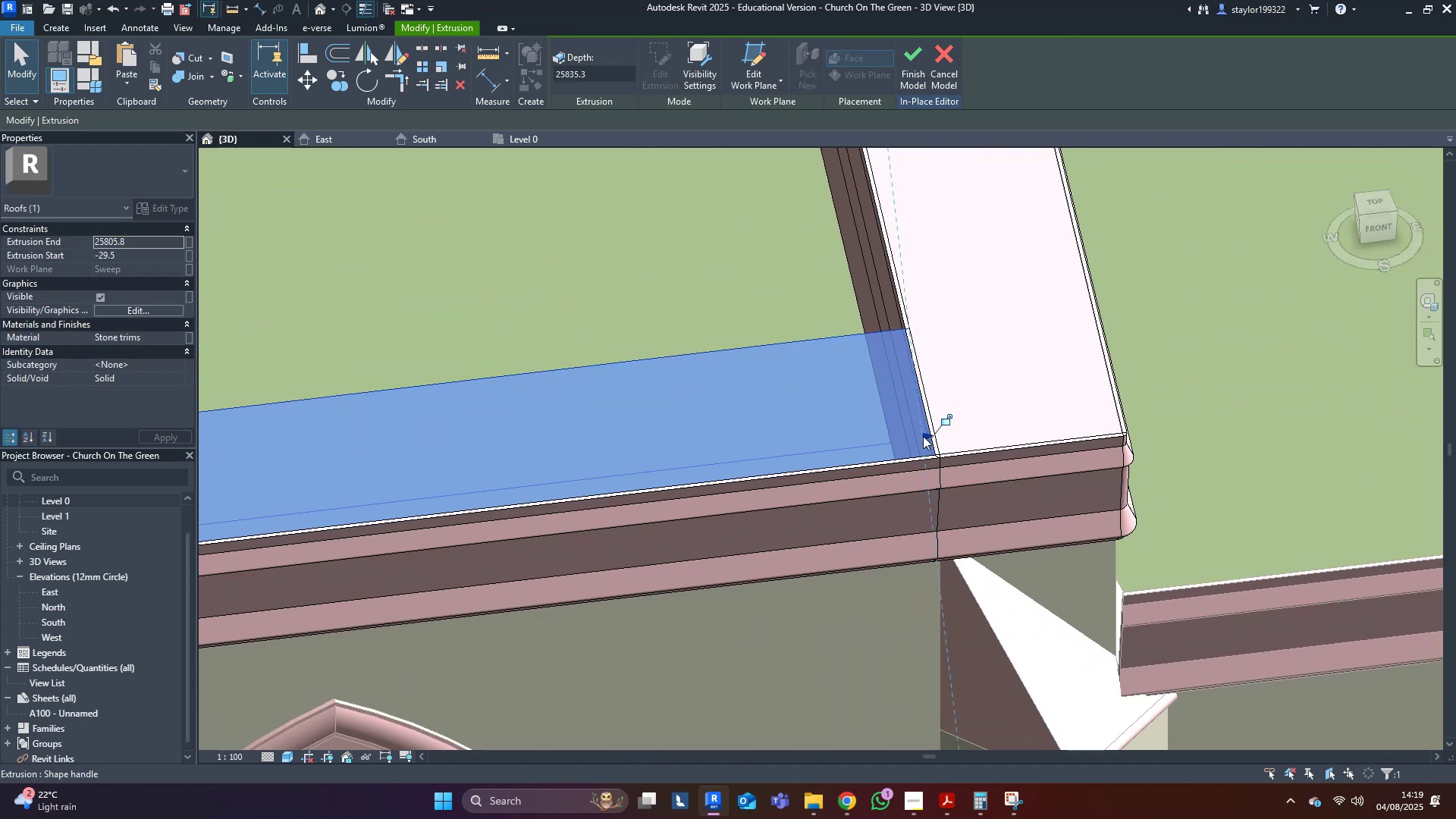 
key(Escape)
 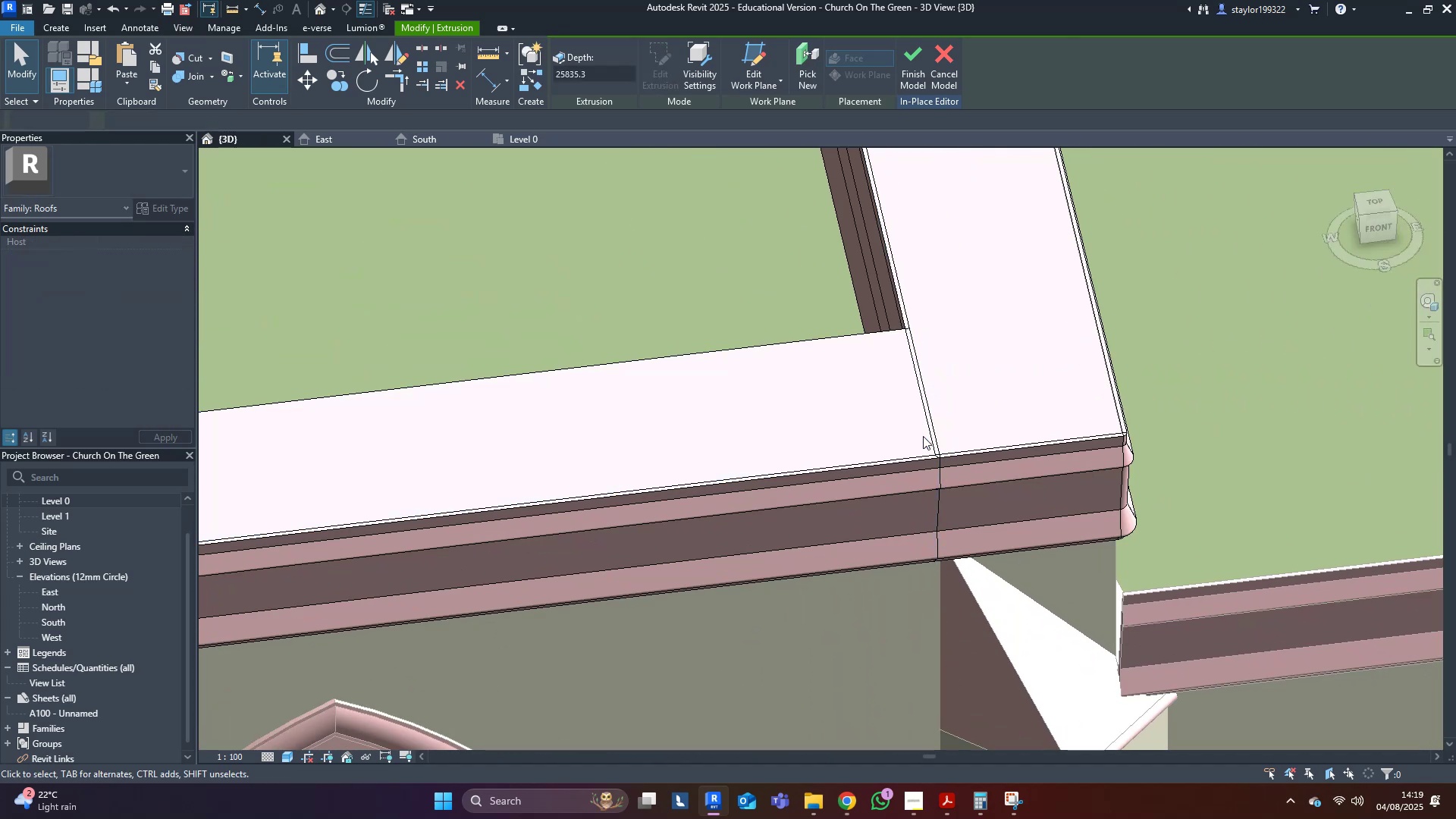 
scroll: coordinate [918, 438], scroll_direction: down, amount: 5.0
 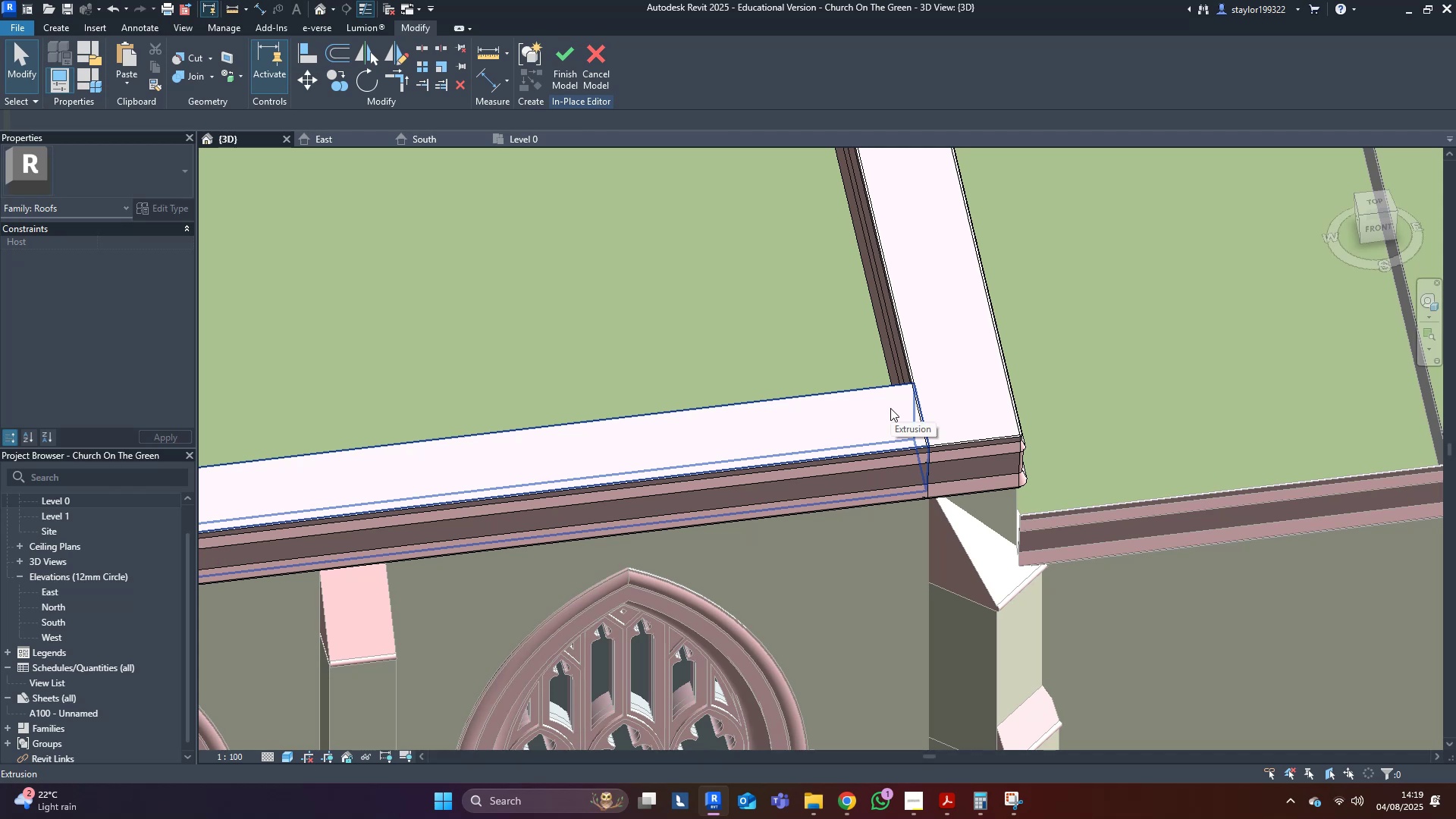 
wait(7.55)
 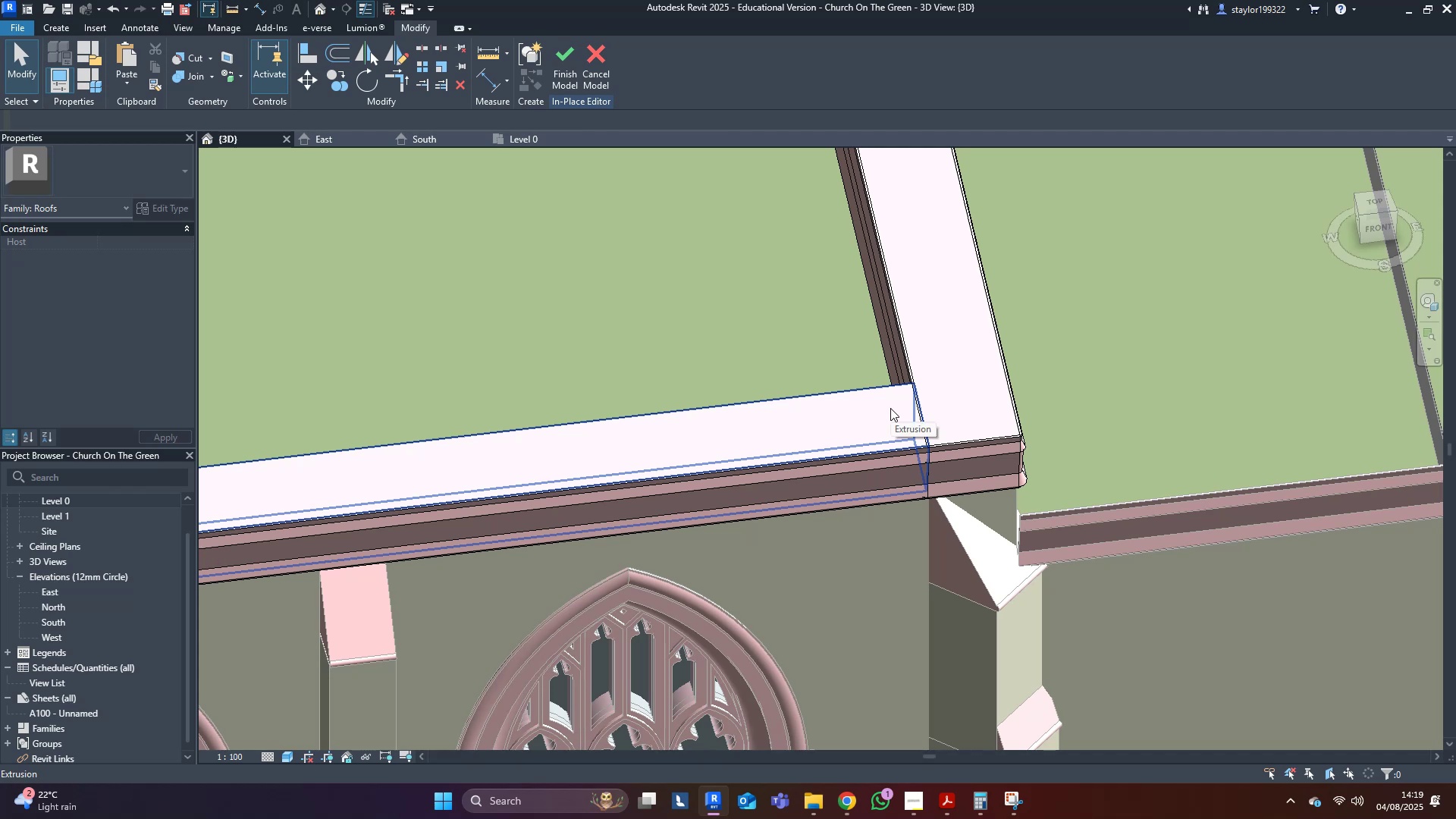 
scroll: coordinate [1062, 447], scroll_direction: down, amount: 13.0
 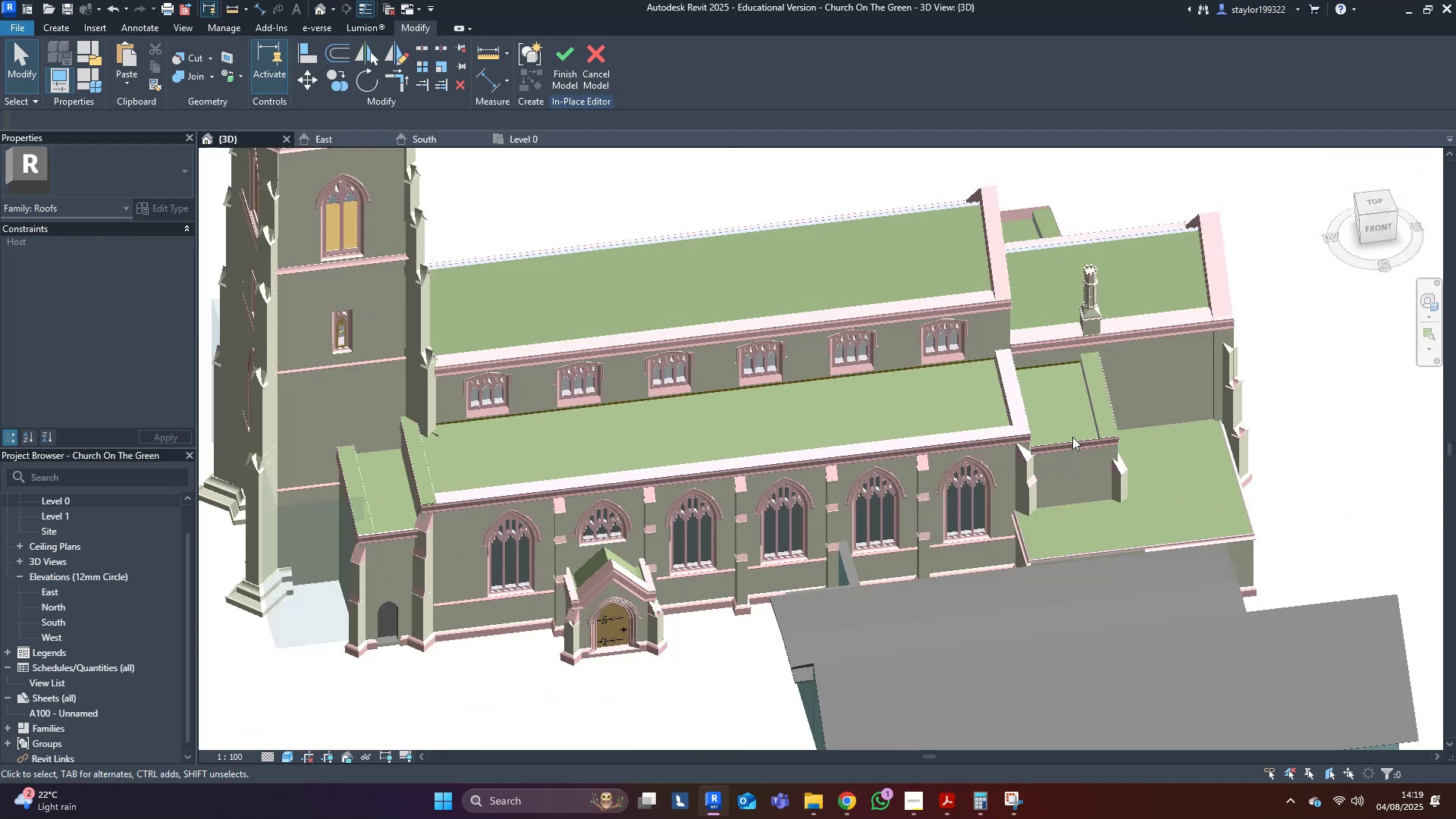 
hold_key(key=ShiftLeft, duration=0.55)
 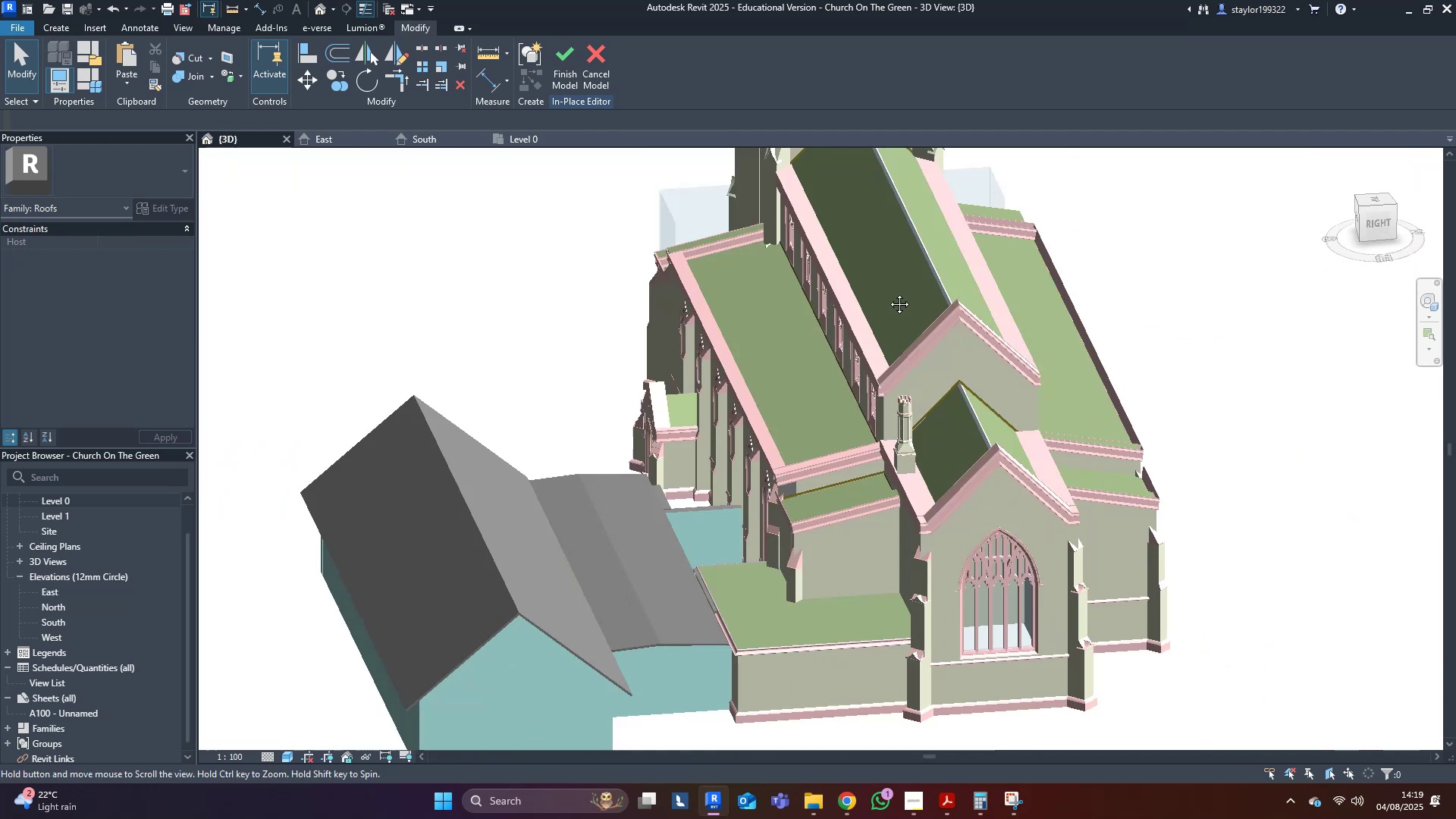 
scroll: coordinate [884, 347], scroll_direction: up, amount: 3.0
 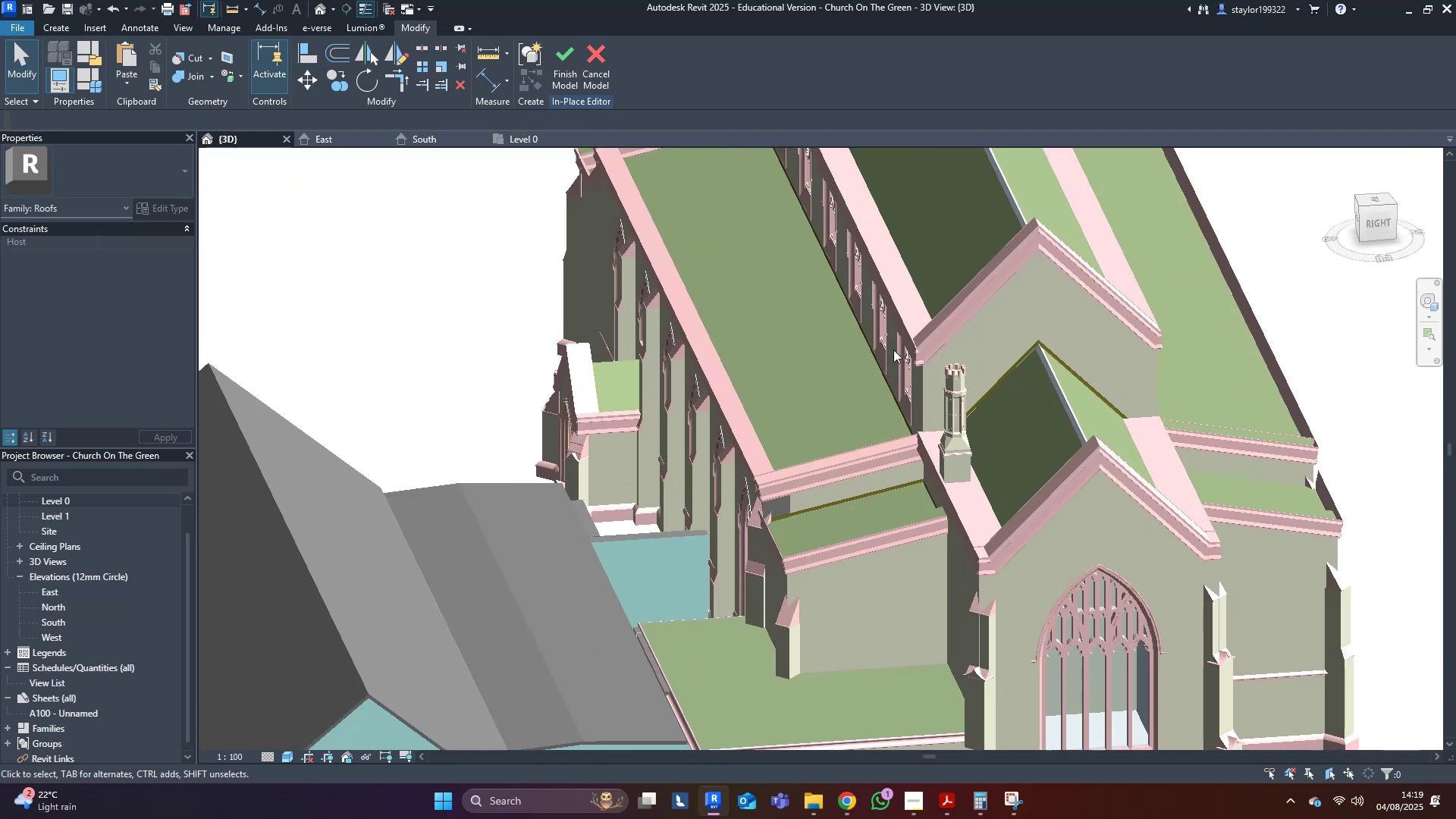 
hold_key(key=ShiftLeft, duration=0.39)
 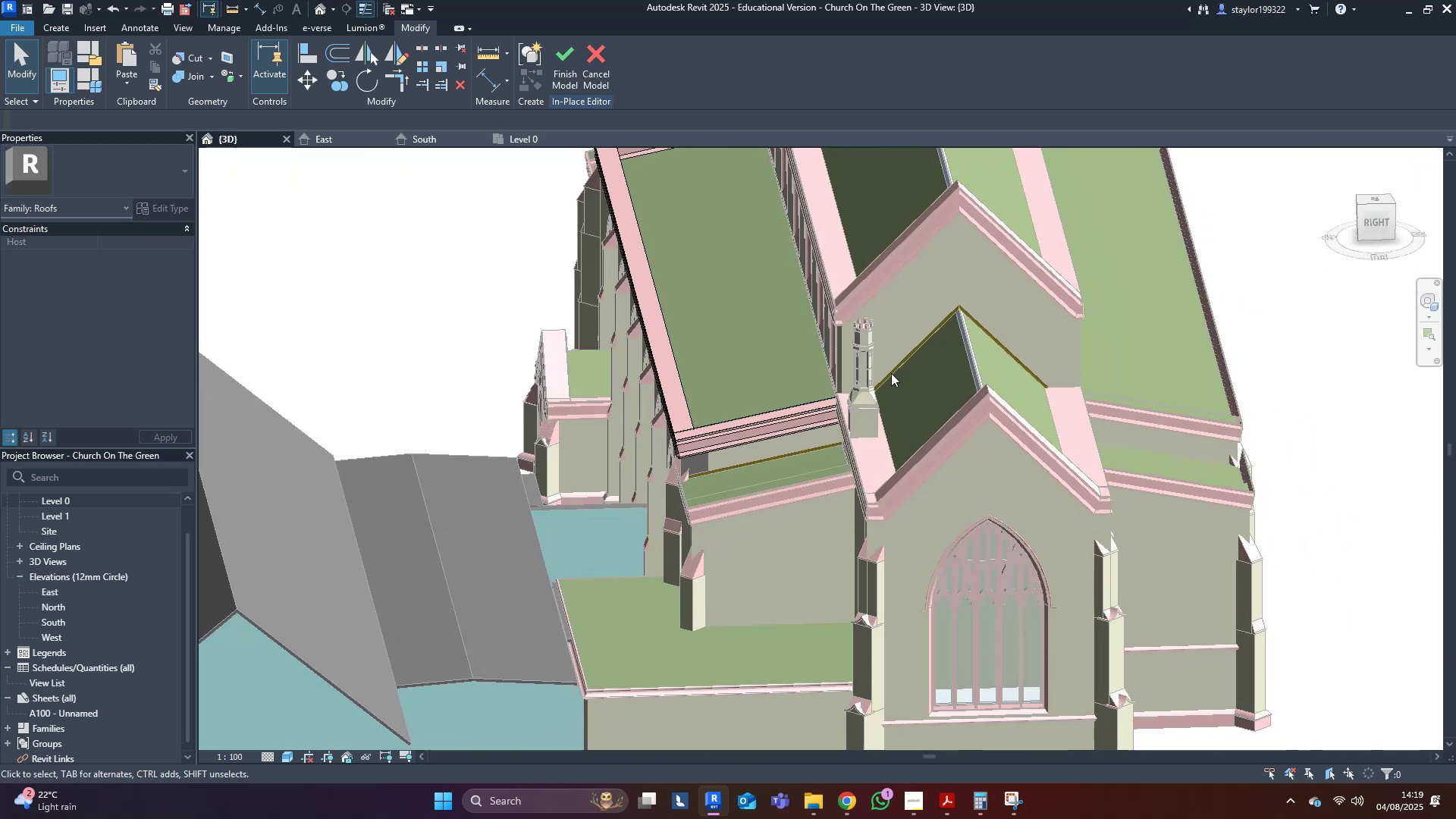 
scroll: coordinate [639, 418], scroll_direction: up, amount: 5.0
 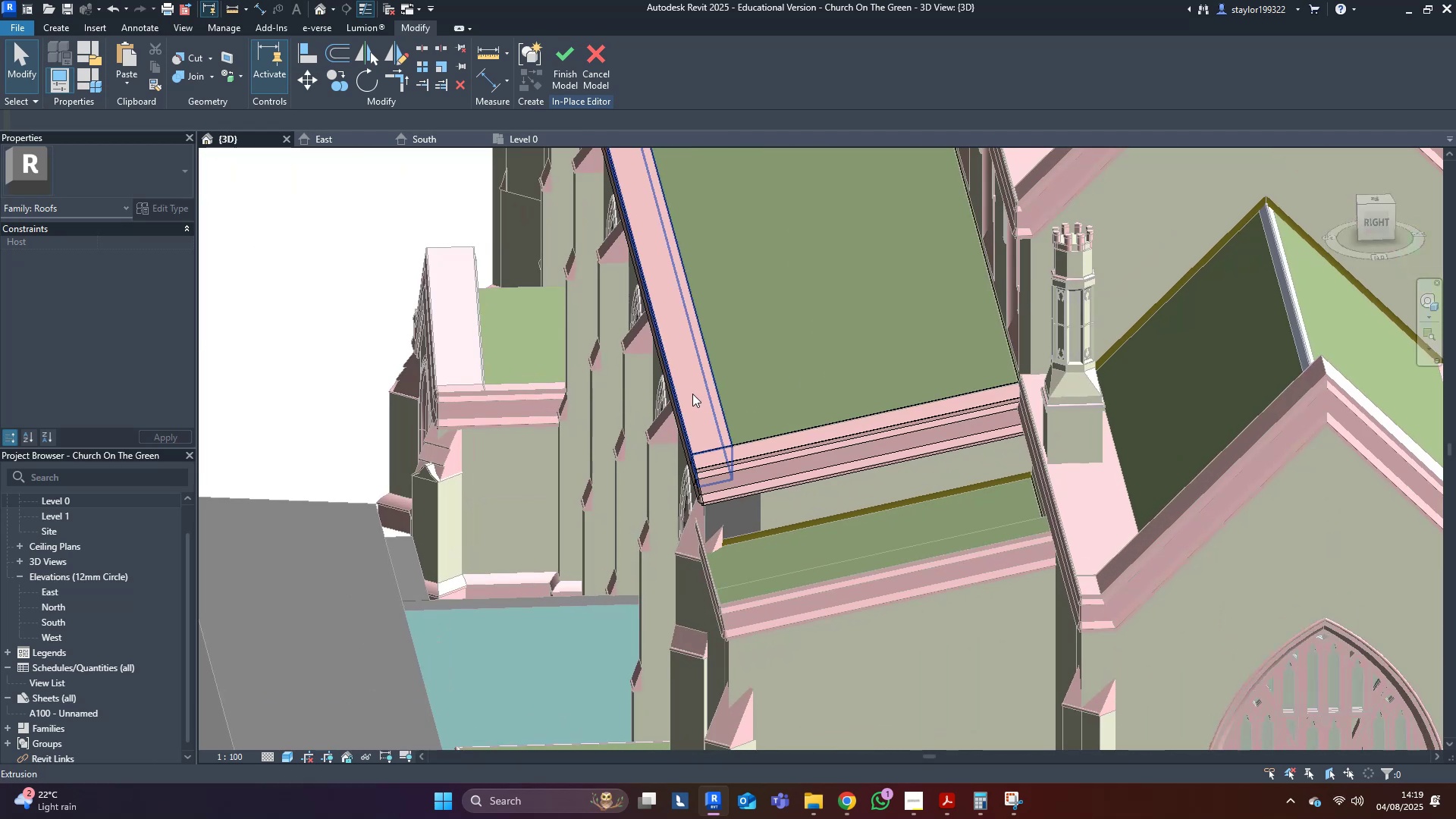 
left_click([697, 409])
 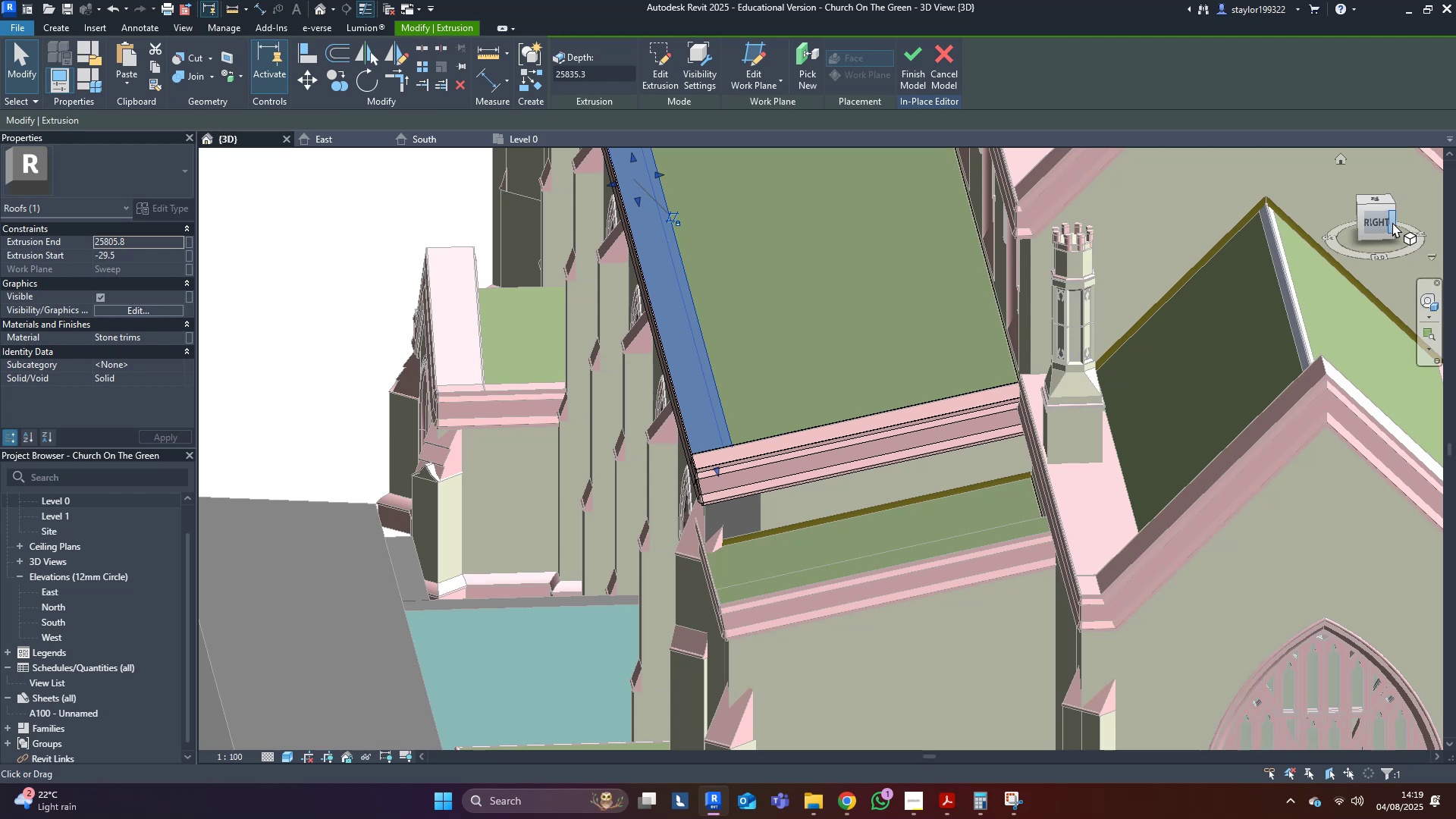 
left_click([1376, 220])
 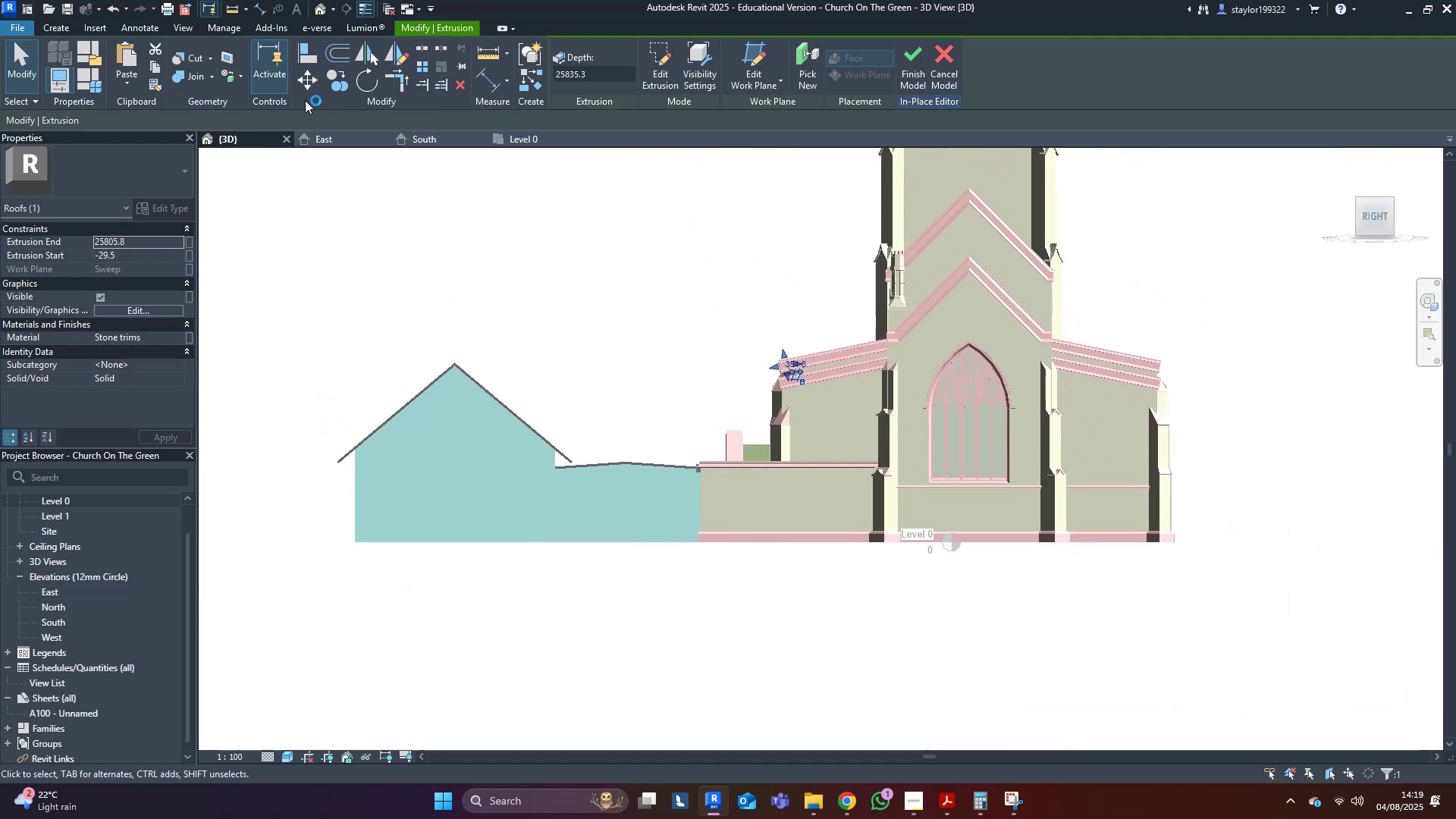 
left_click([309, 85])
 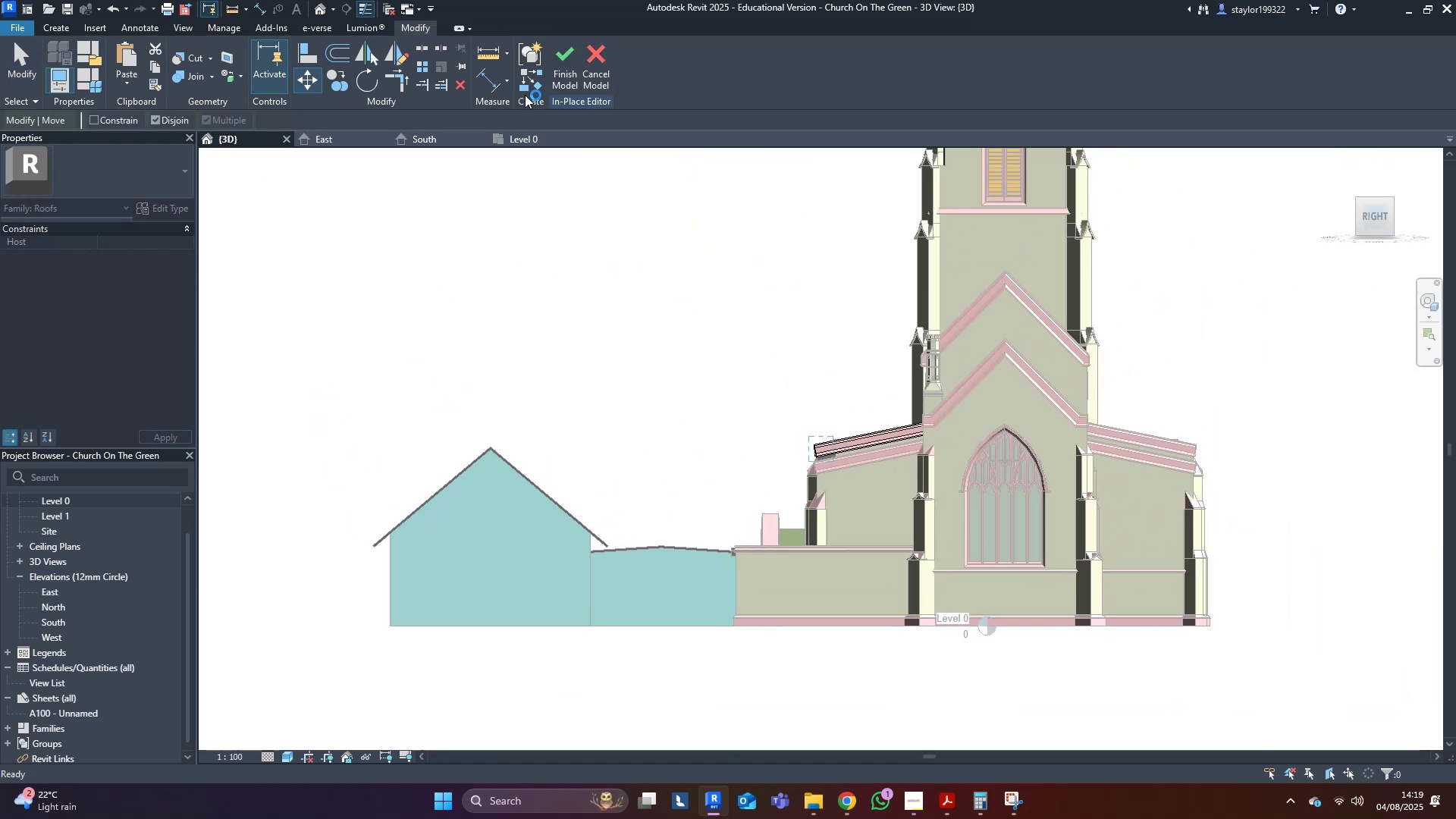 
left_click([554, 64])
 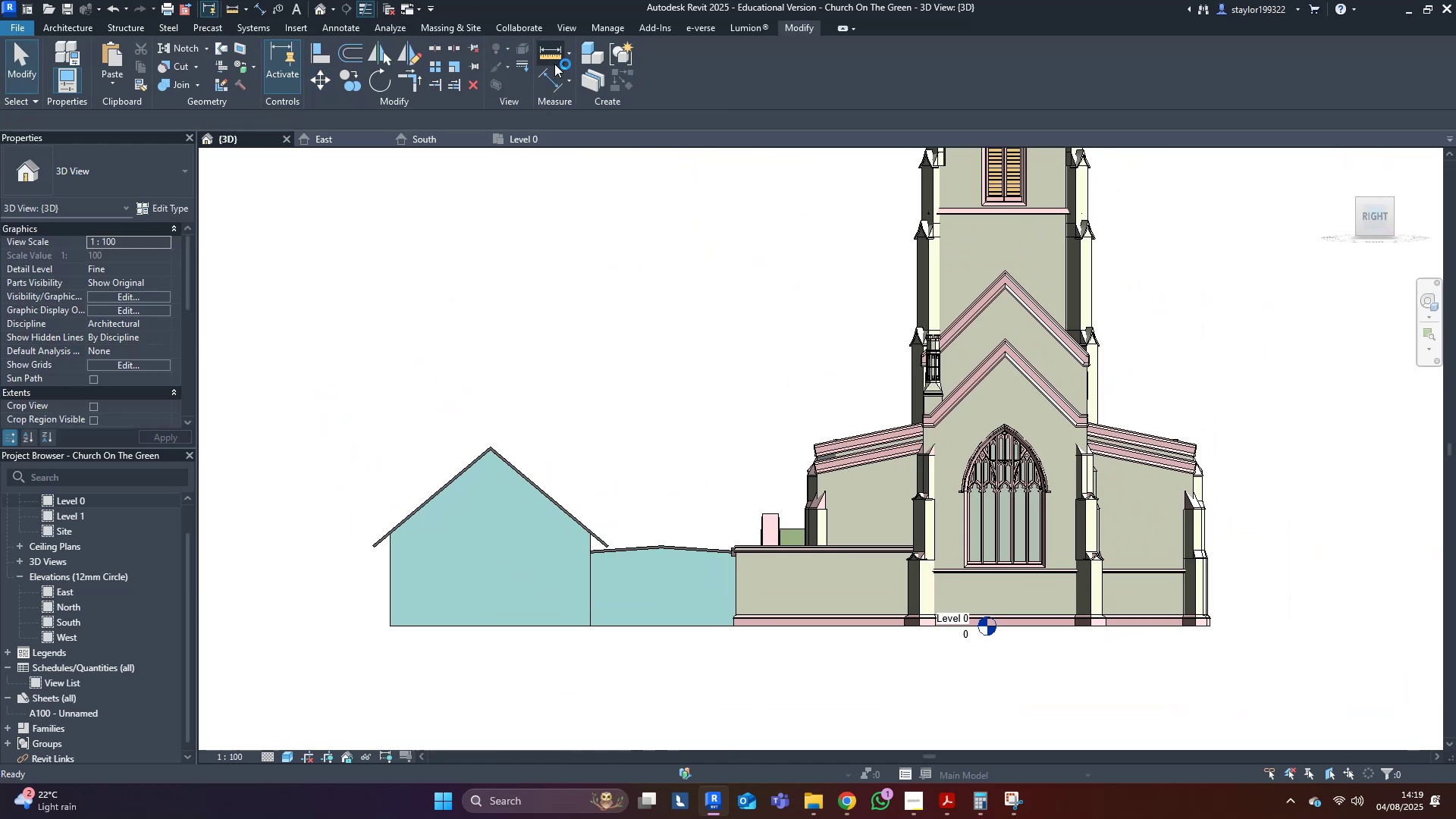 
scroll: coordinate [818, 401], scroll_direction: up, amount: 9.0
 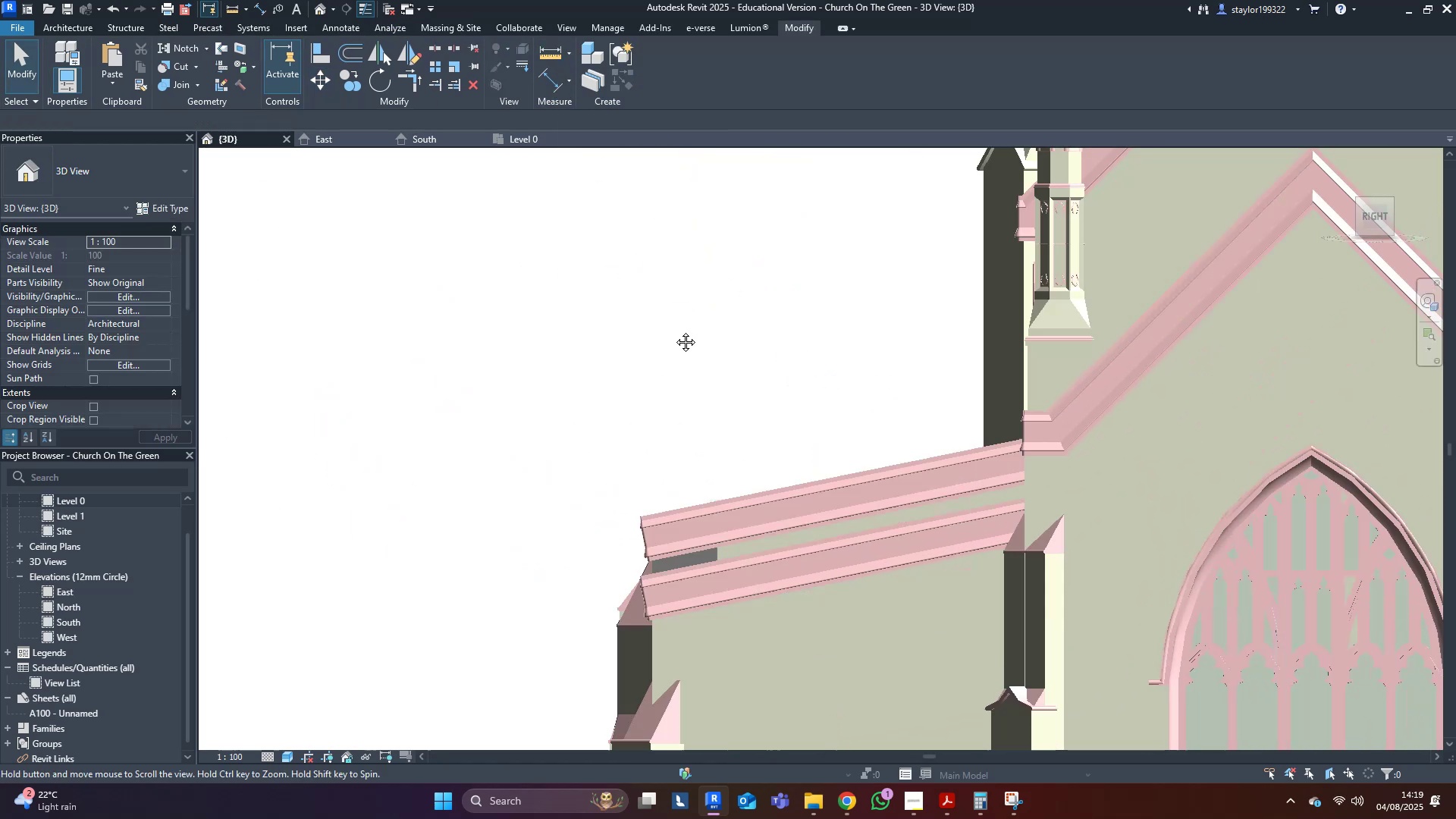 
scroll: coordinate [689, 432], scroll_direction: down, amount: 1.0
 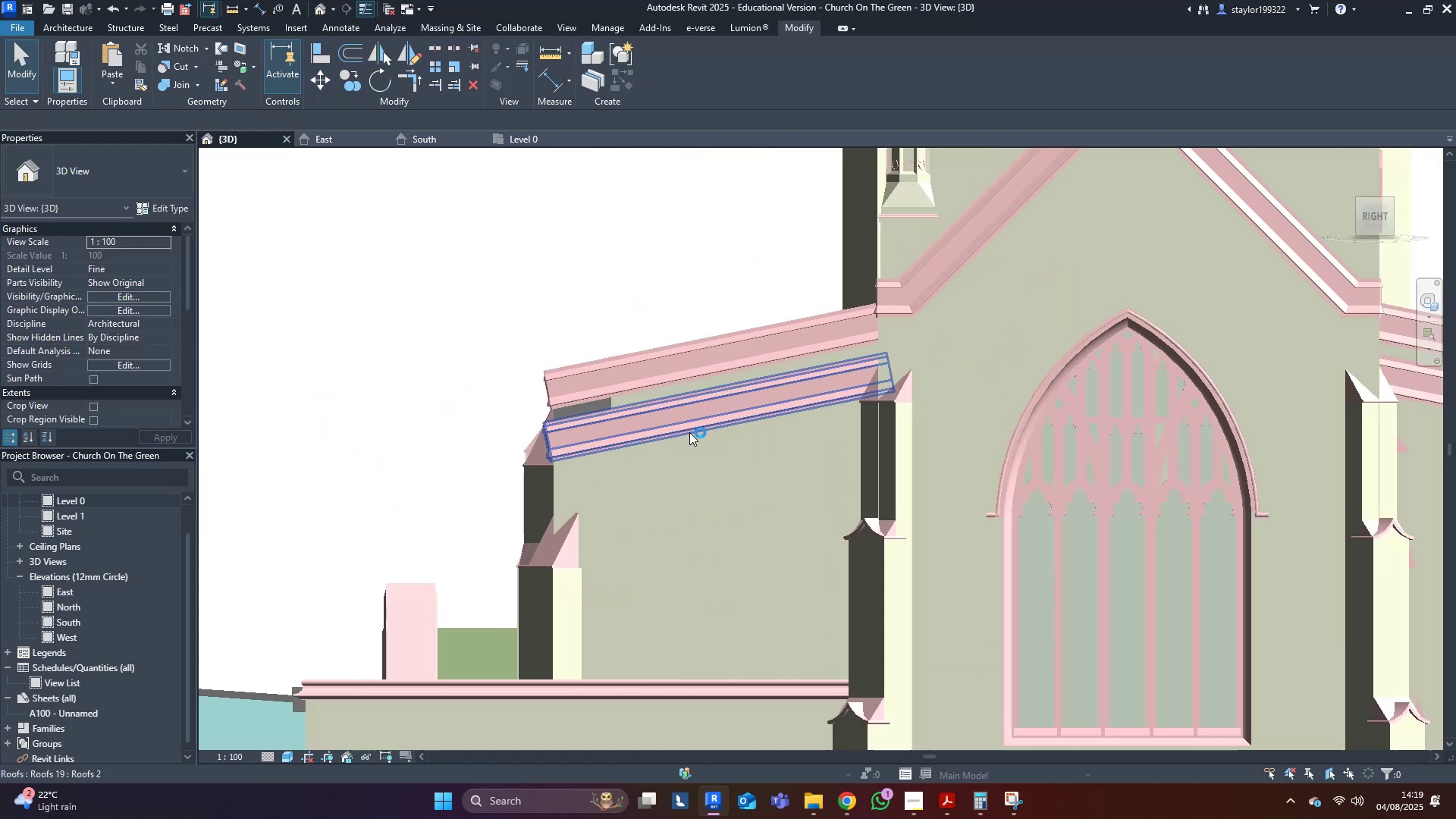 
hold_key(key=ShiftLeft, duration=0.38)
 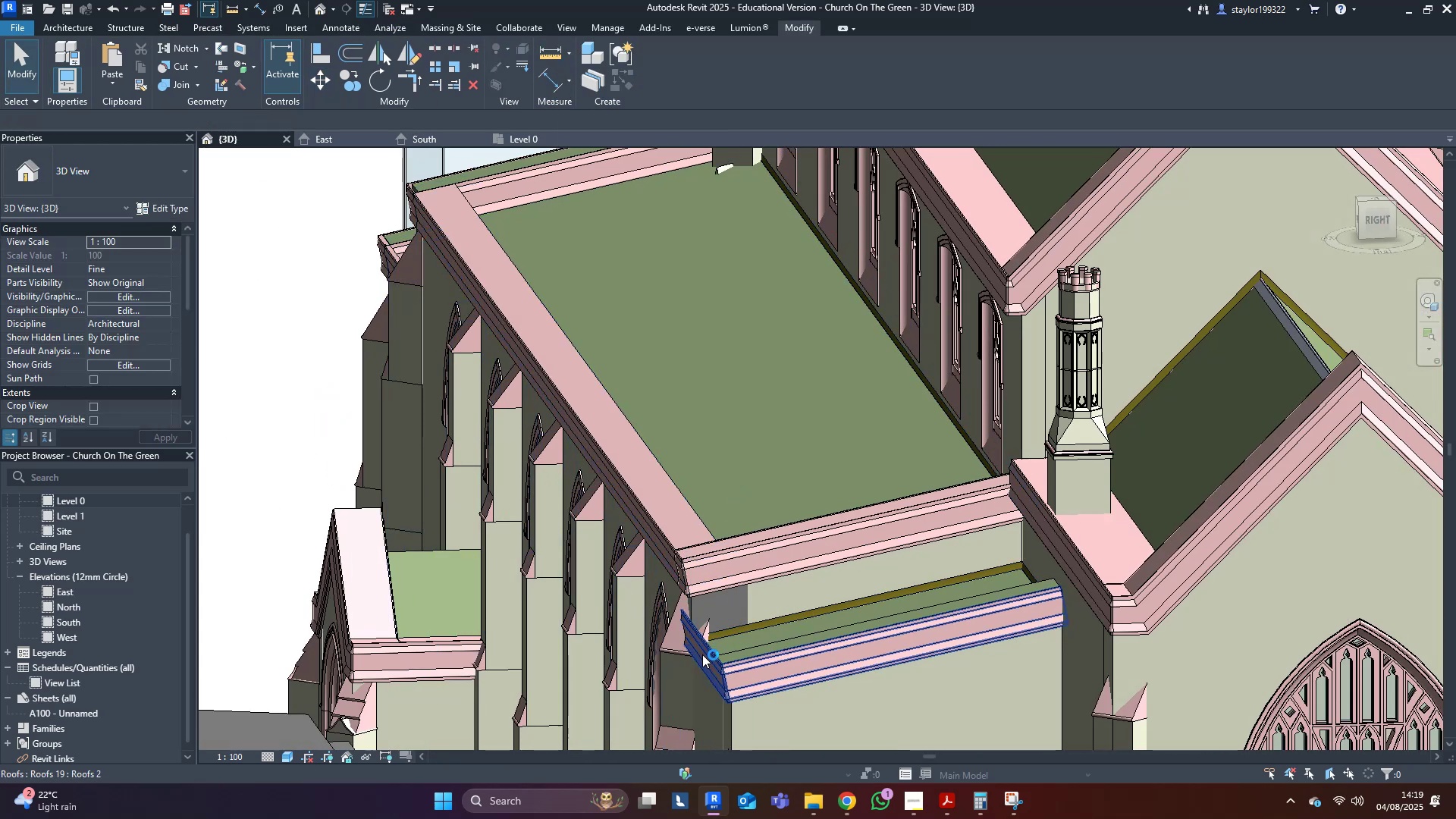 
left_click([702, 655])
 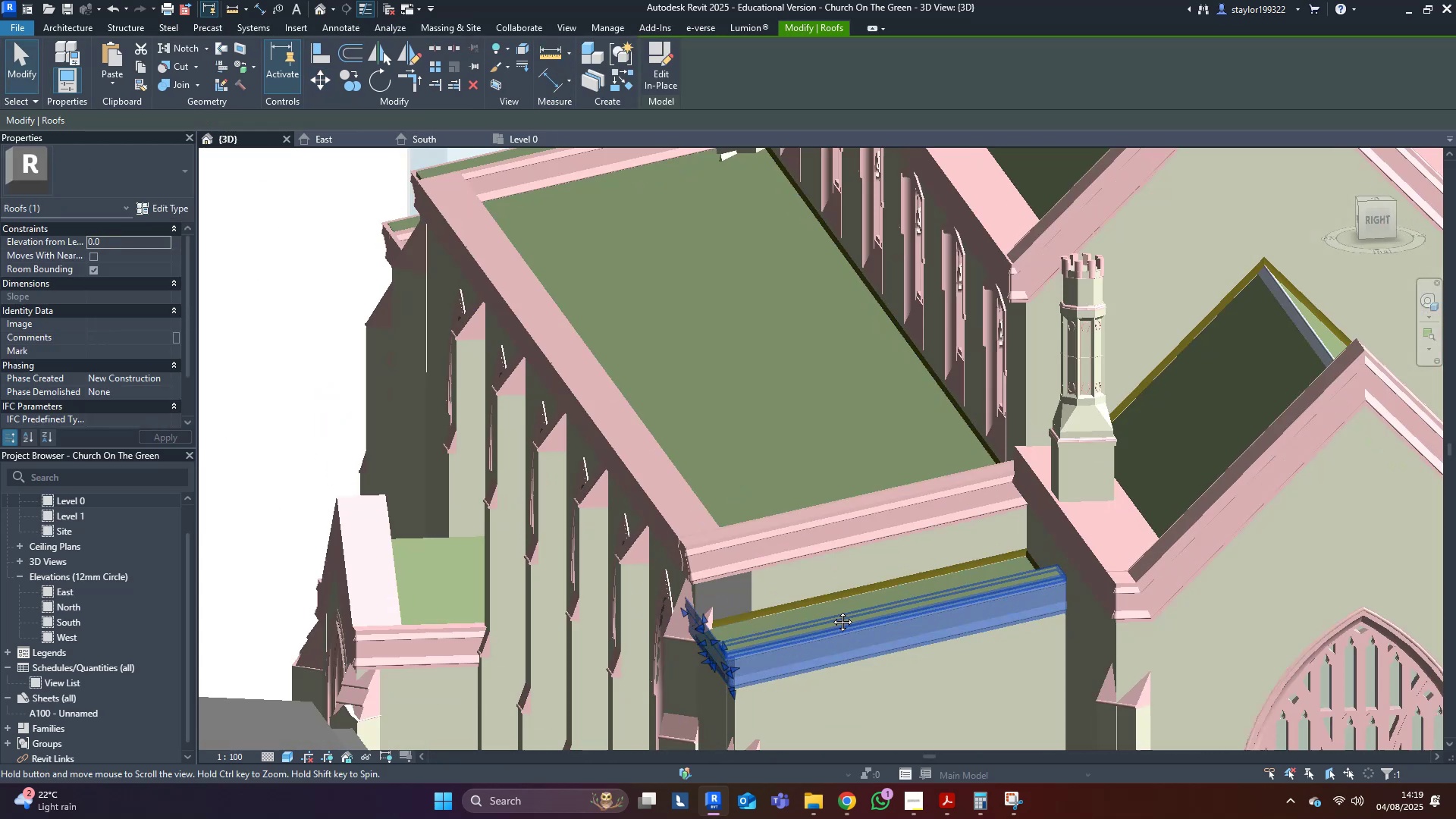 
key(Shift+ShiftLeft)
 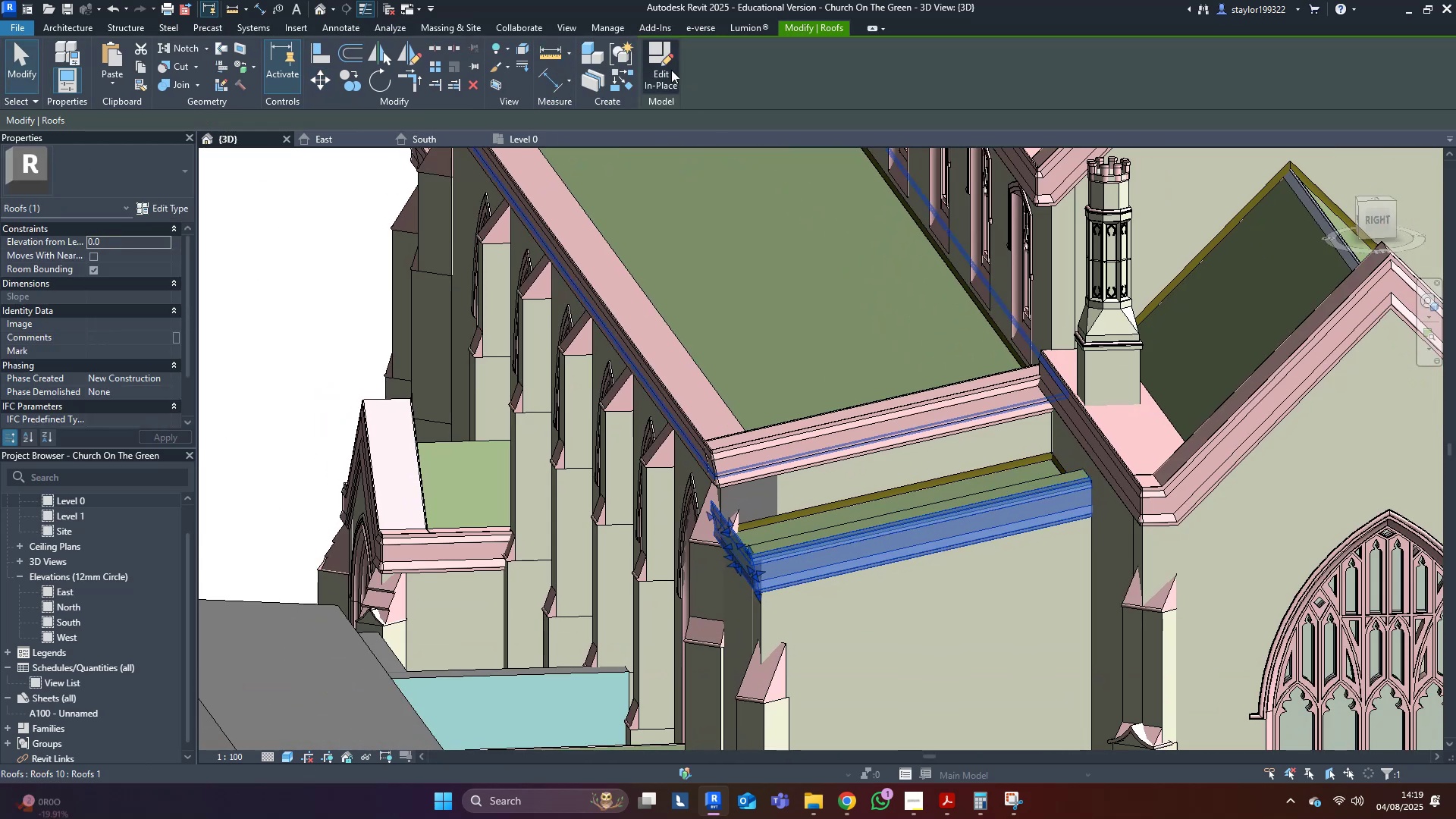 
left_click([664, 66])
 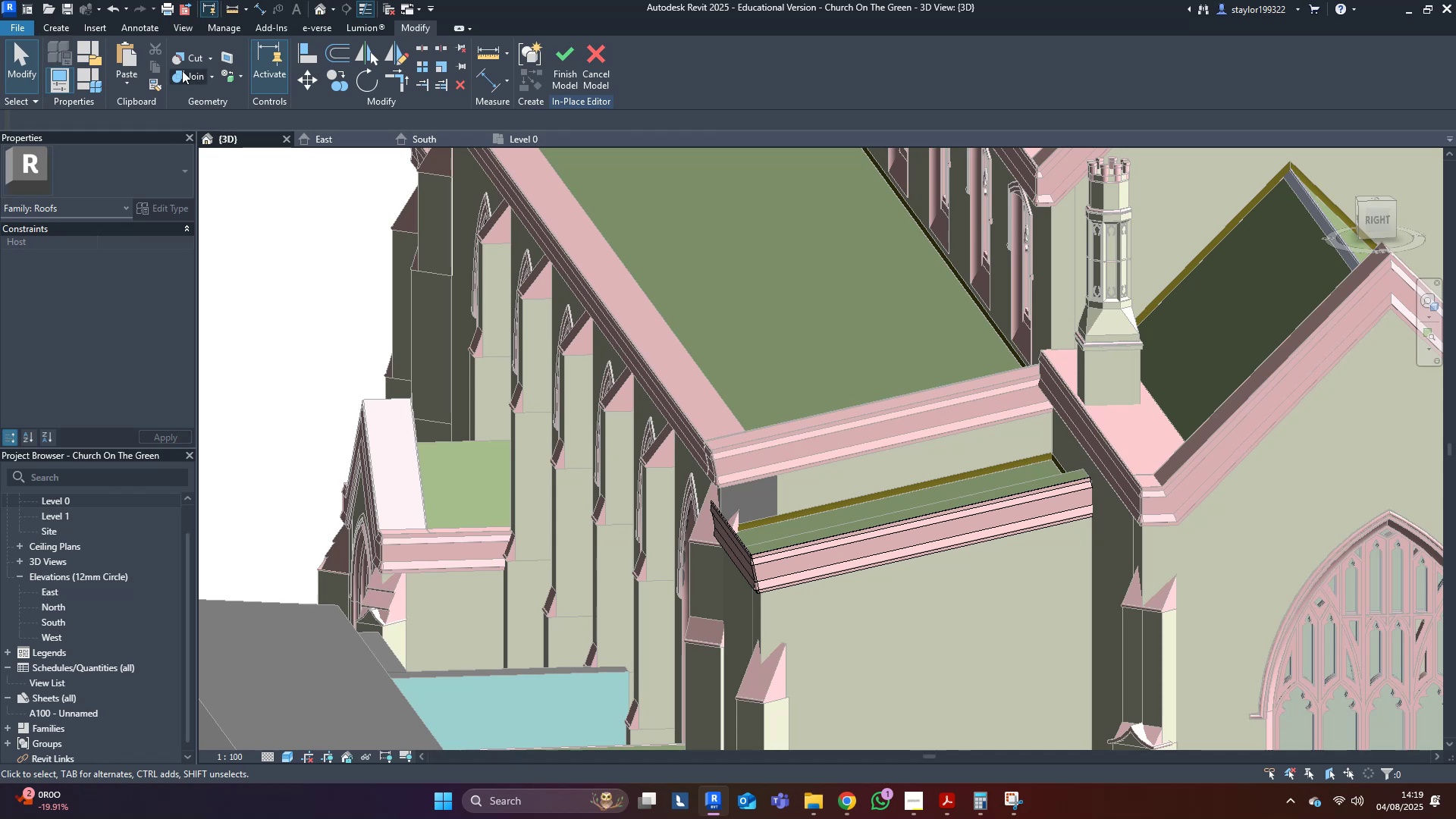 
left_click([47, 27])
 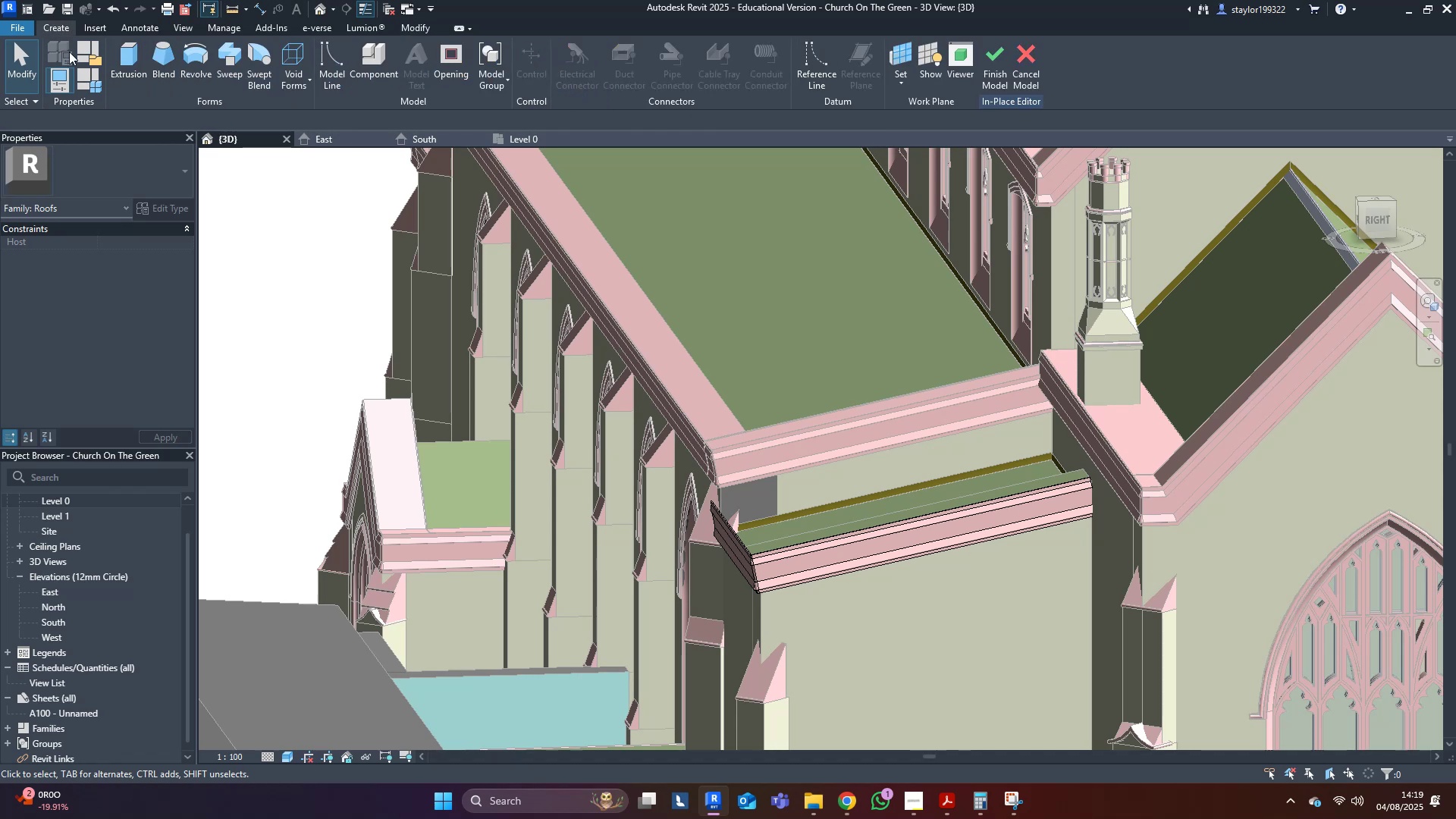 
left_click([138, 58])
 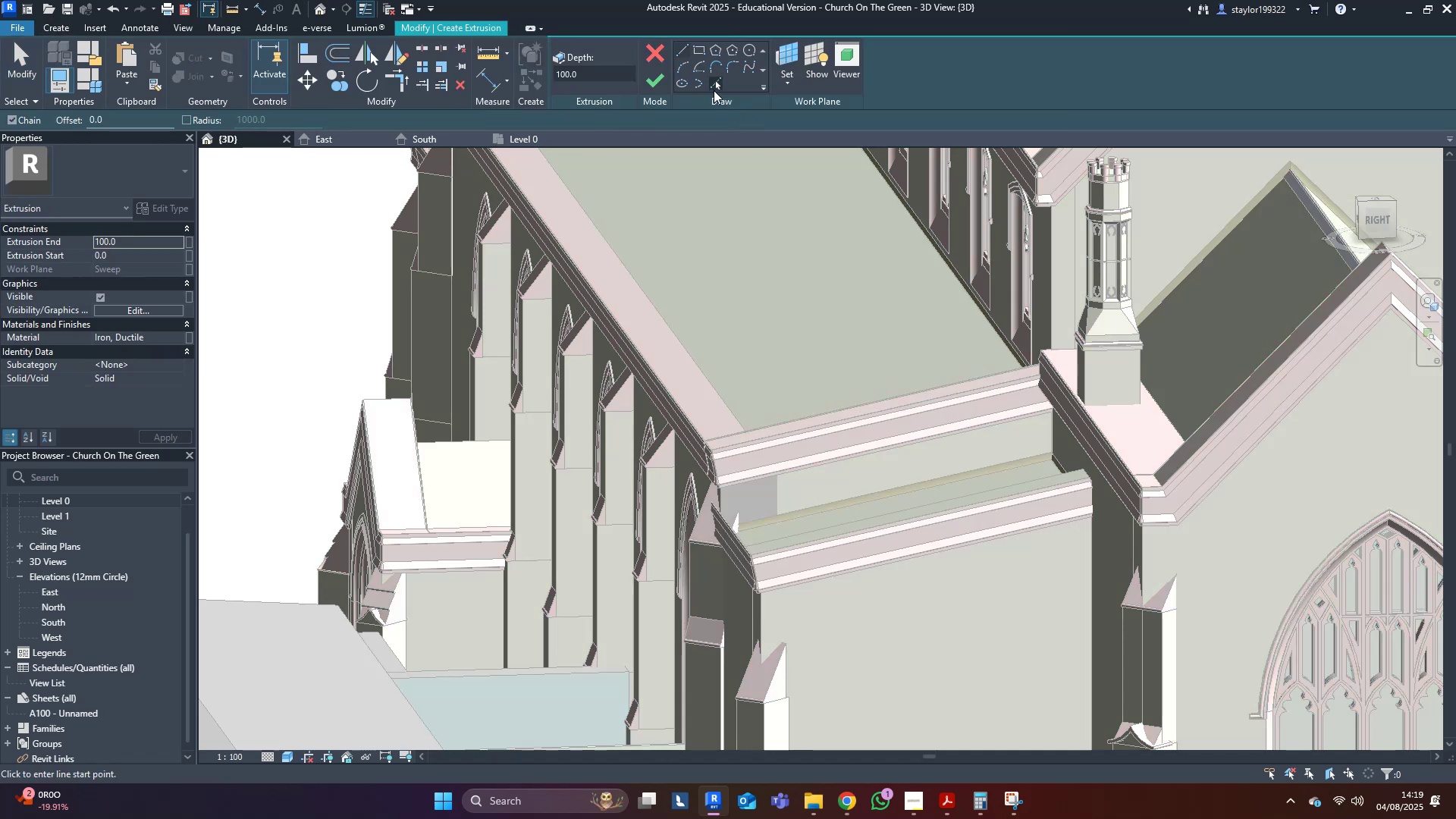 
left_click([715, 84])
 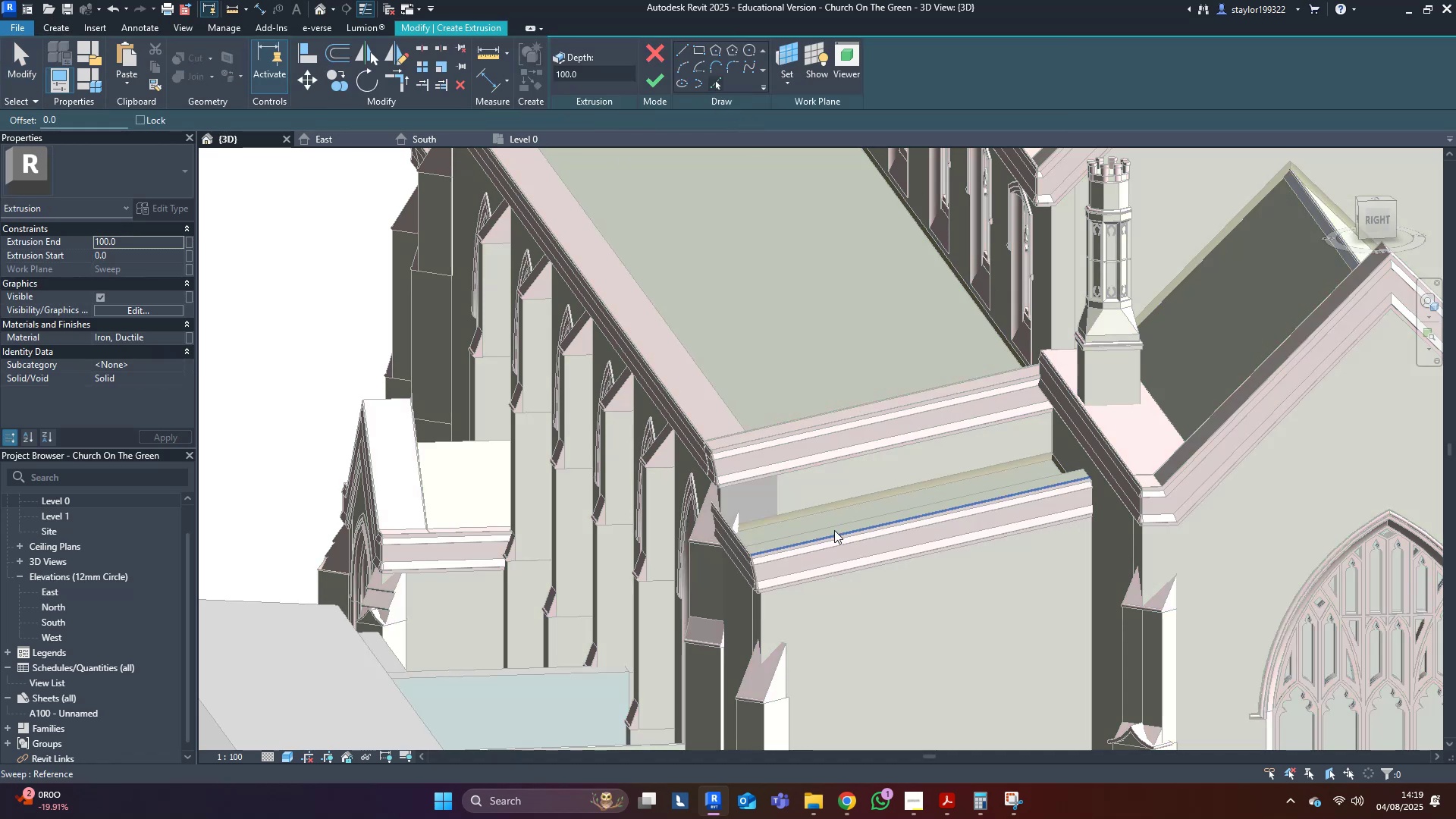 
hold_key(key=ShiftLeft, duration=0.37)
 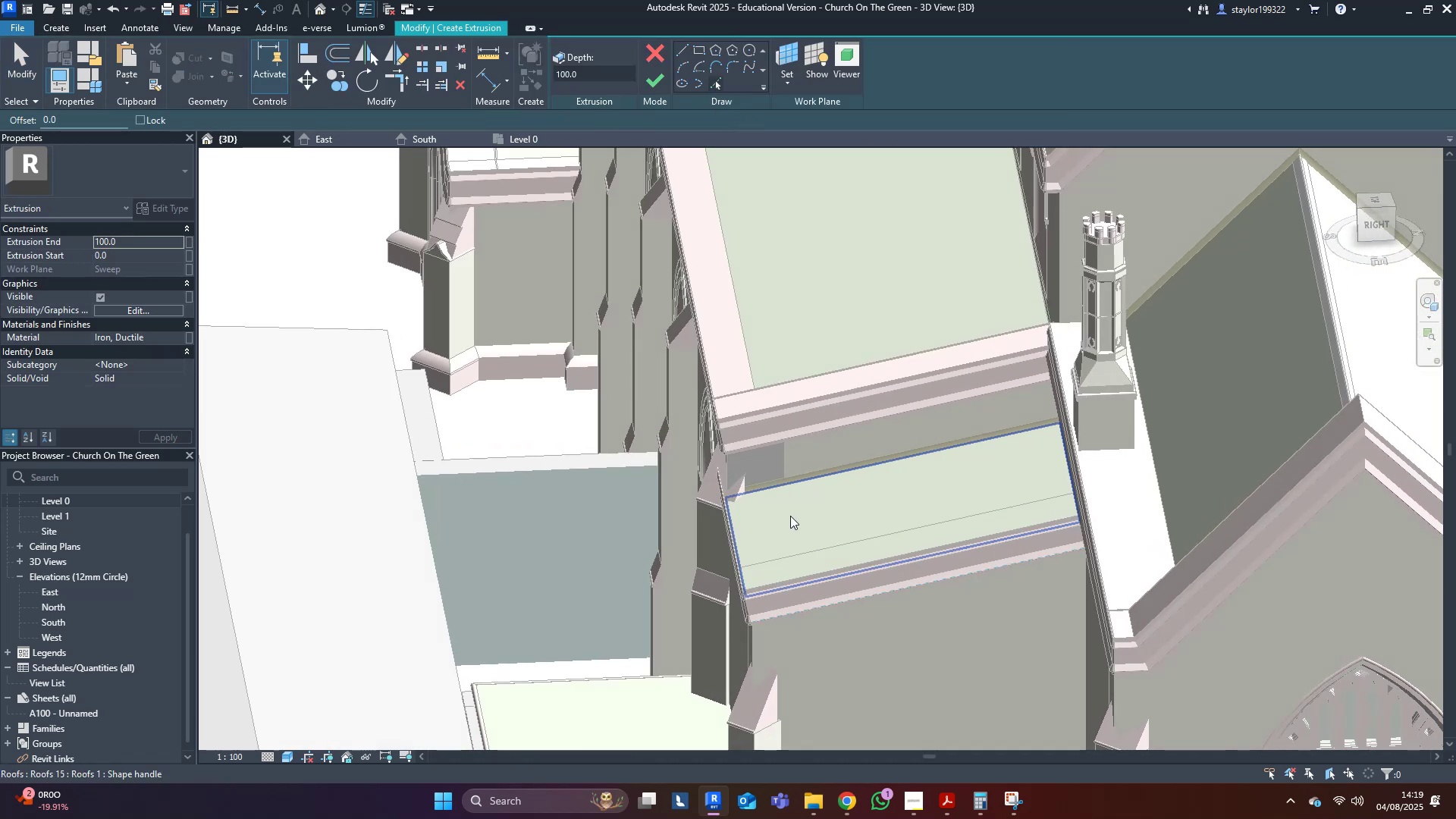 
left_click([790, 516])
 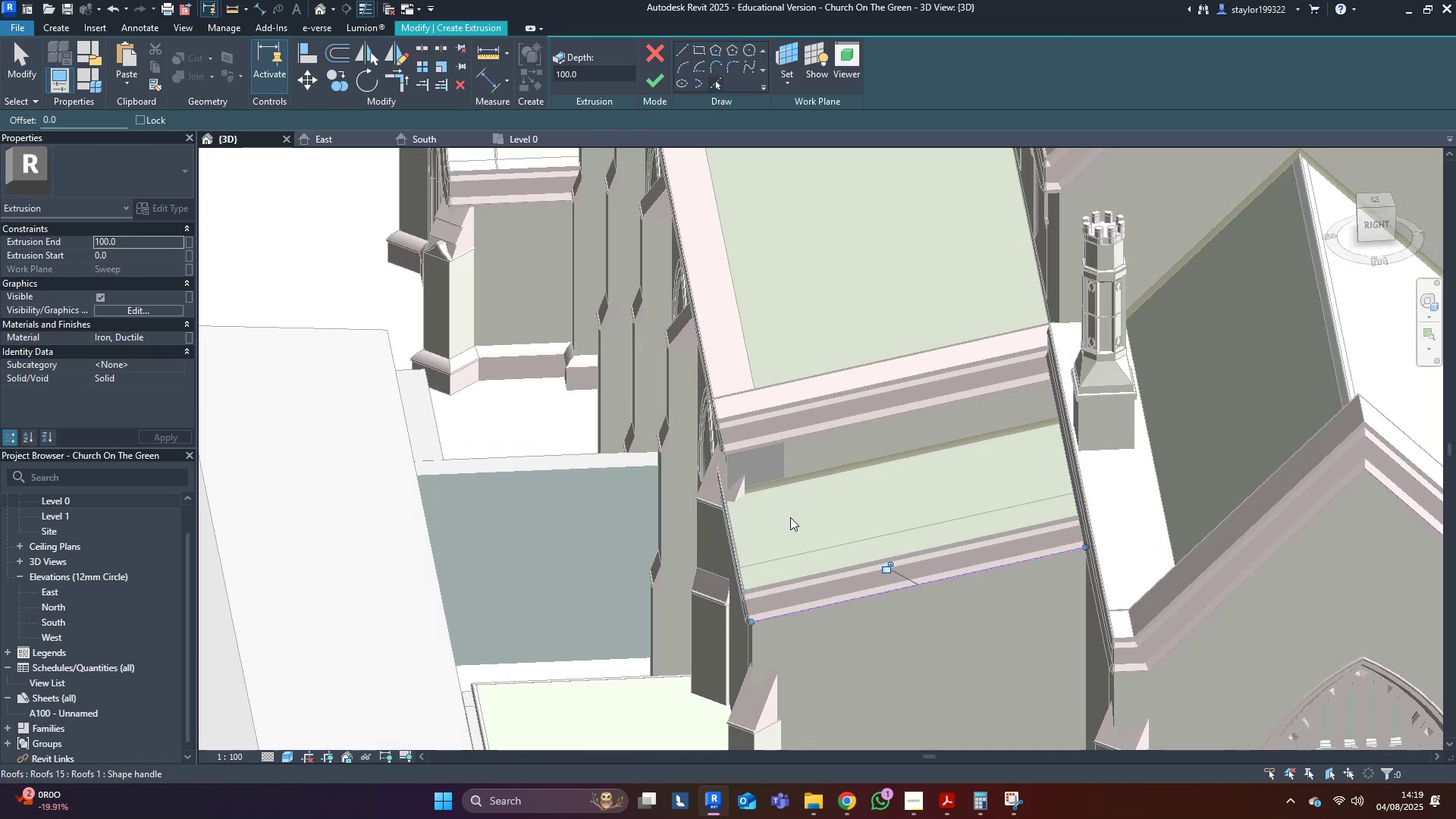 
scroll: coordinate [788, 519], scroll_direction: up, amount: 5.0
 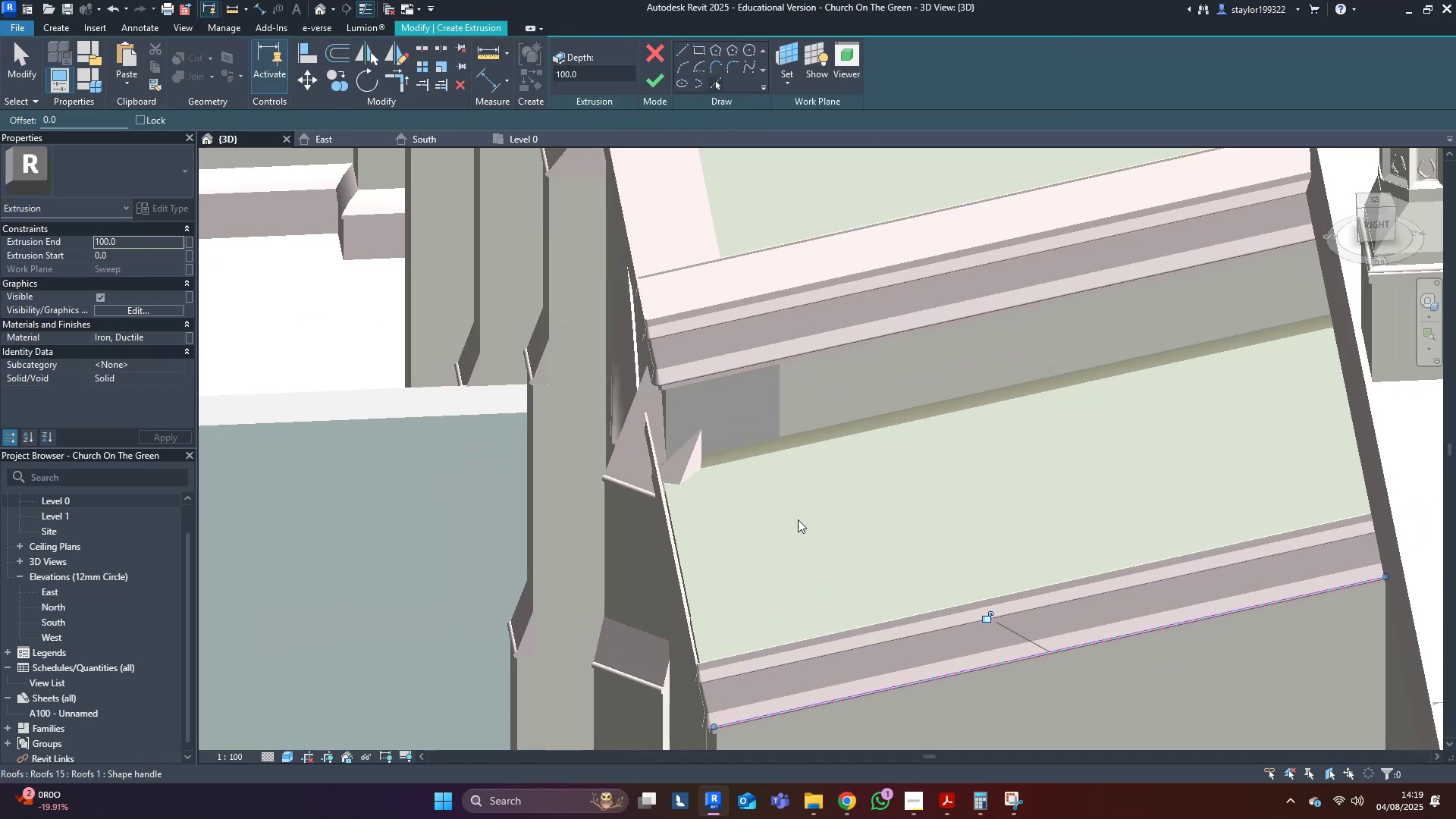 
type(wfsd)
 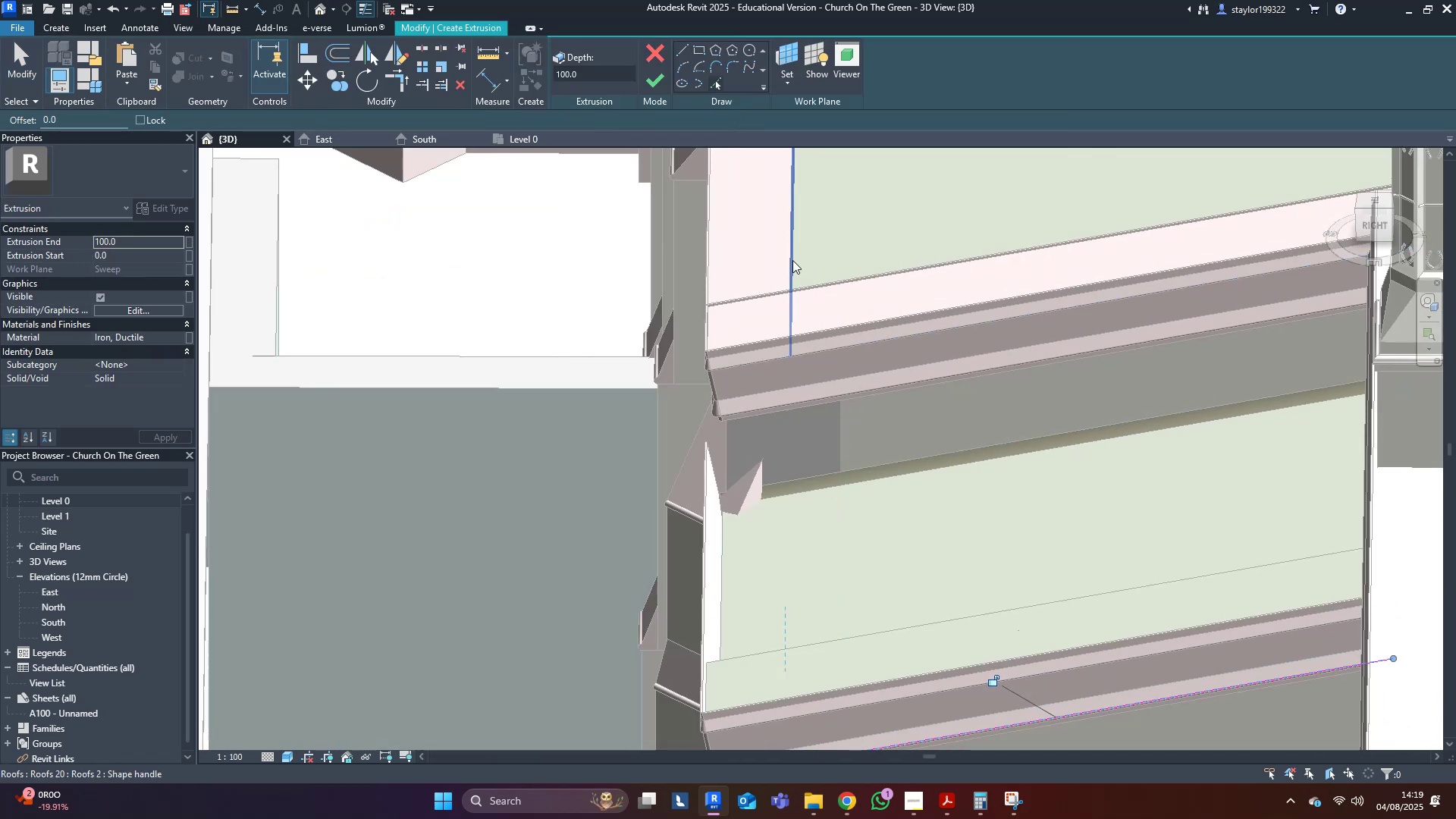 
left_click([792, 260])
 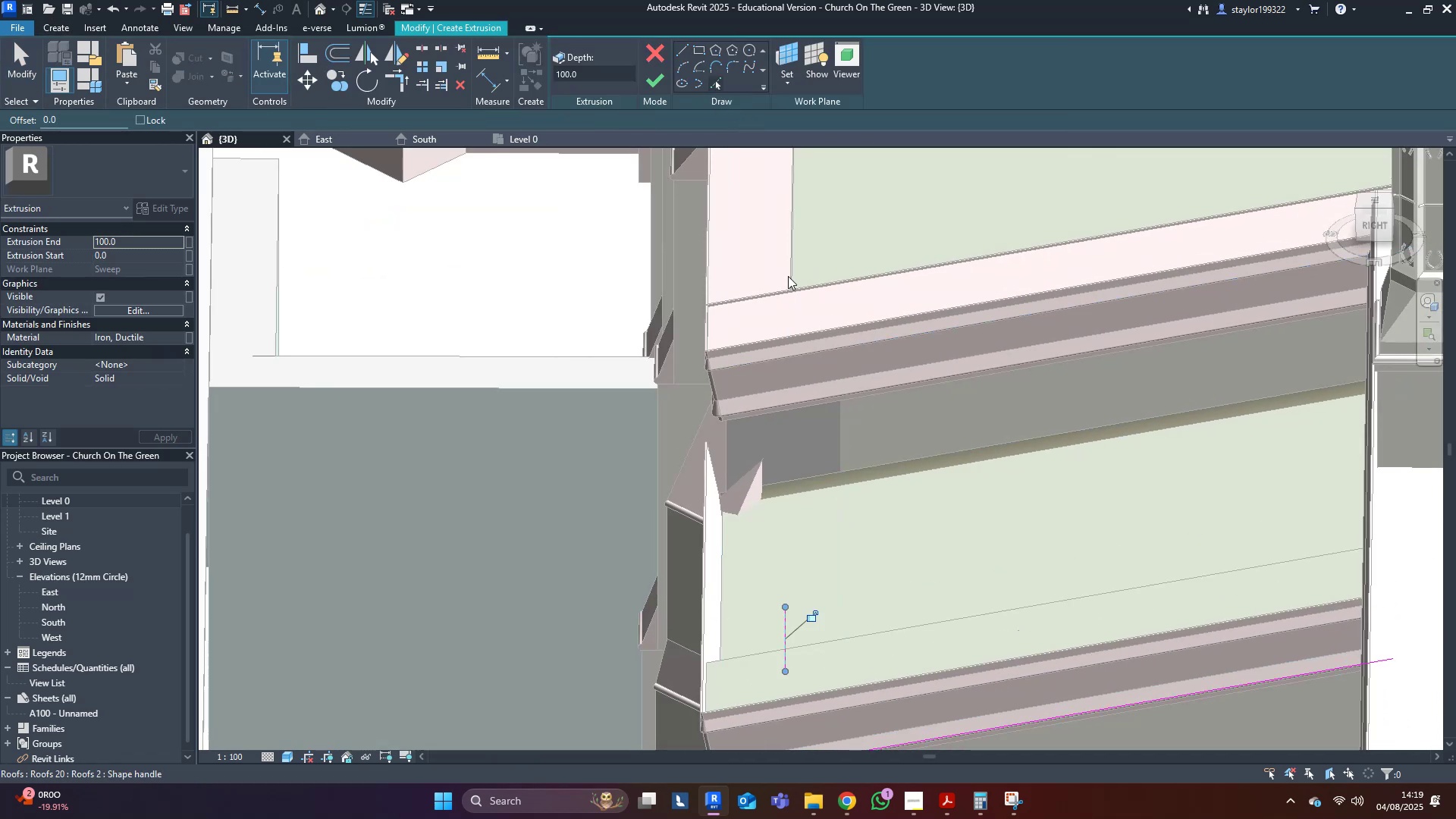 
key(Shift+ShiftLeft)
 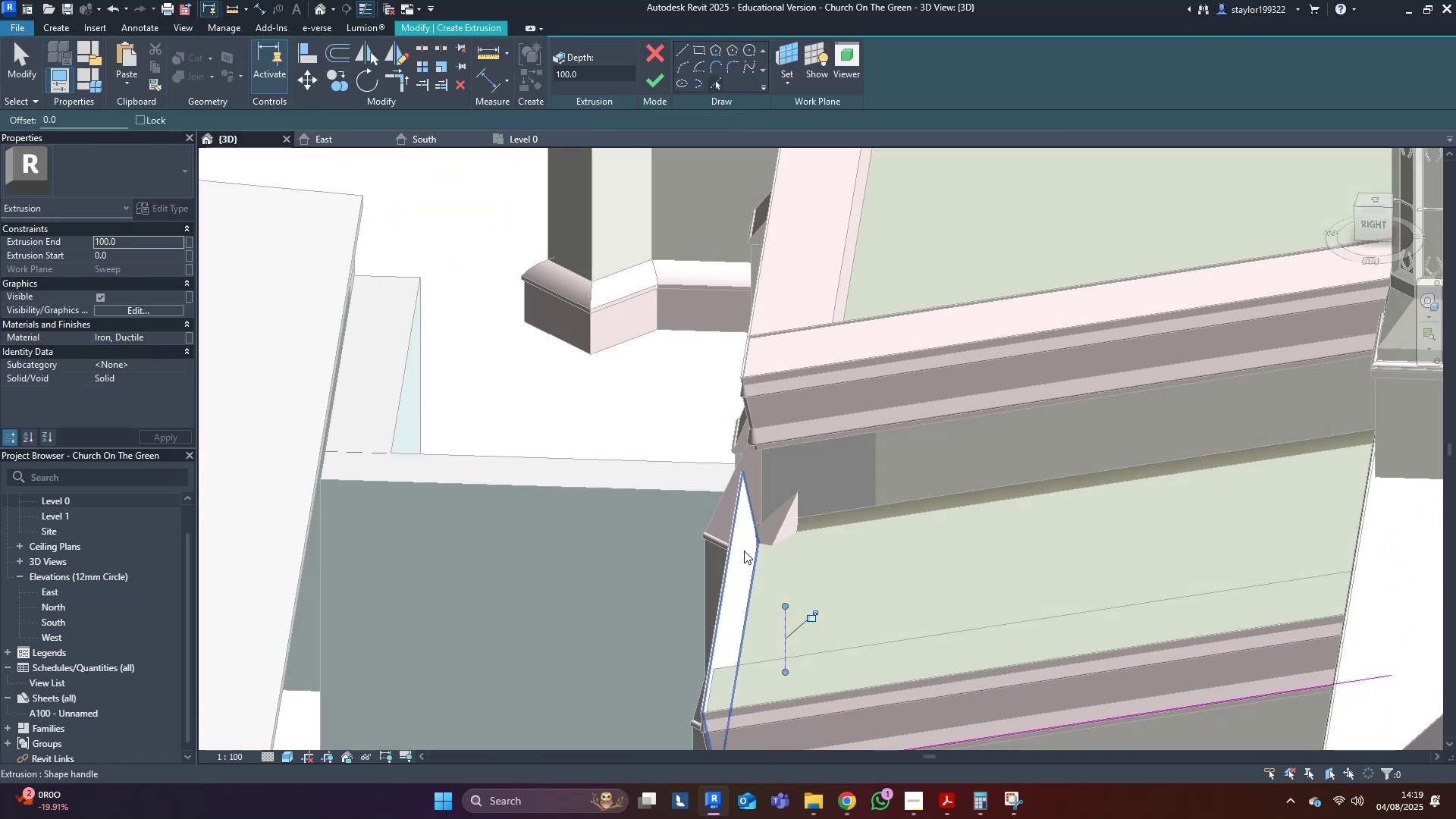 
left_click([746, 551])
 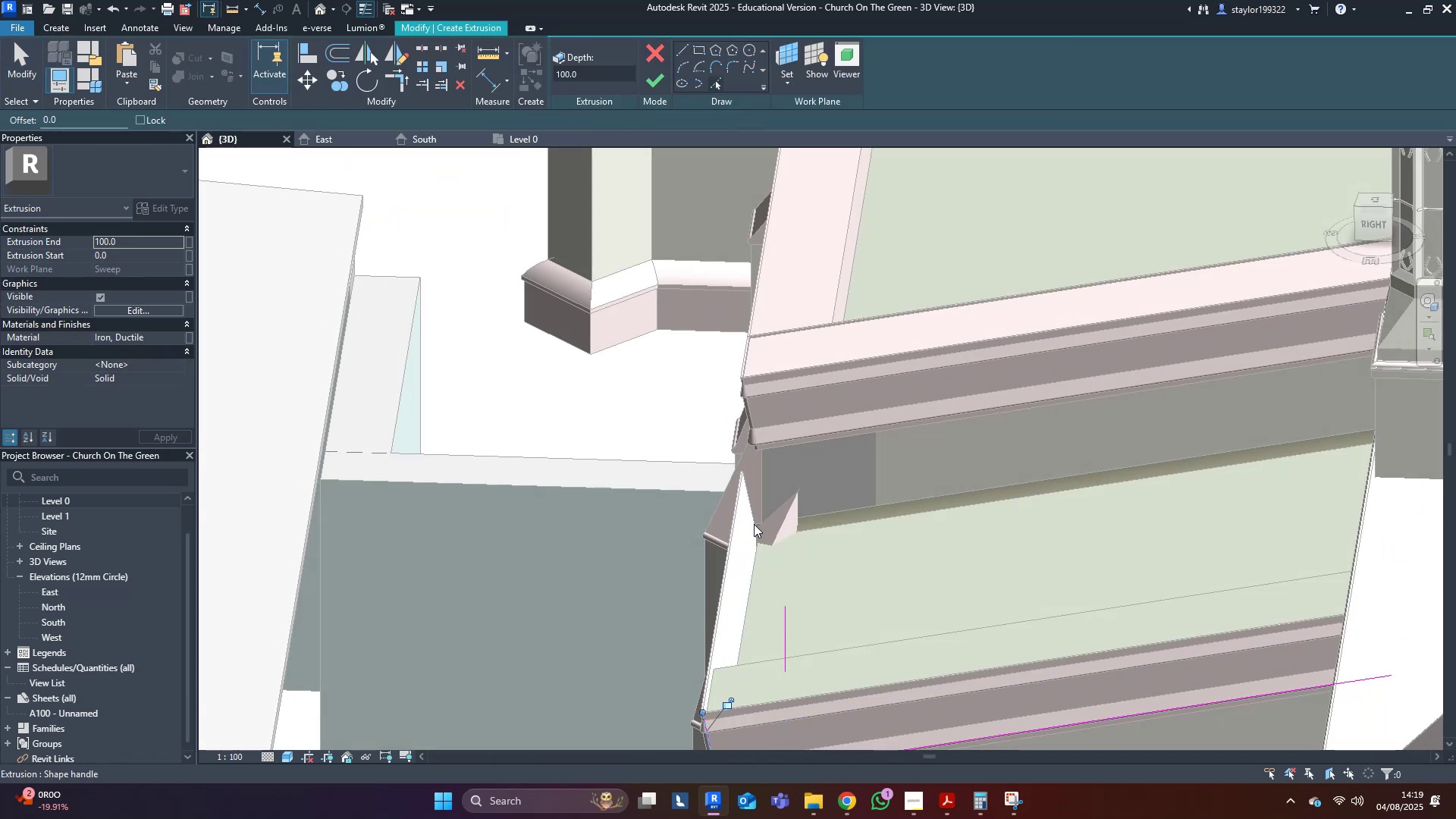 
hold_key(key=ShiftLeft, duration=0.31)
 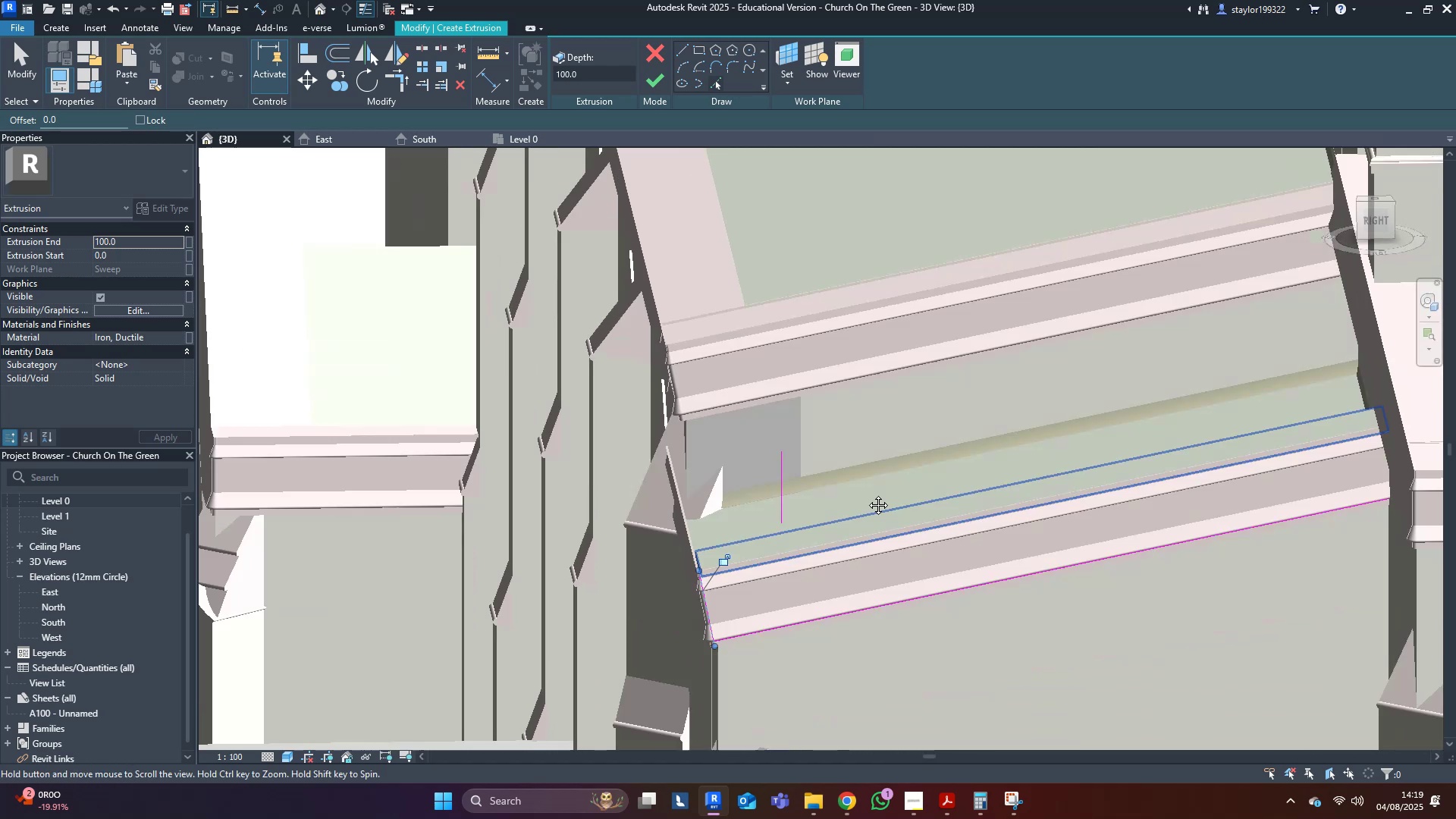 
scroll: coordinate [871, 422], scroll_direction: down, amount: 4.0
 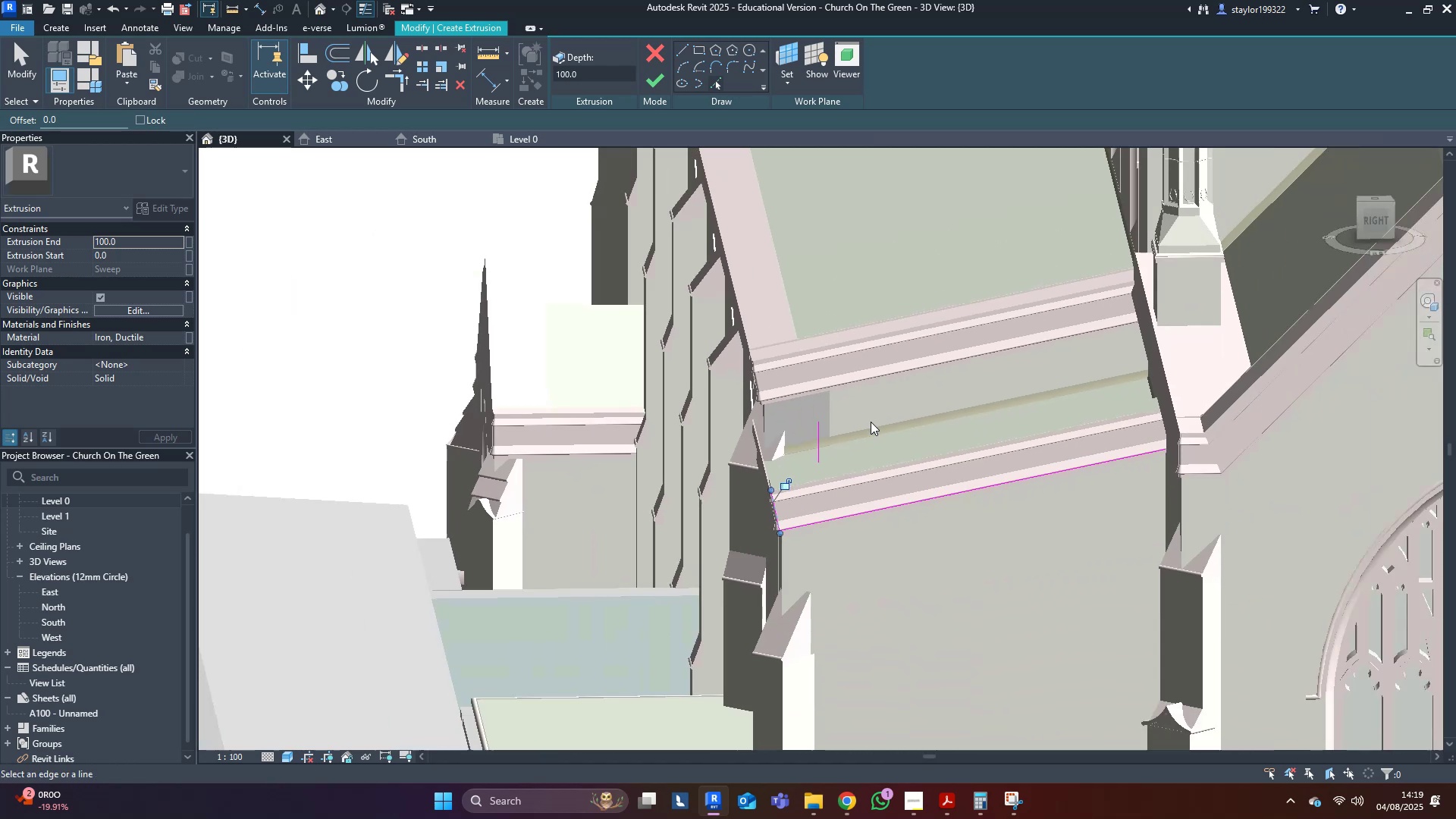 
hold_key(key=ShiftLeft, duration=0.51)
 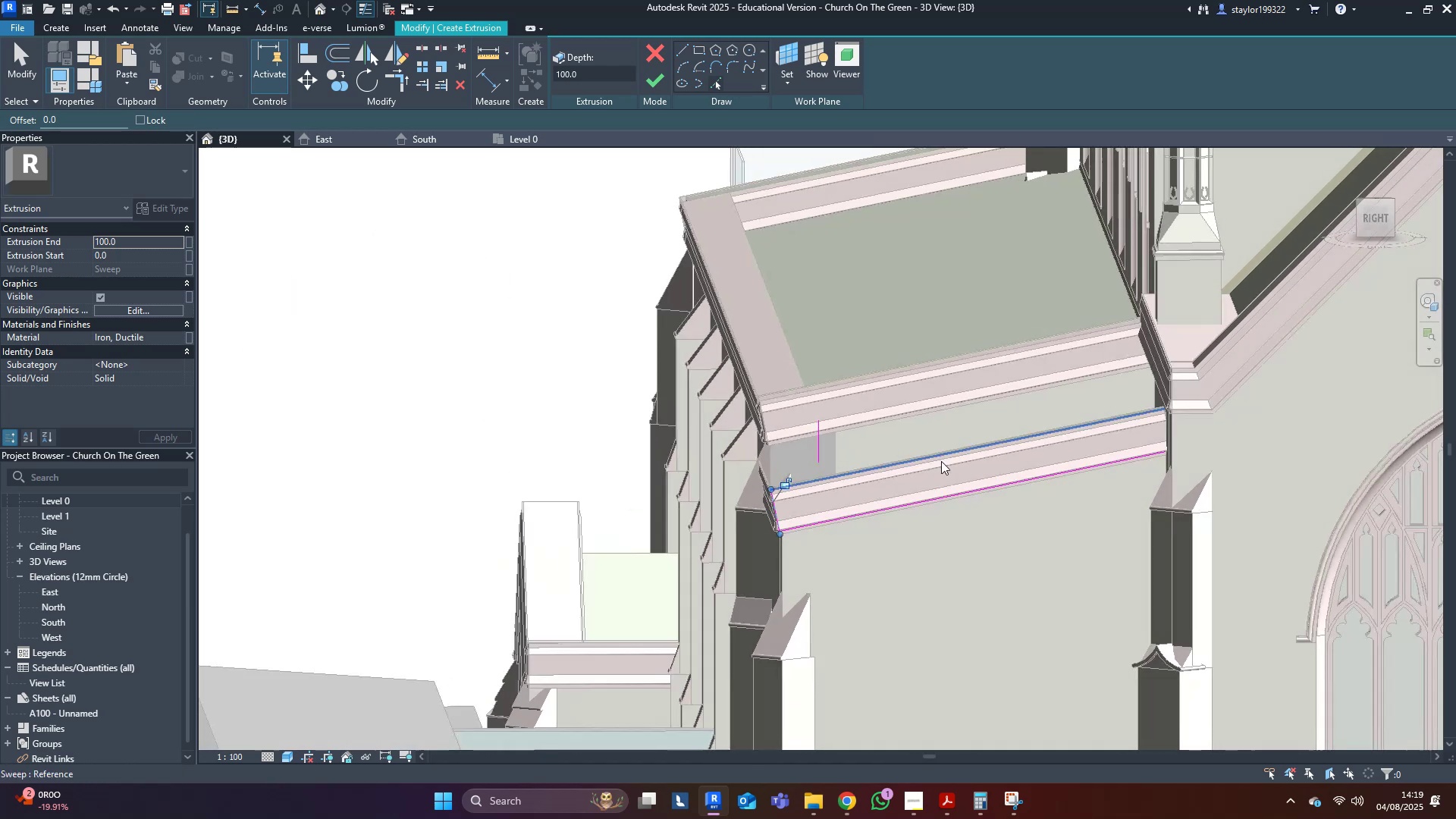 
scroll: coordinate [838, 523], scroll_direction: up, amount: 4.0
 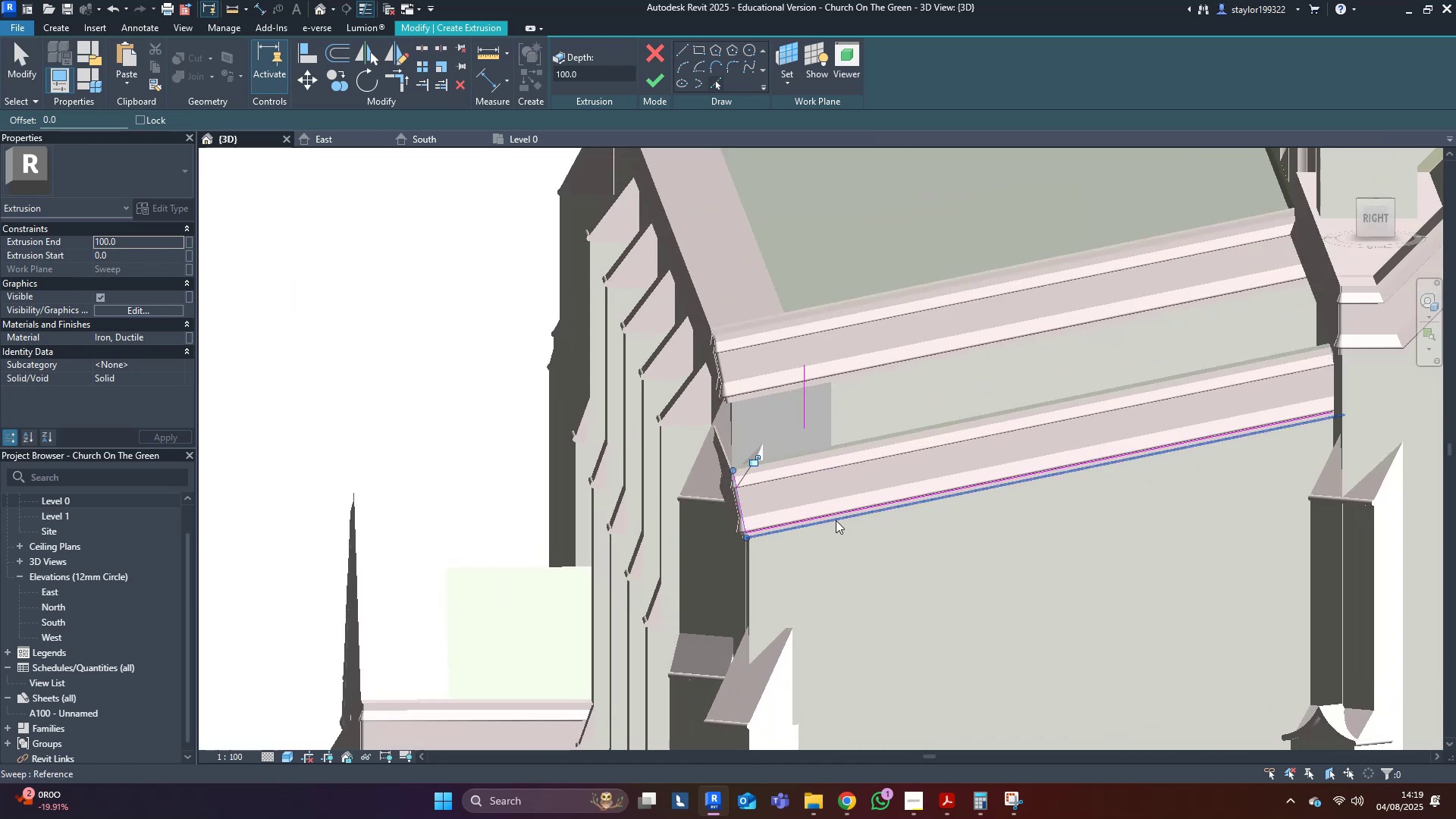 
type(tr)
 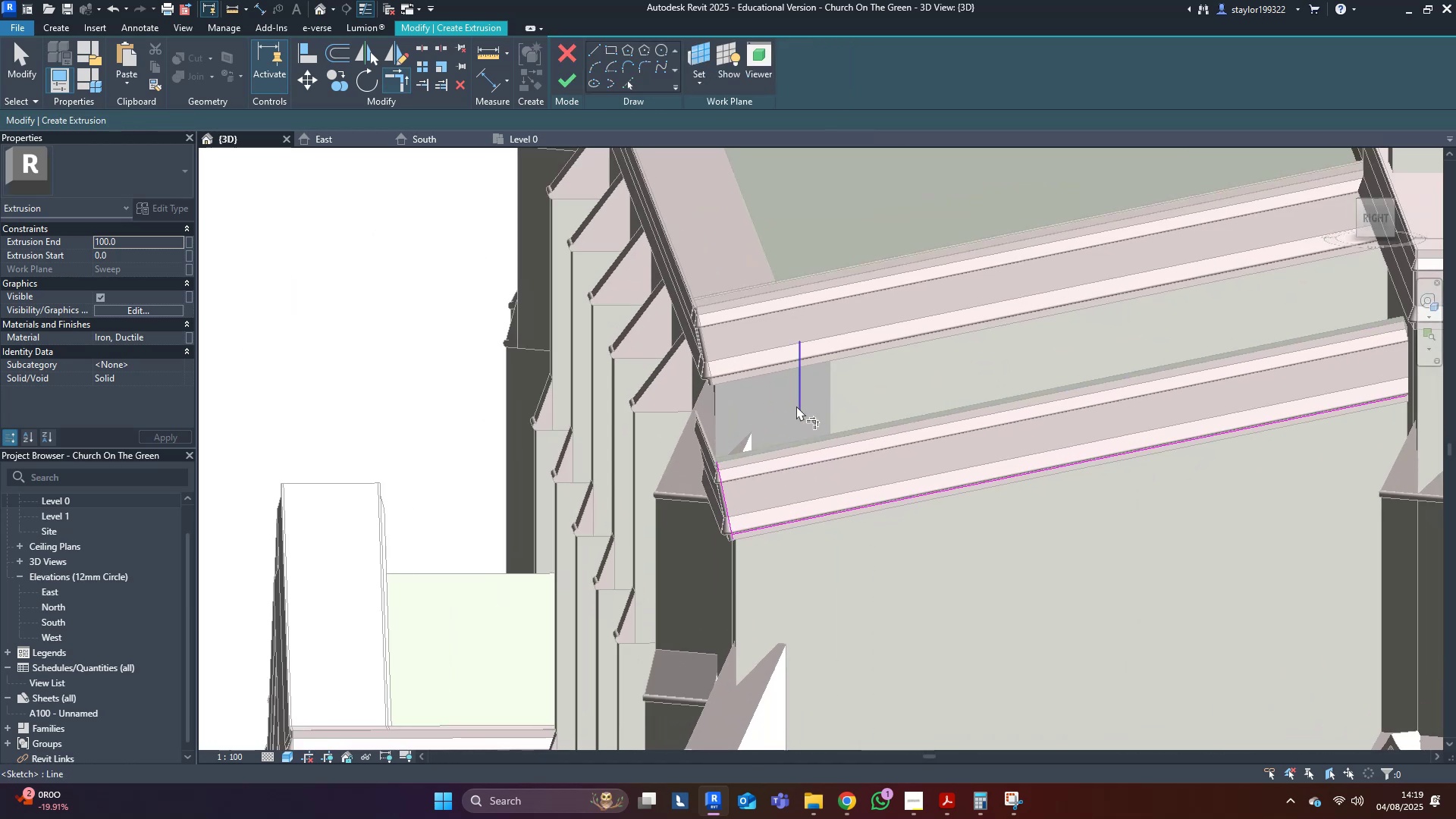 
left_click([796, 406])
 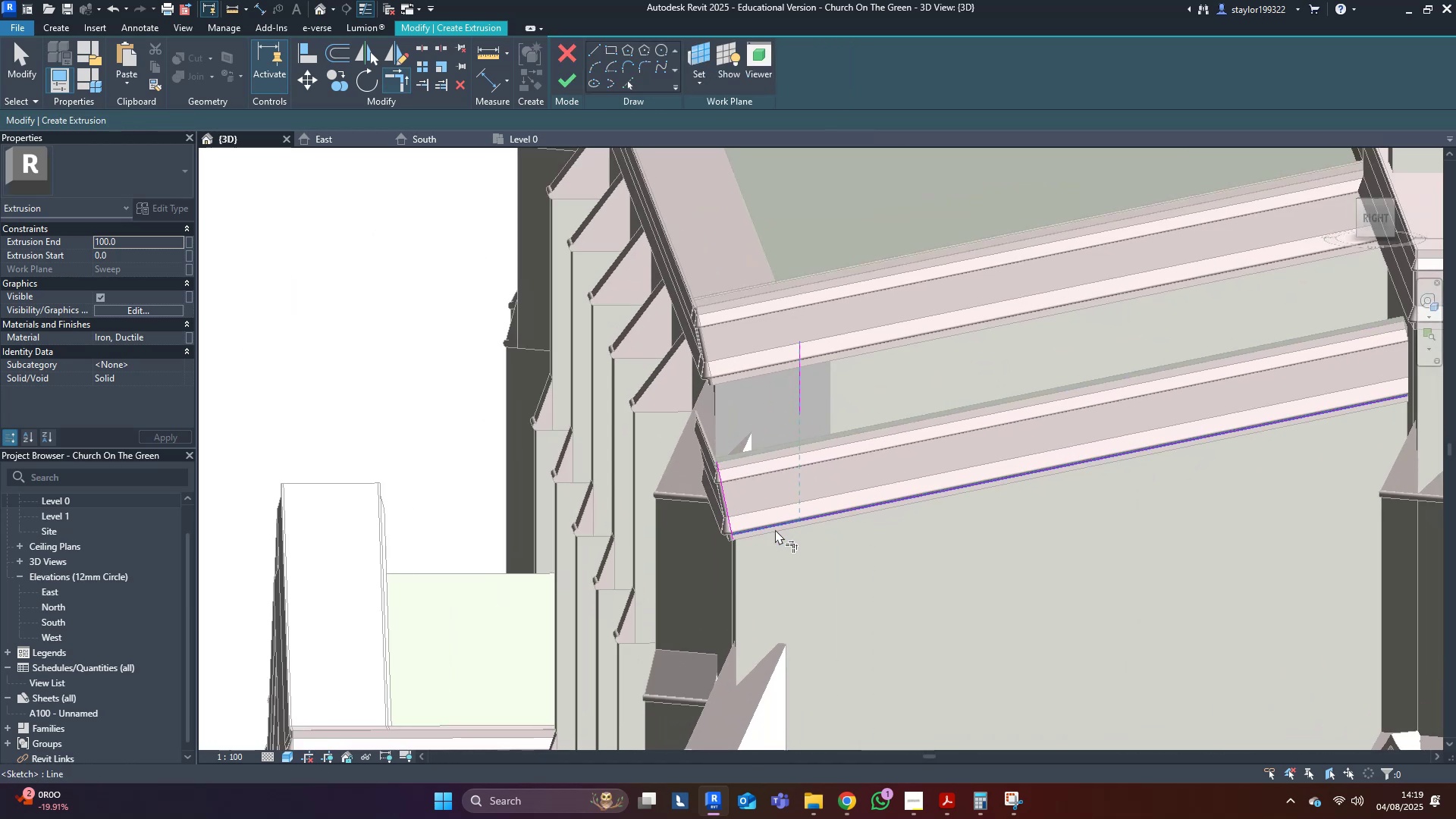 
left_click([775, 529])
 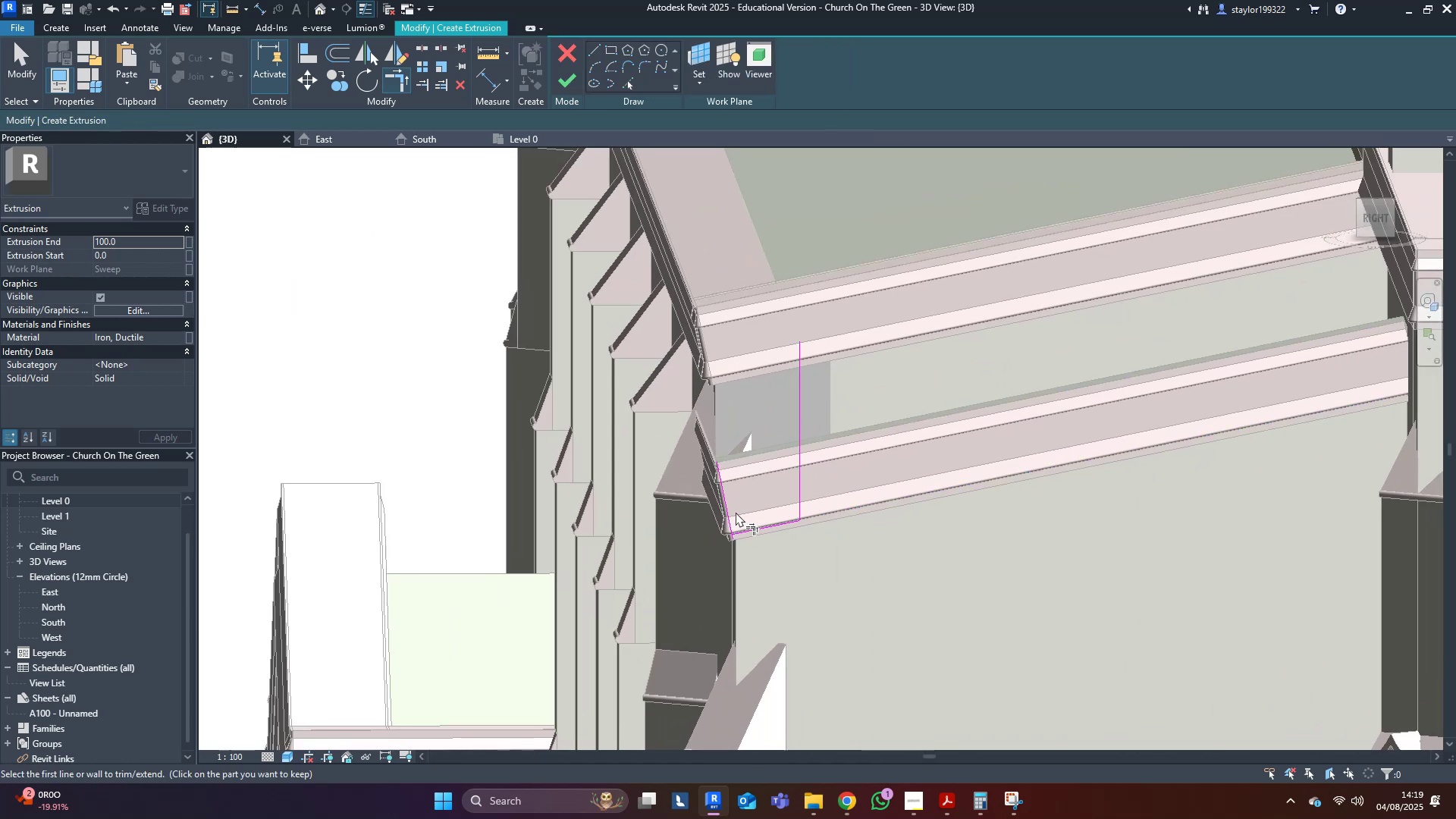 
double_click([734, 512])
 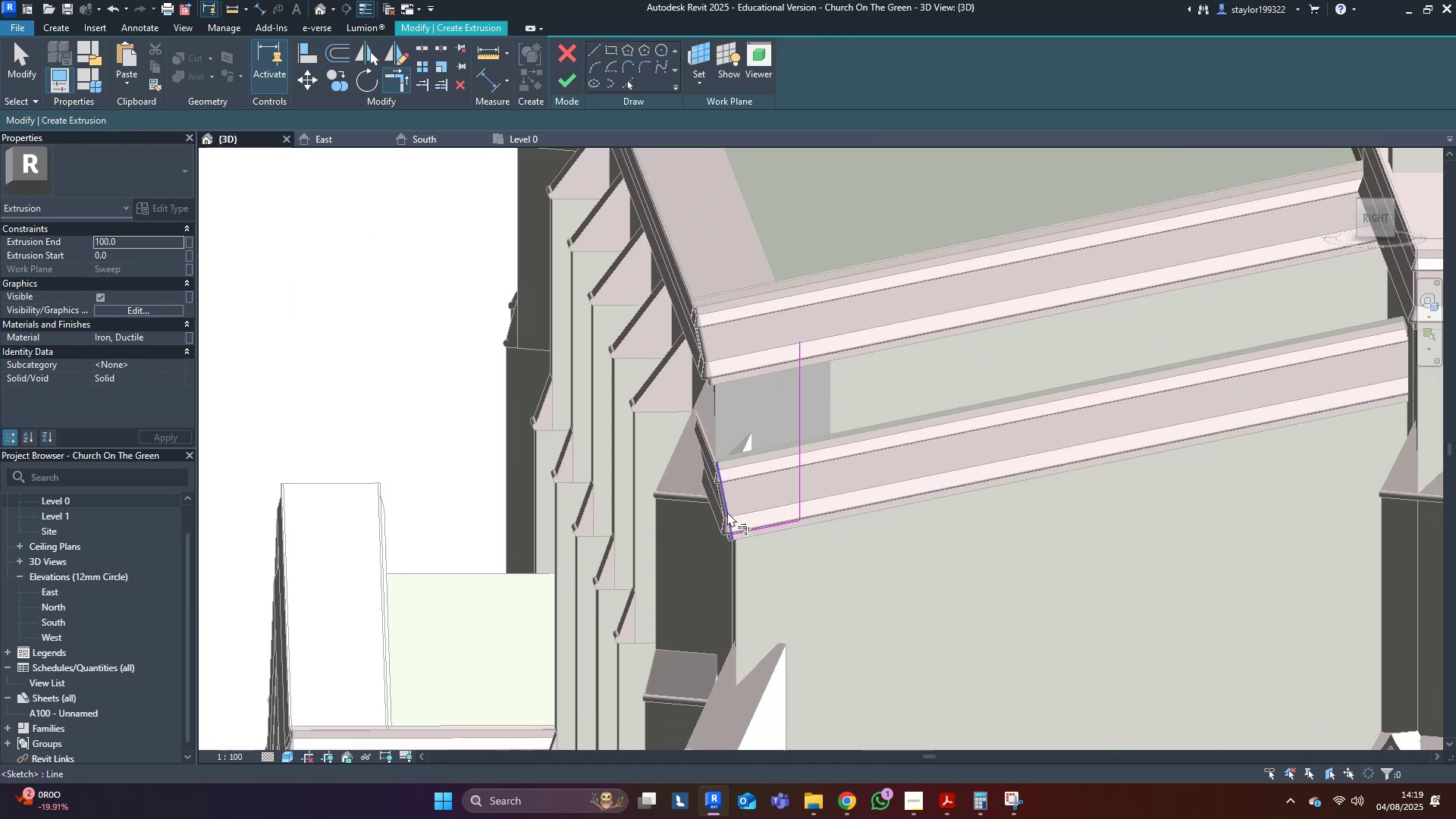 
triple_click([727, 512])
 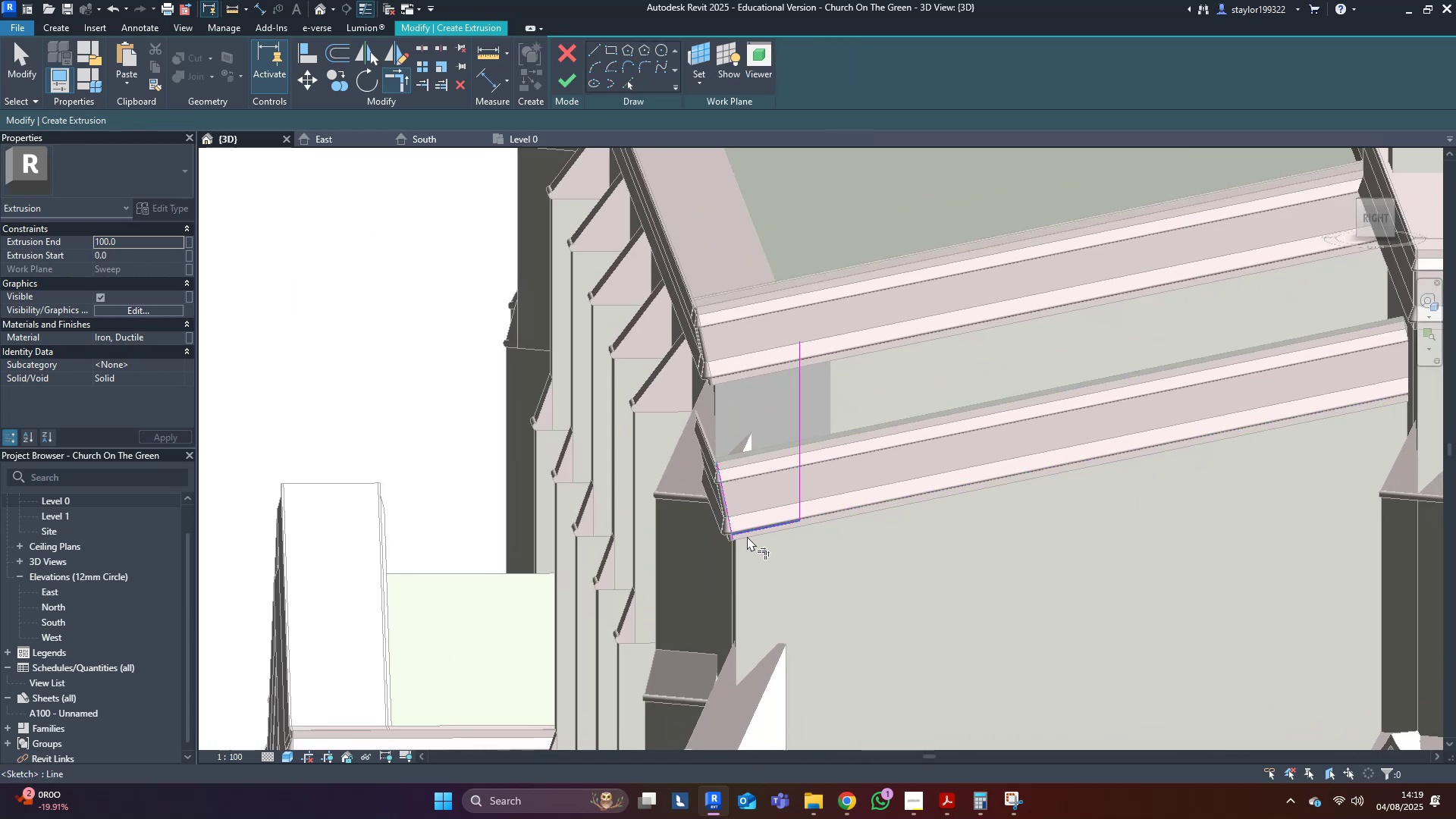 
left_click([747, 536])
 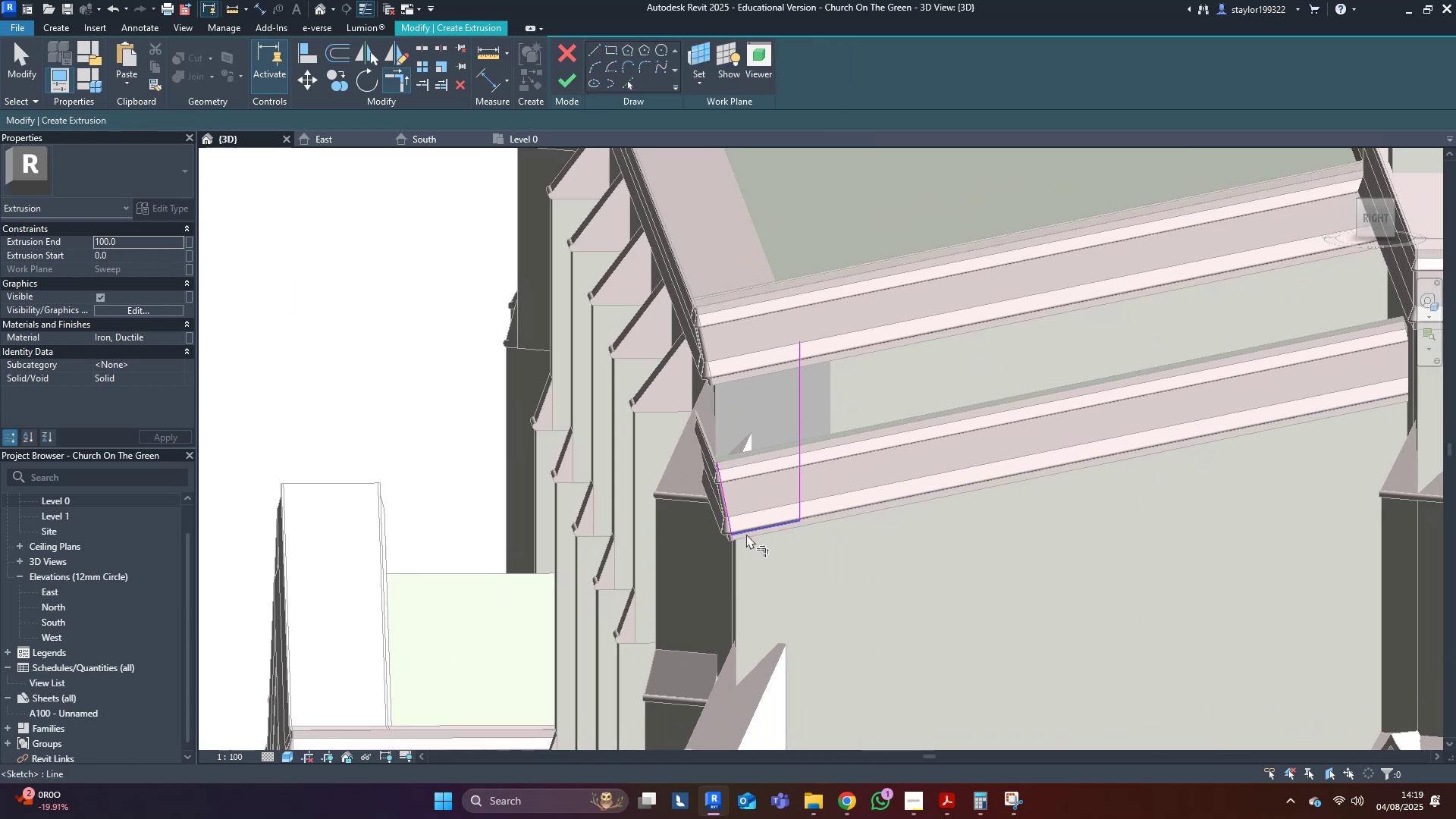 
scroll: coordinate [701, 384], scroll_direction: up, amount: 9.0
 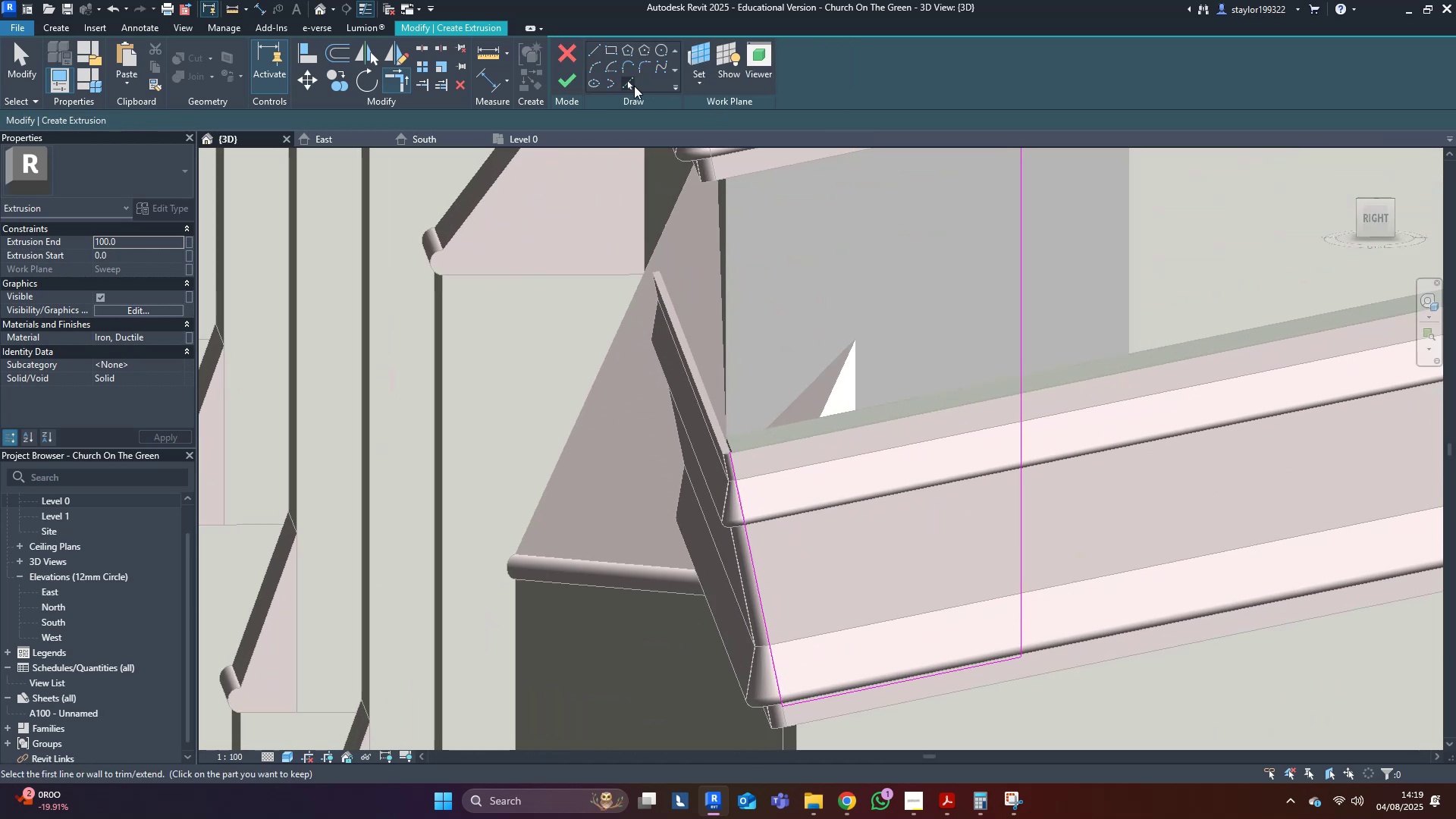 
left_click([627, 84])
 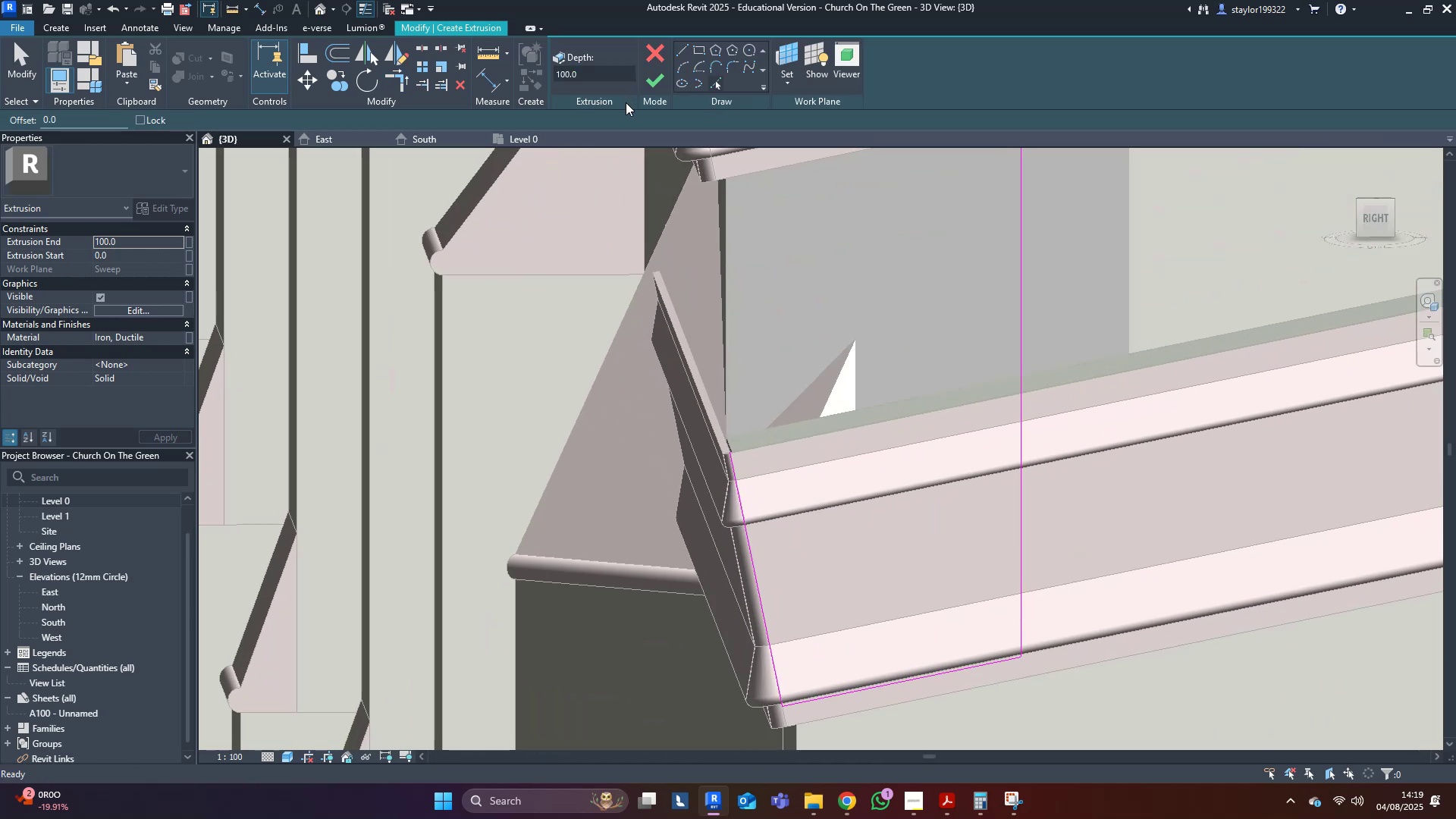 
scroll: coordinate [692, 351], scroll_direction: up, amount: 4.0
 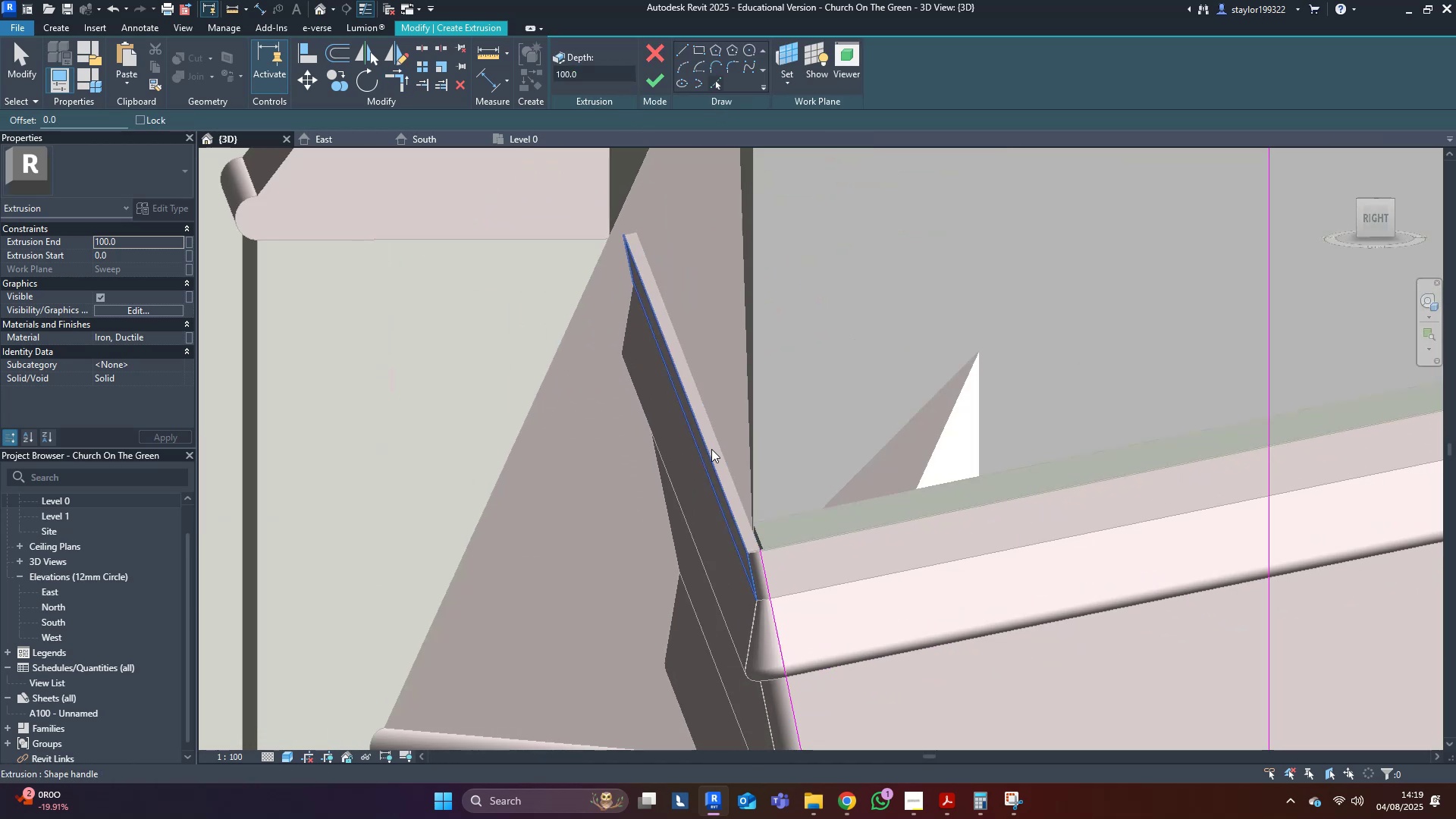 
key(Tab)
 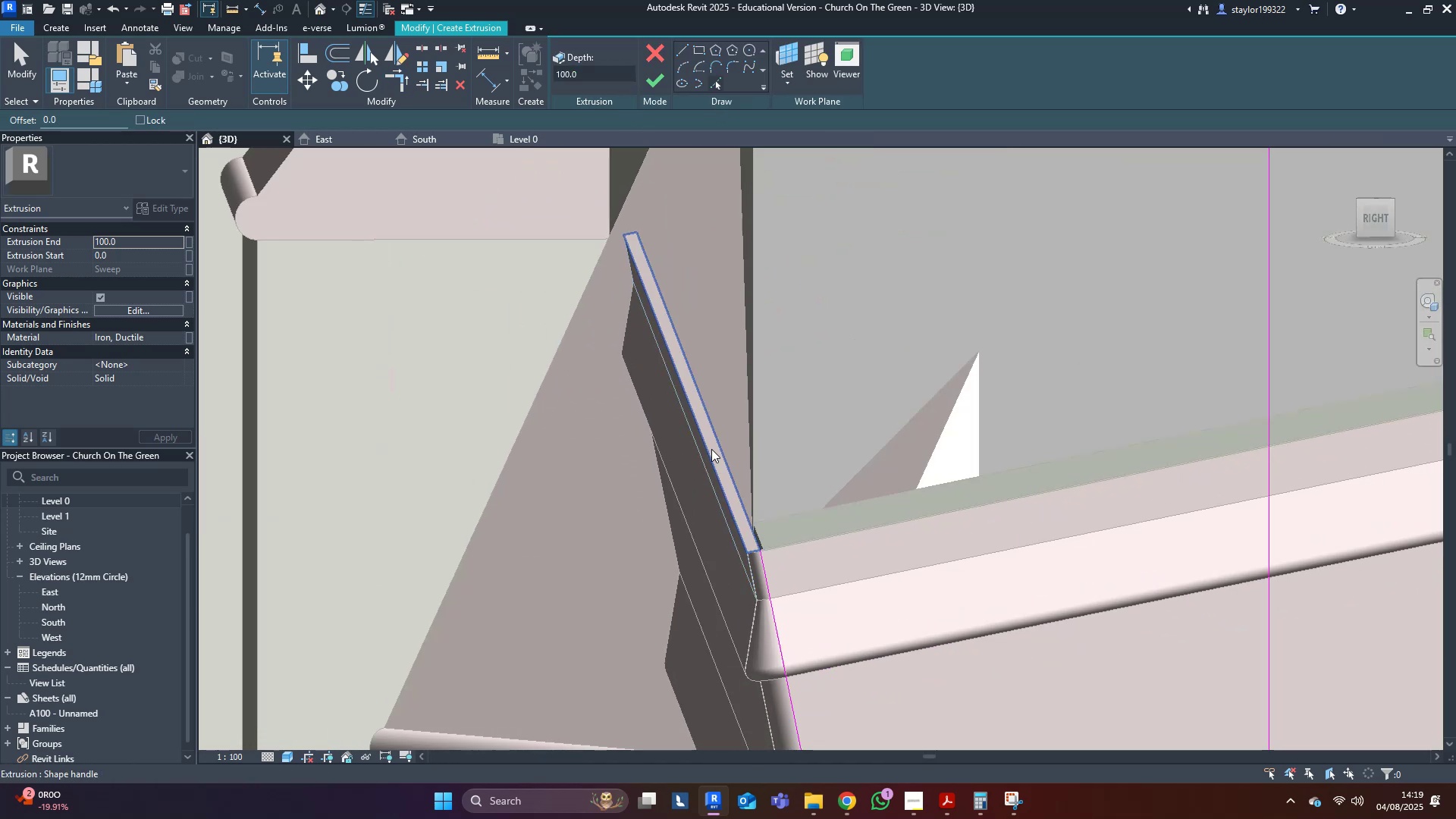 
left_click([711, 449])
 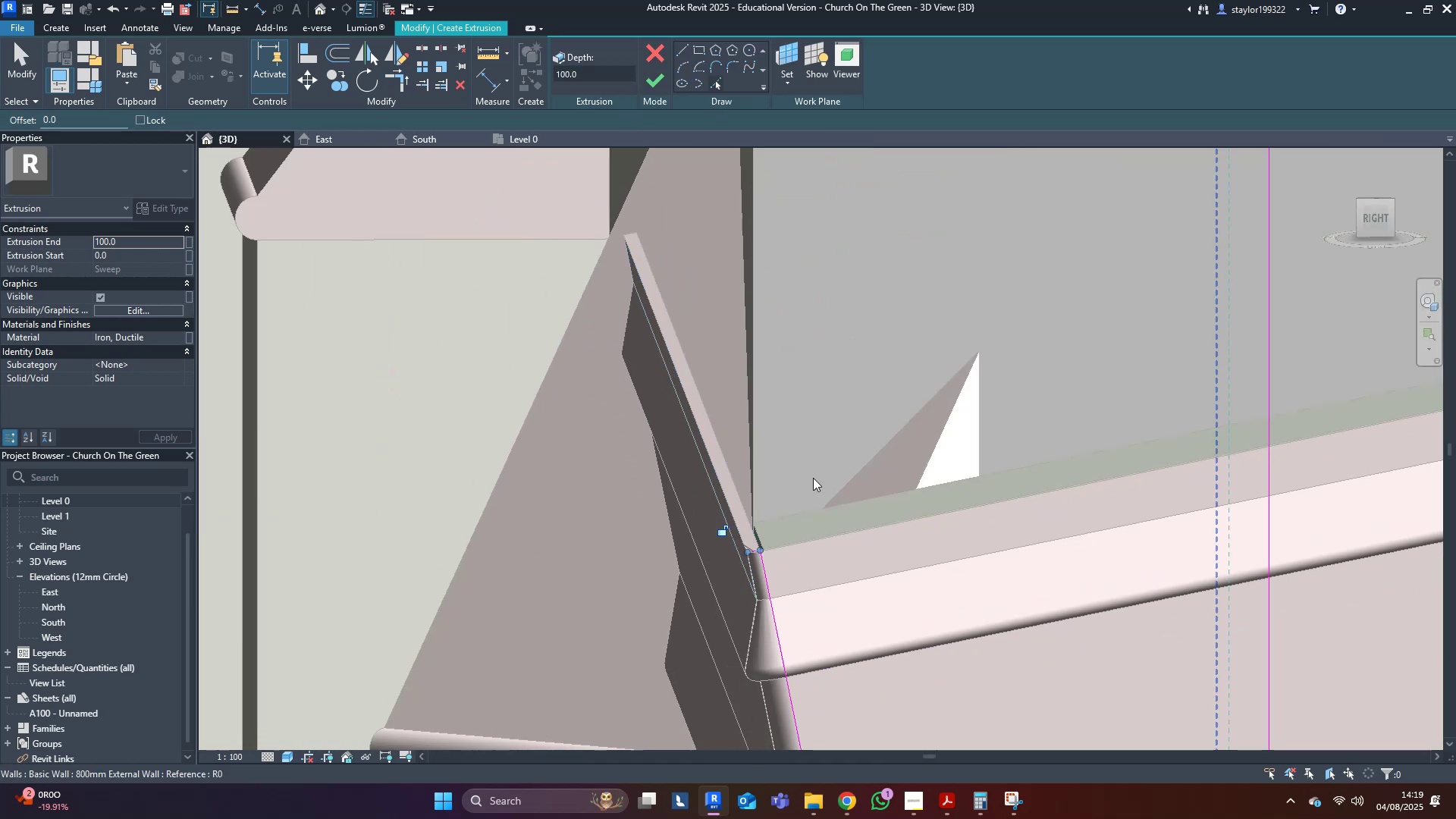 
type(tr)
 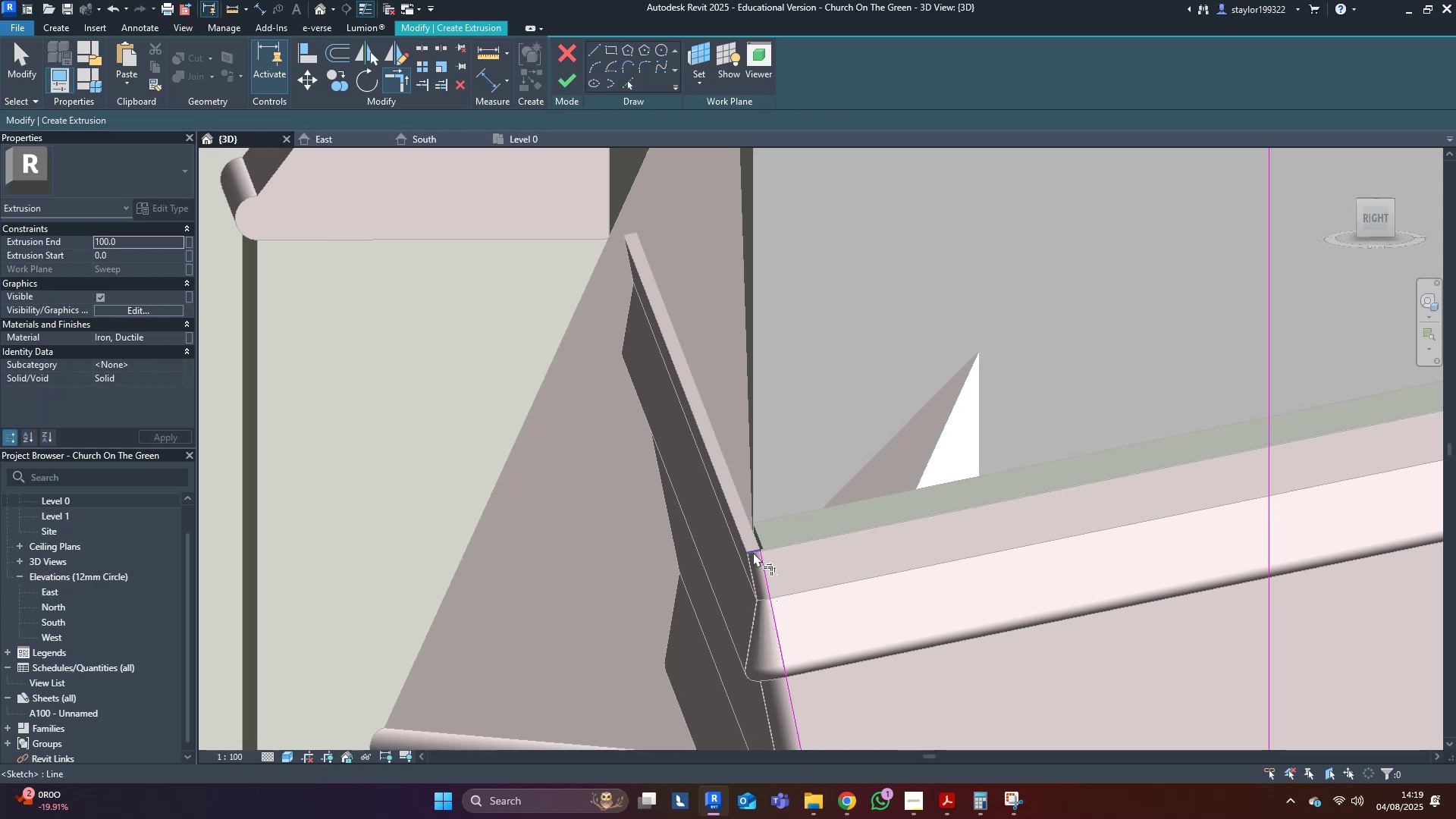 
left_click([753, 552])
 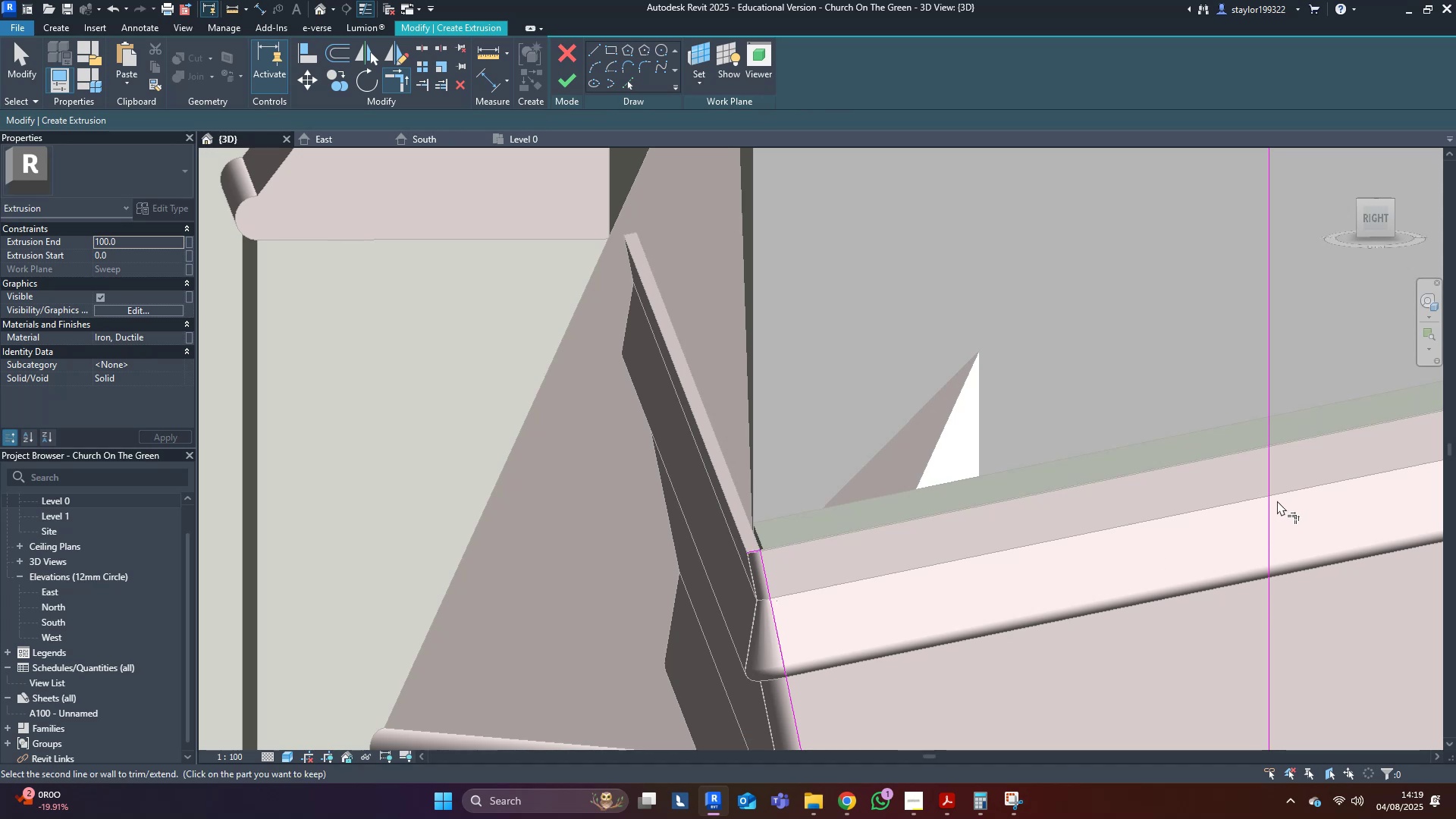 
left_click_drag(start_coordinate=[1266, 504], to_coordinate=[1262, 506])
 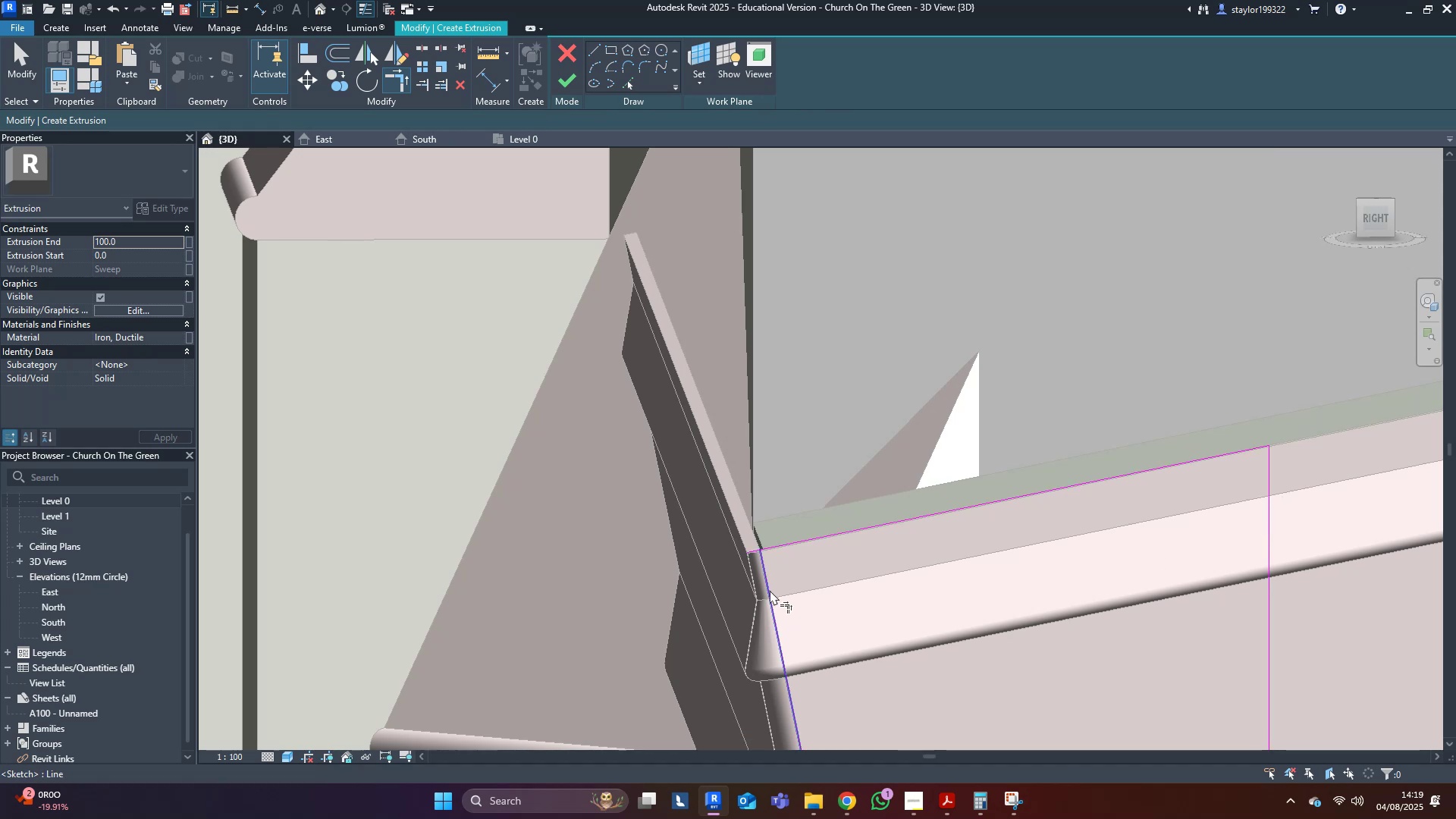 
left_click([768, 590])
 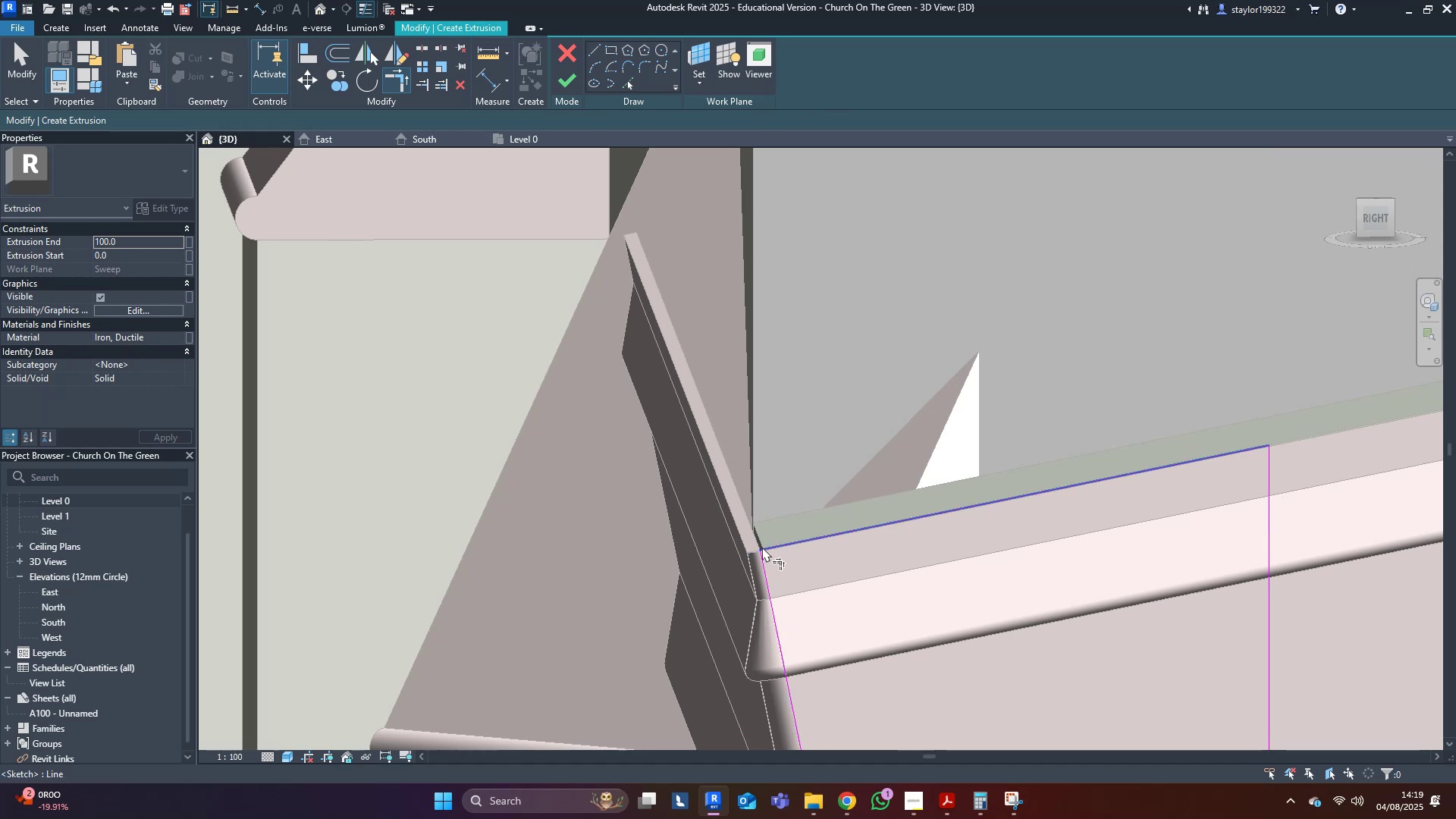 
scroll: coordinate [762, 548], scroll_direction: down, amount: 9.0
 